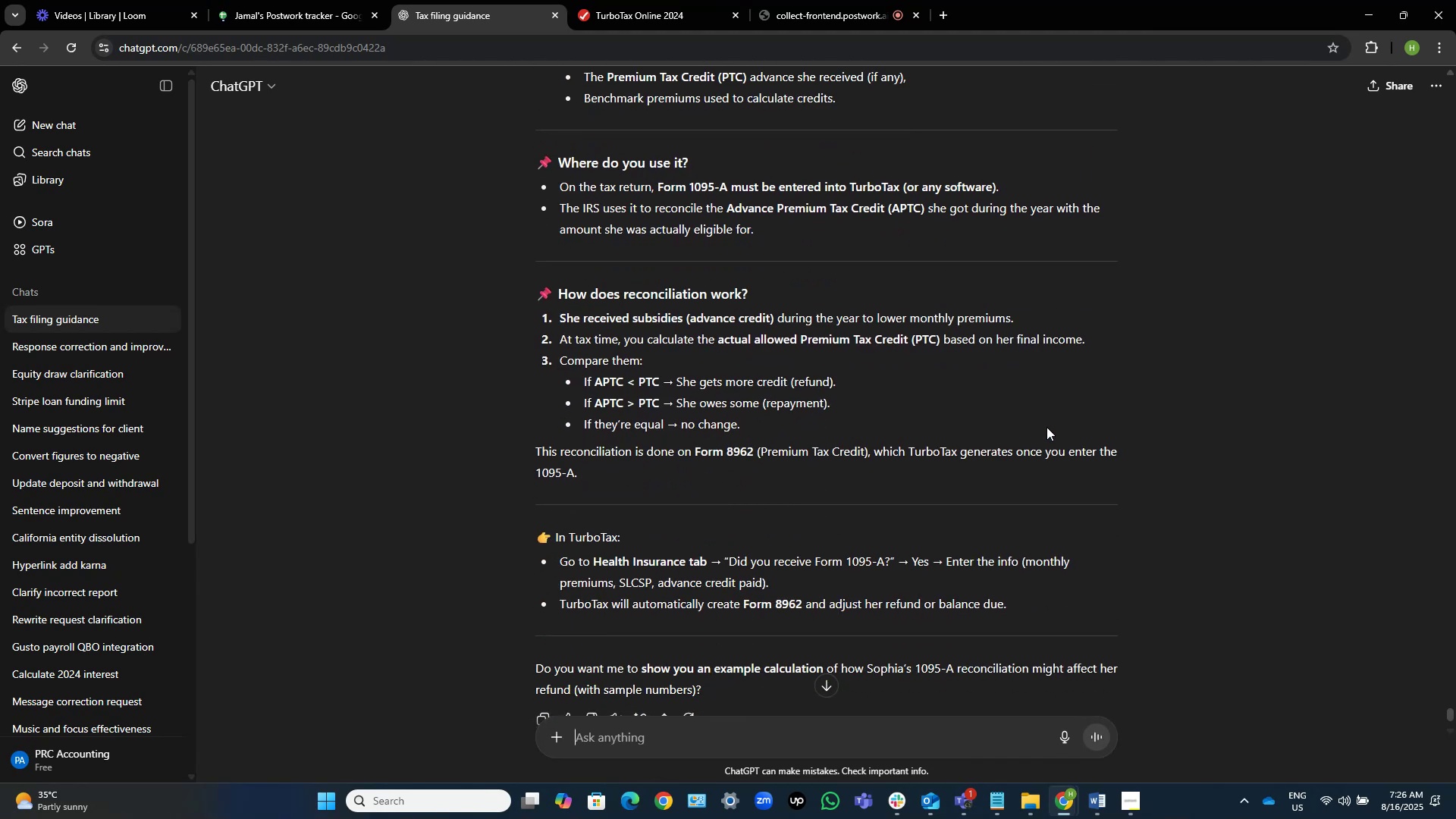 
scroll: coordinate [1045, 428], scroll_direction: down, amount: 2.0
 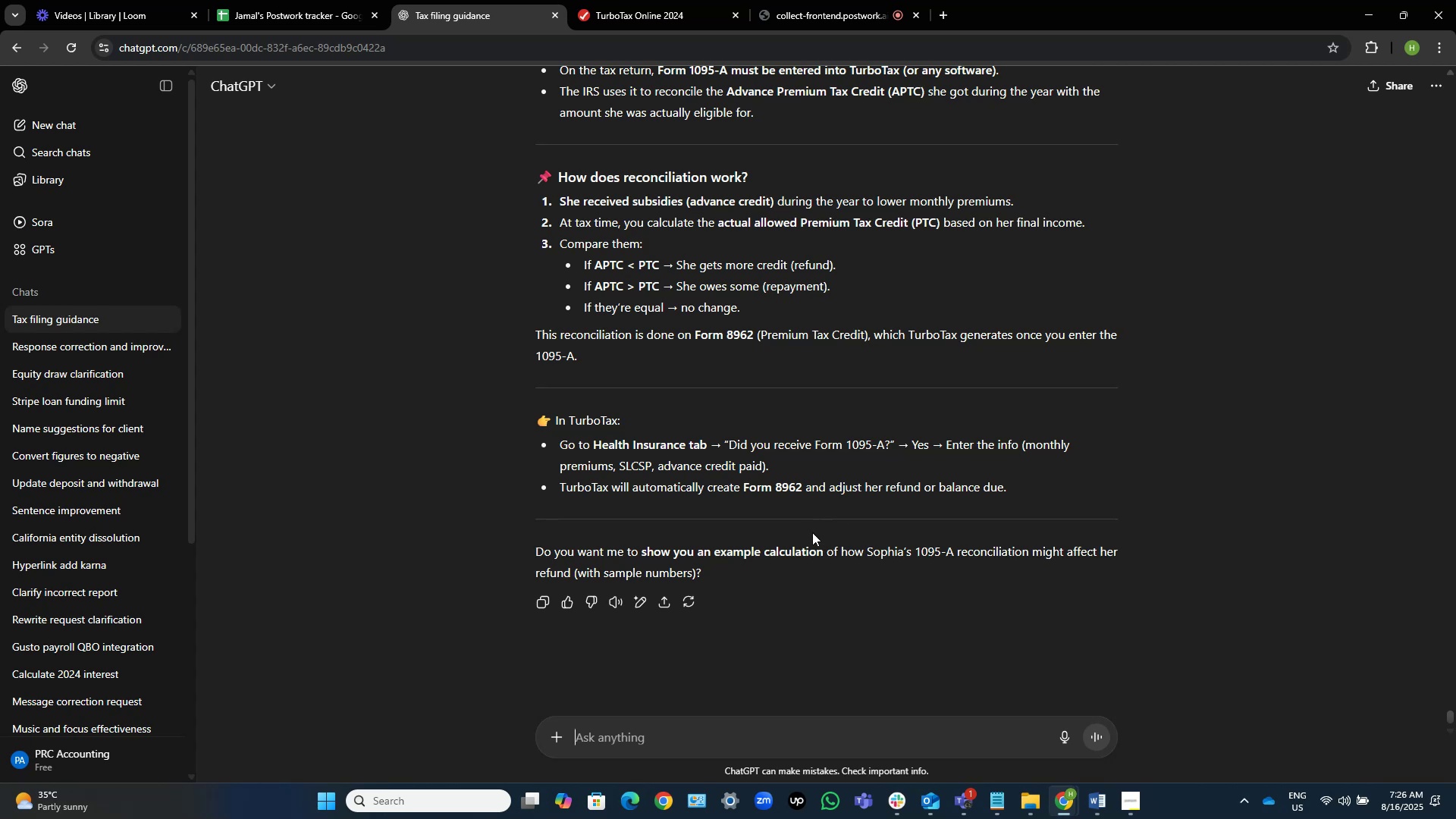 
wait(15.33)
 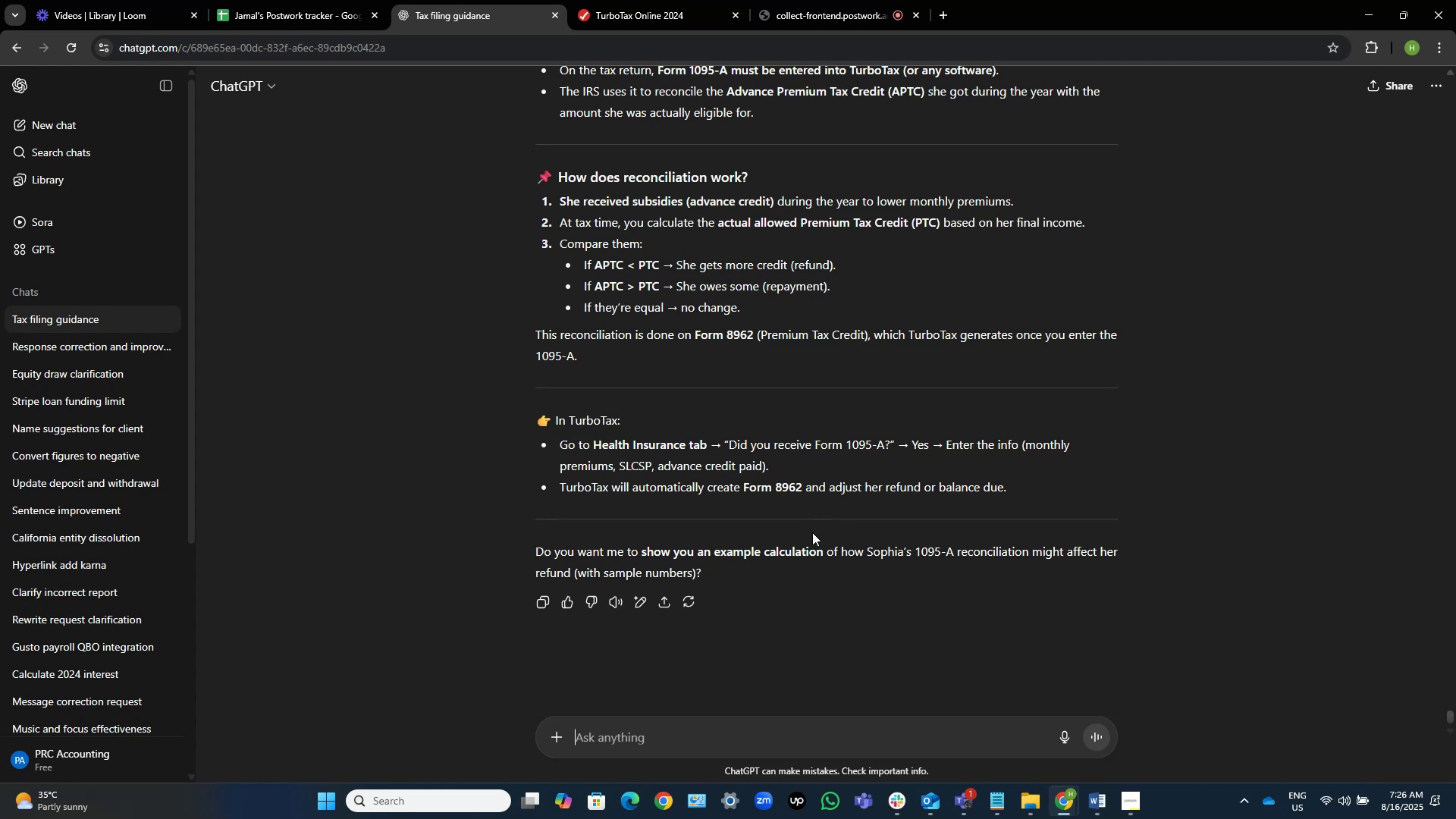 
type(for mock purposes )
 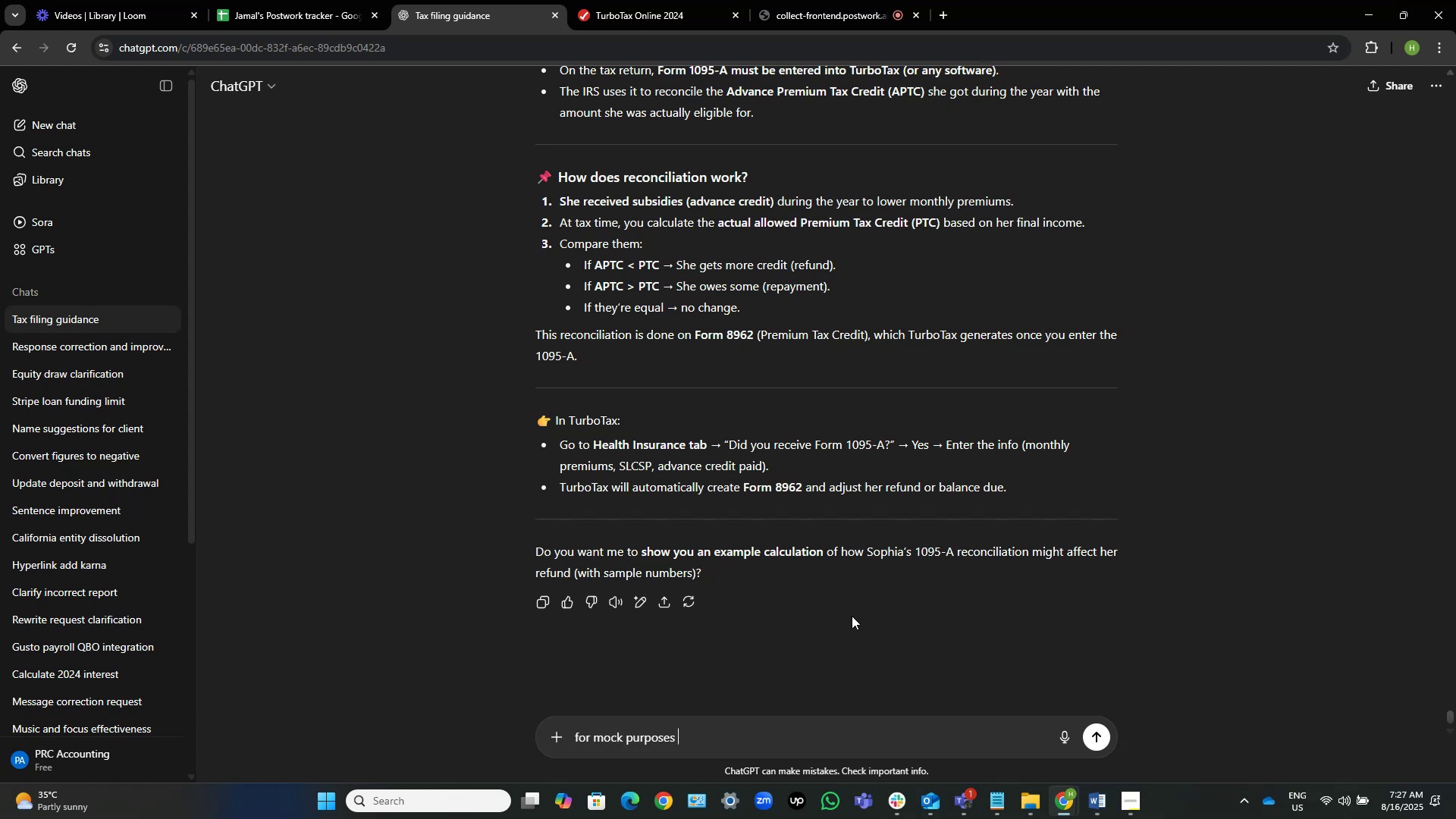 
type(give me values to fill in turbo tax , make th)
key(Backspace)
key(Backspace)
type(that kind of value which creat e)
key(Backspace)
key(Backspace)
type(e l)
key(Backspace)
type(a bit liability rther refund)
 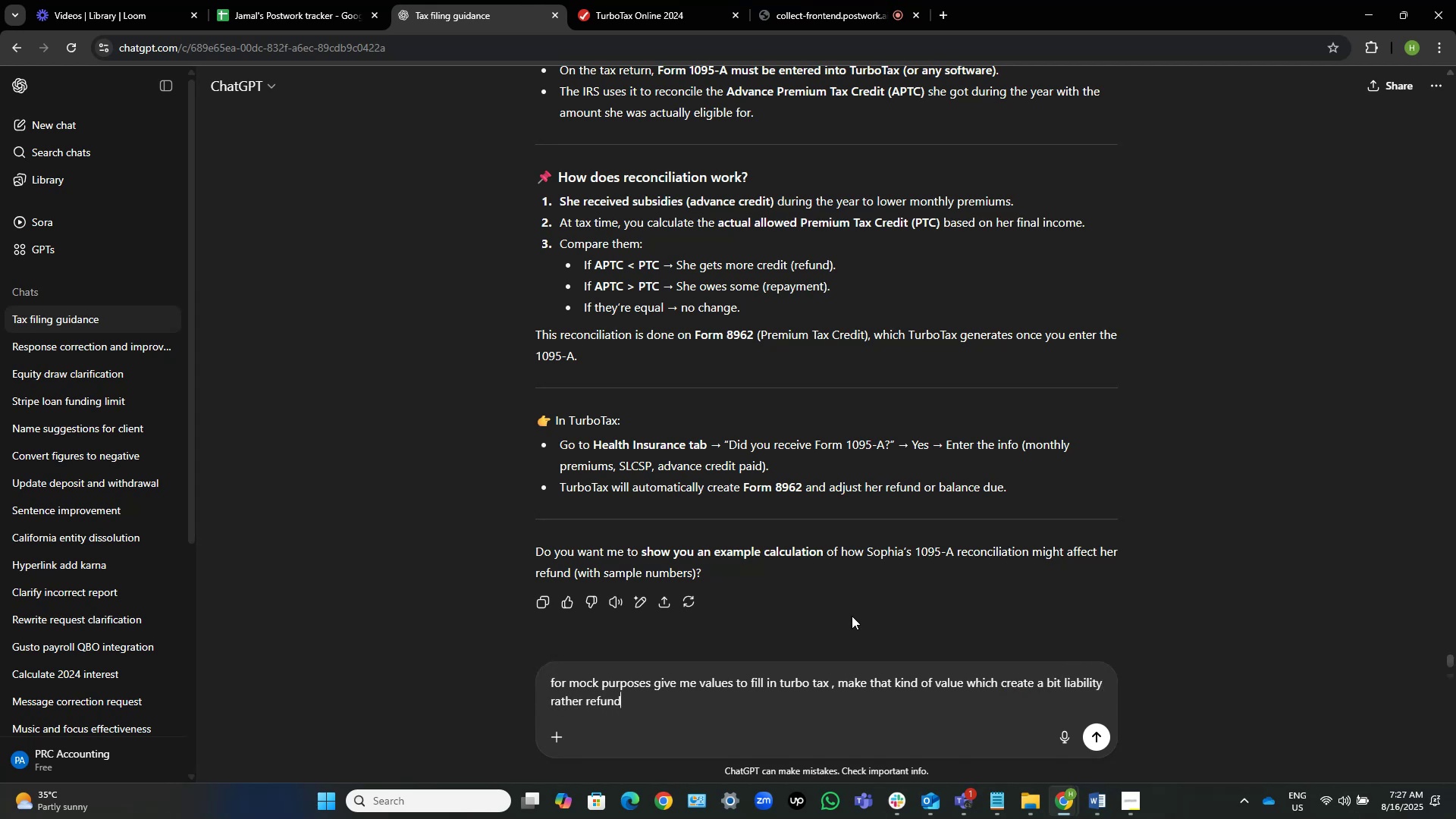 
key(Enter)
 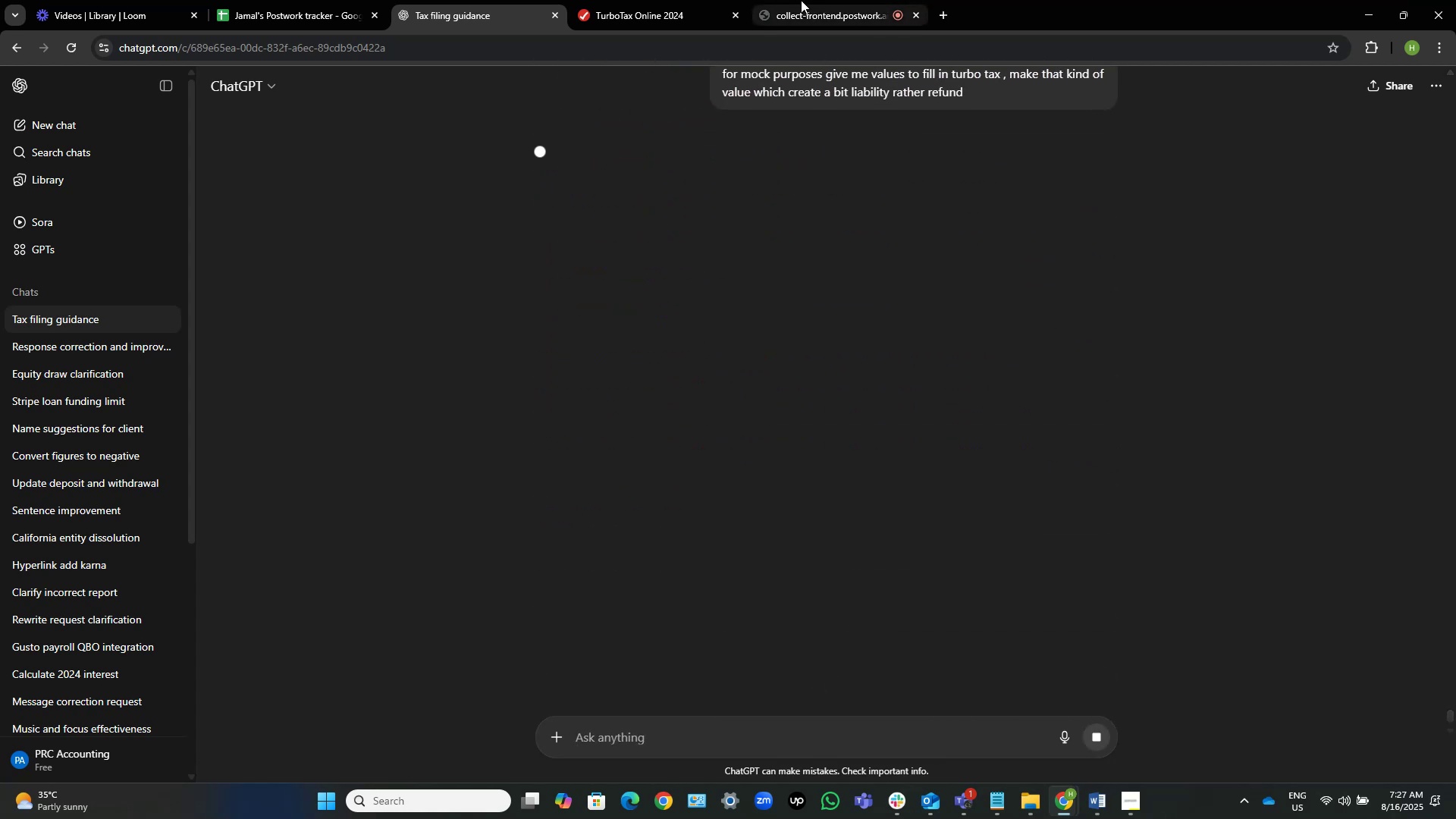 
left_click([711, 3])
 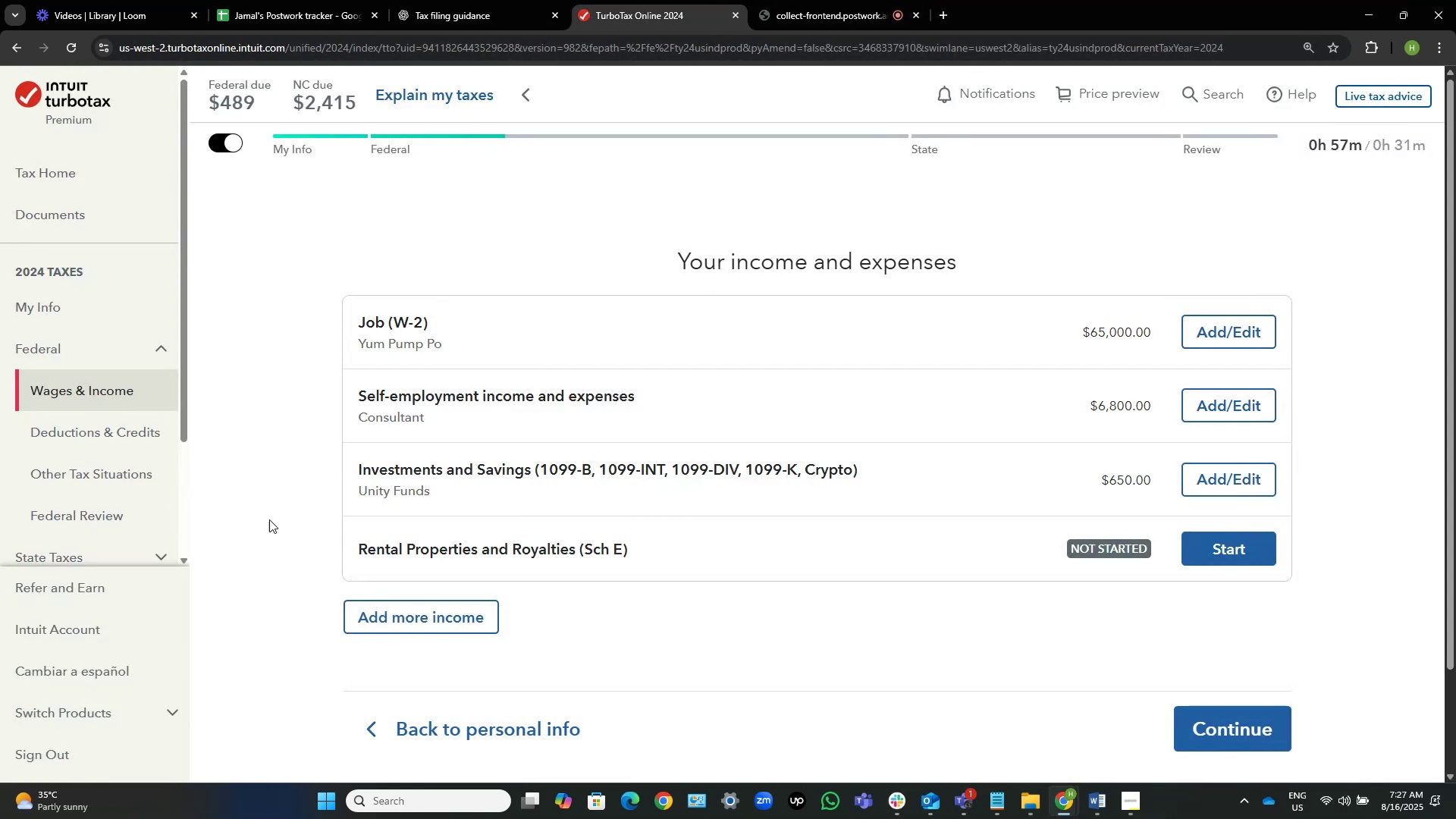 
scroll: coordinate [110, 414], scroll_direction: down, amount: 2.0
 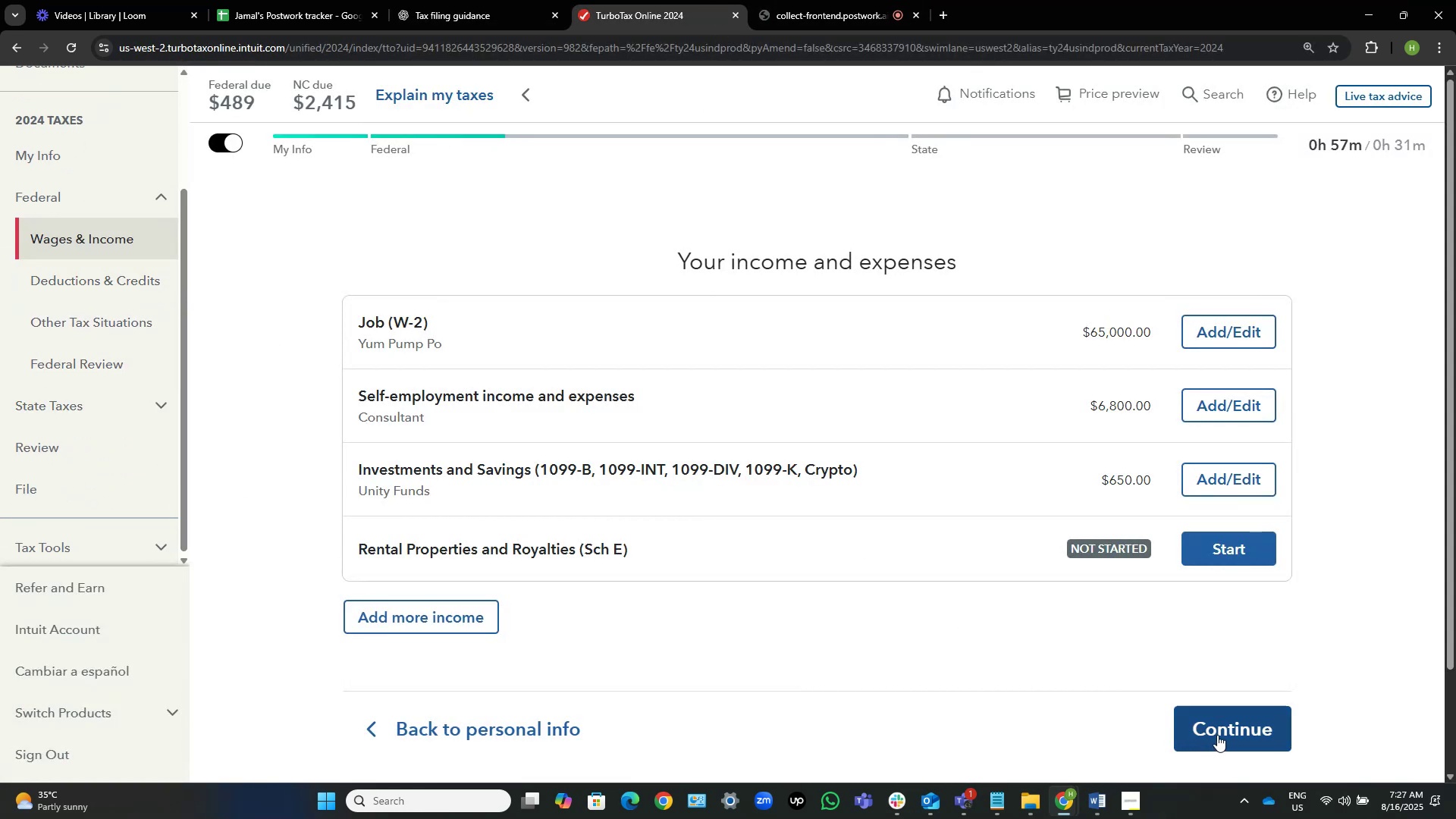 
wait(6.64)
 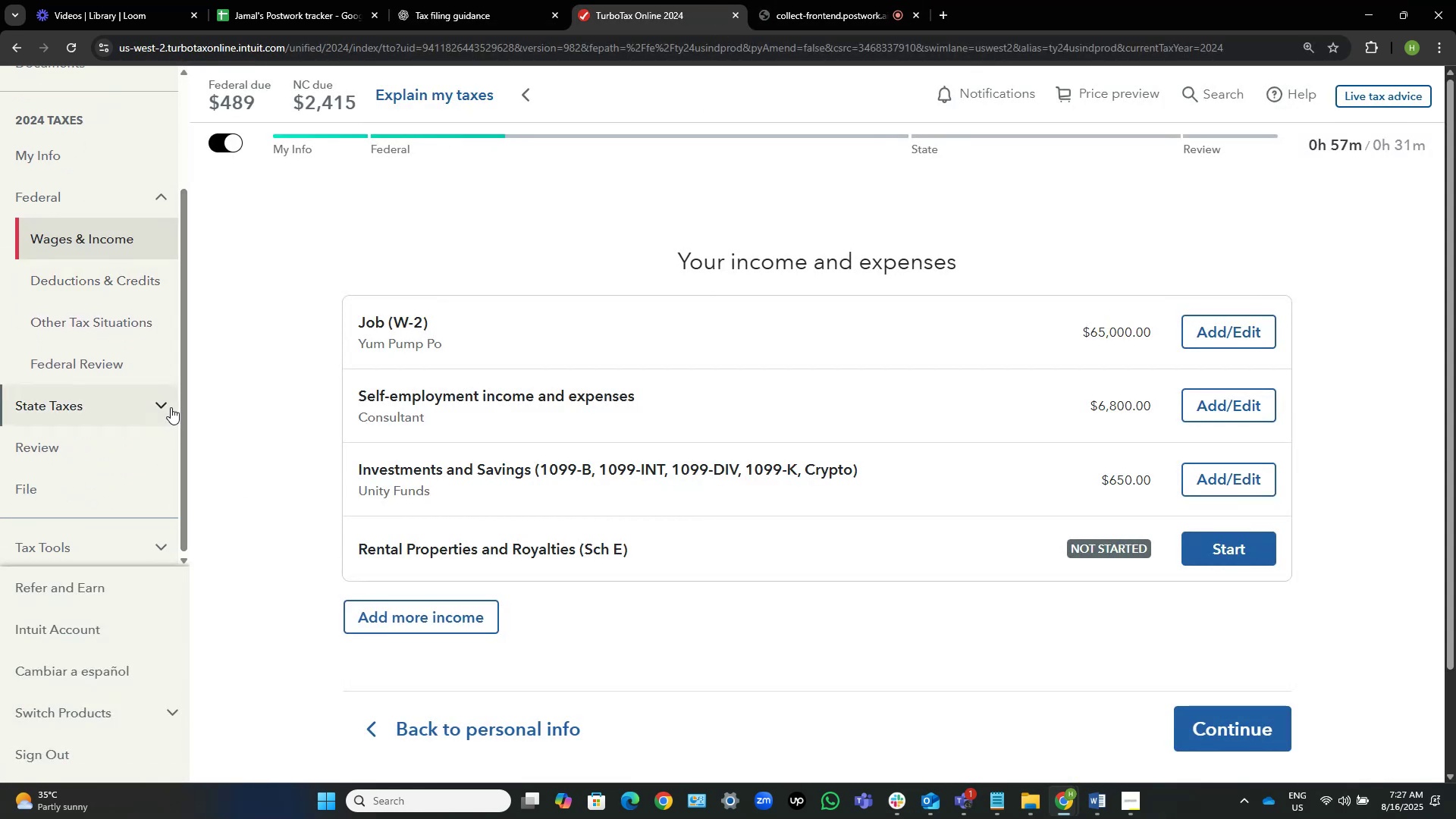 
left_click([1097, 813])
 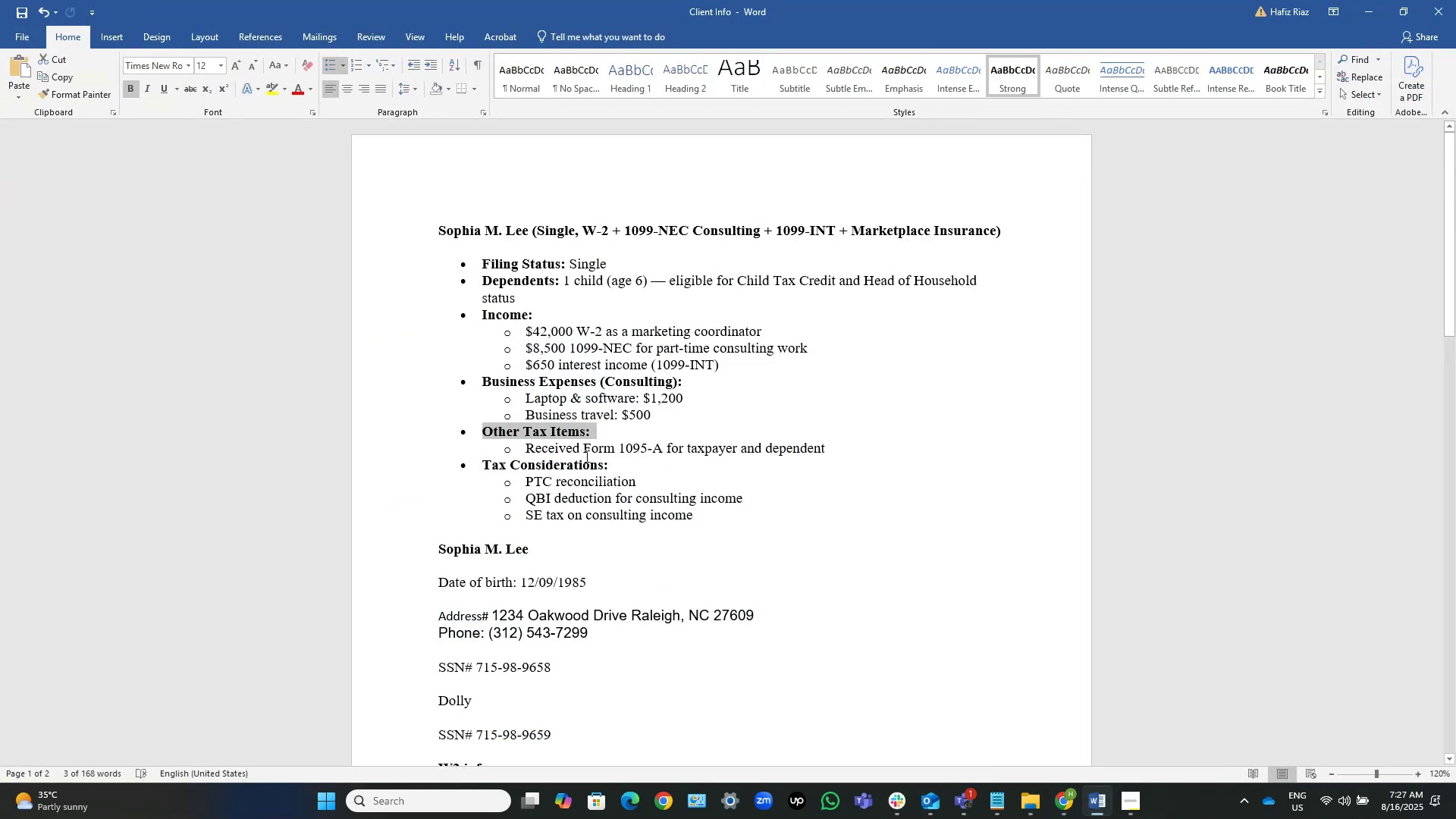 
wait(8.55)
 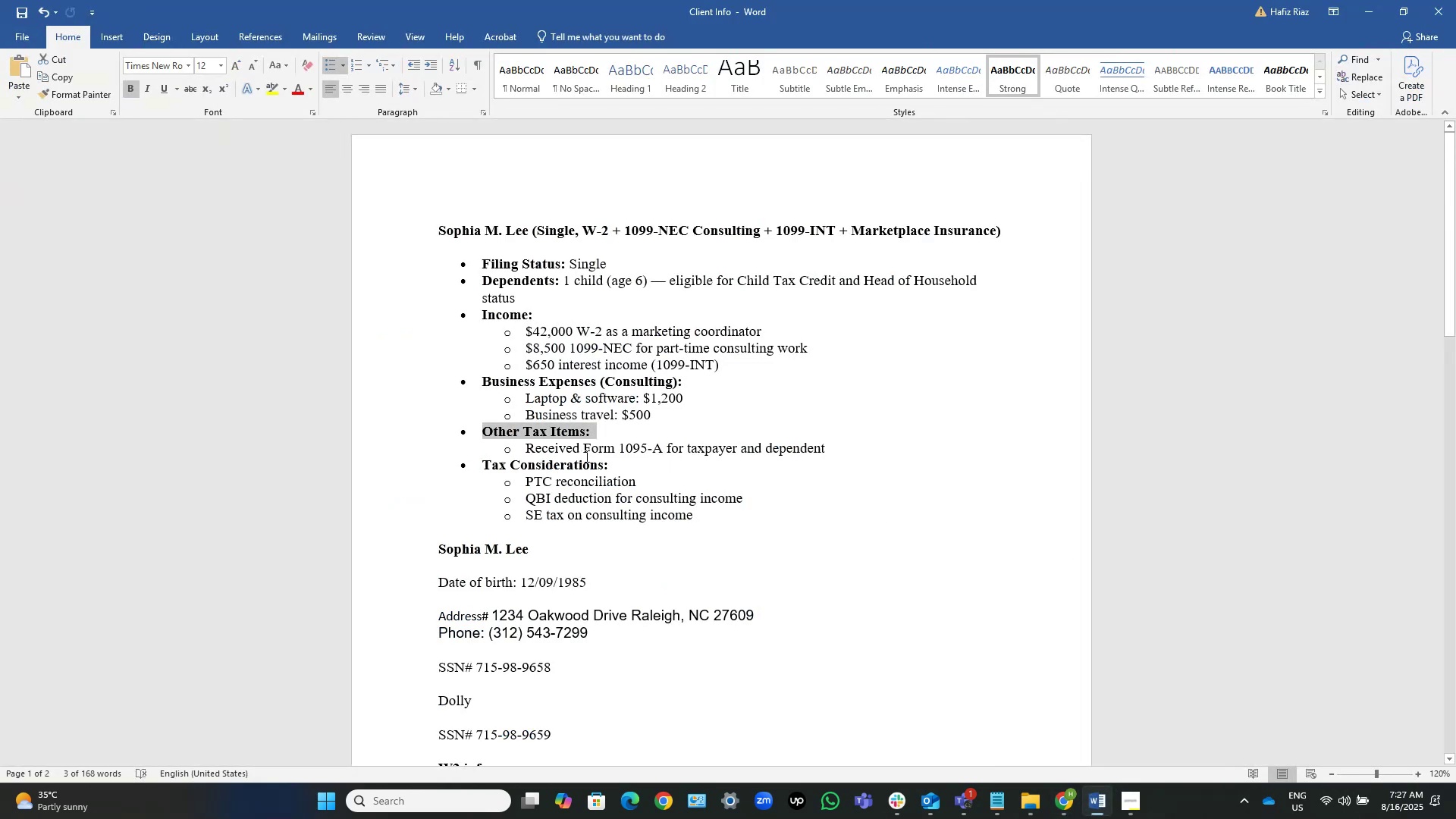 
left_click([856, 435])
 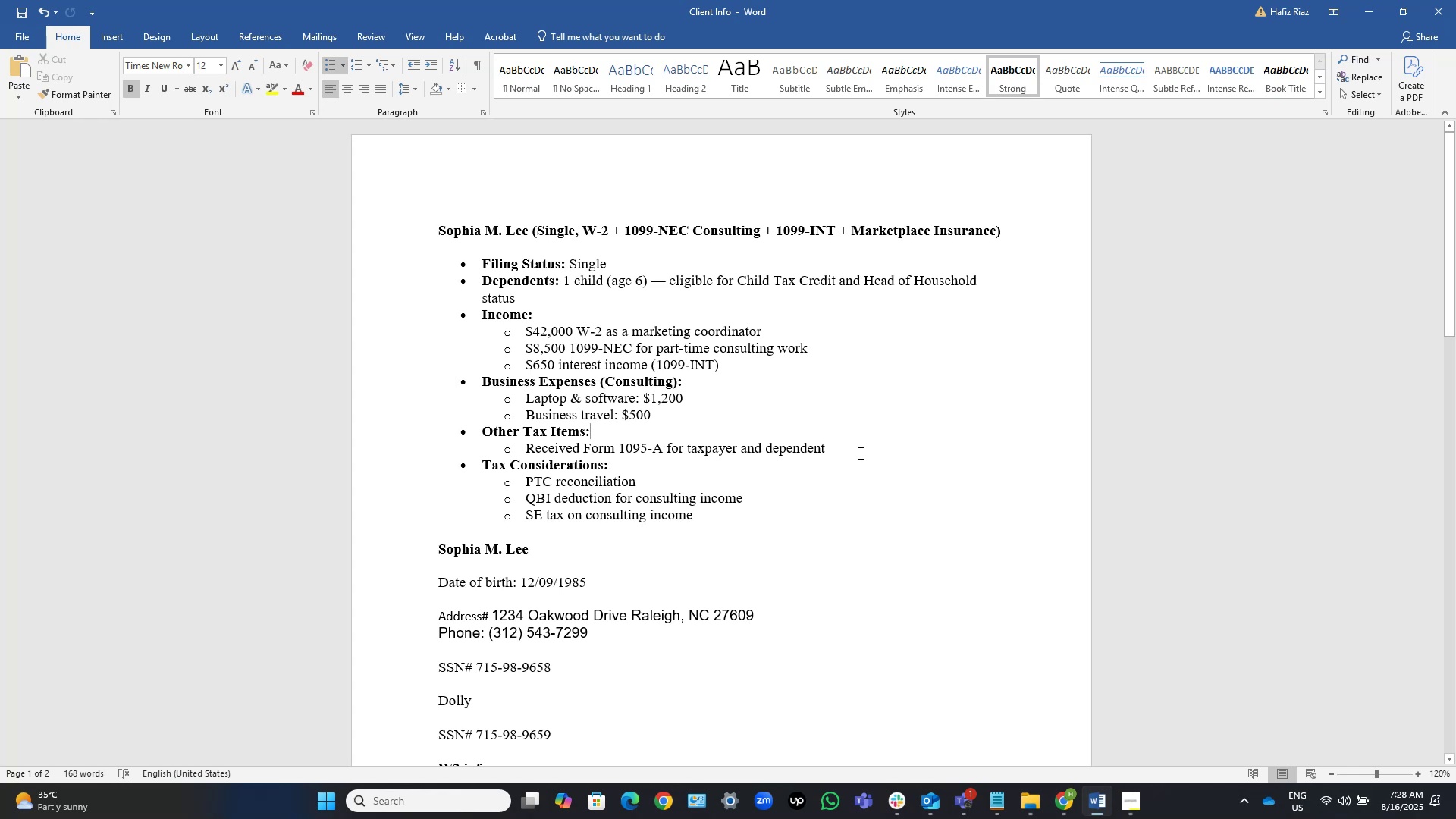 
left_click([859, 453])
 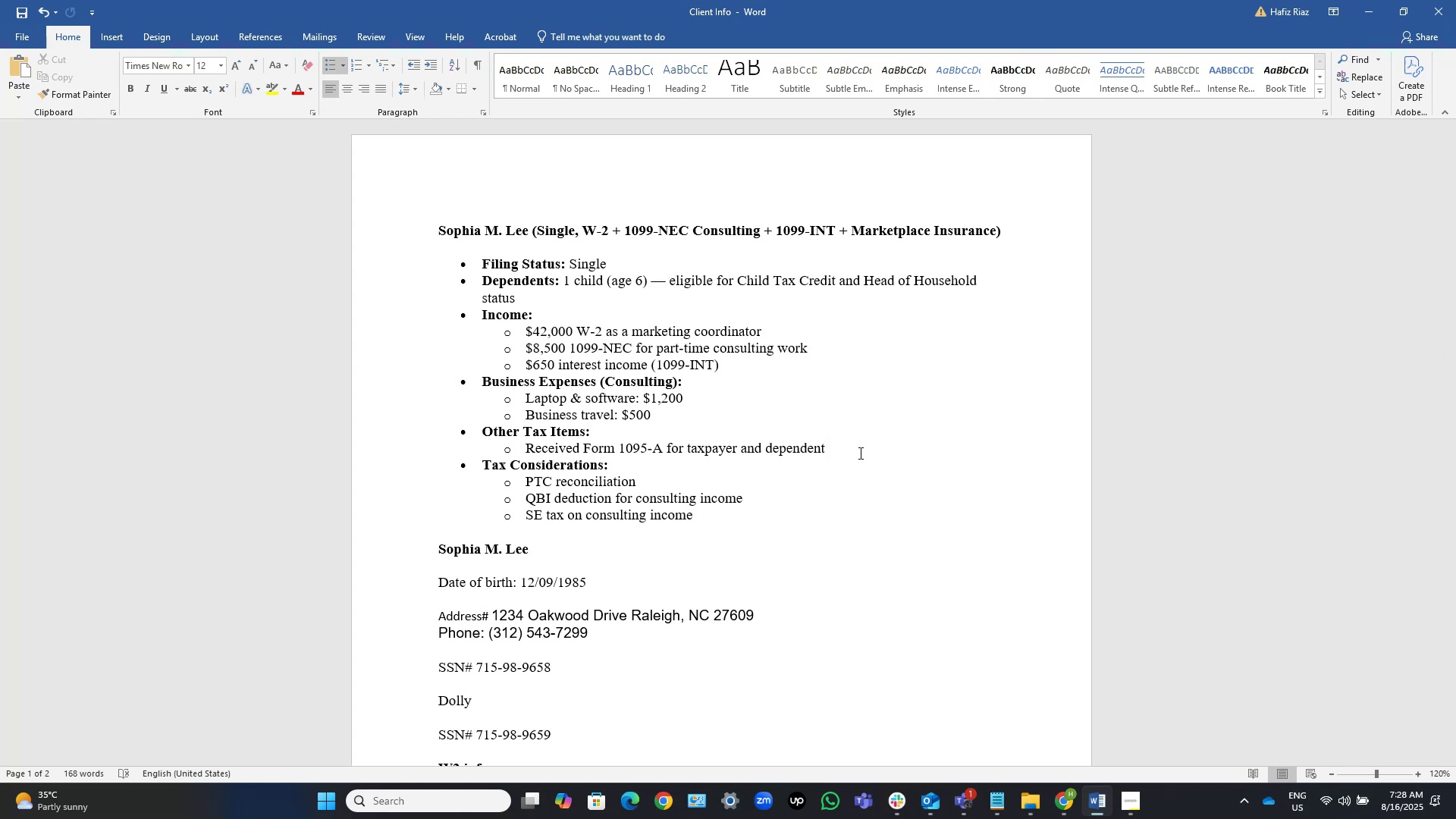 
wait(7.41)
 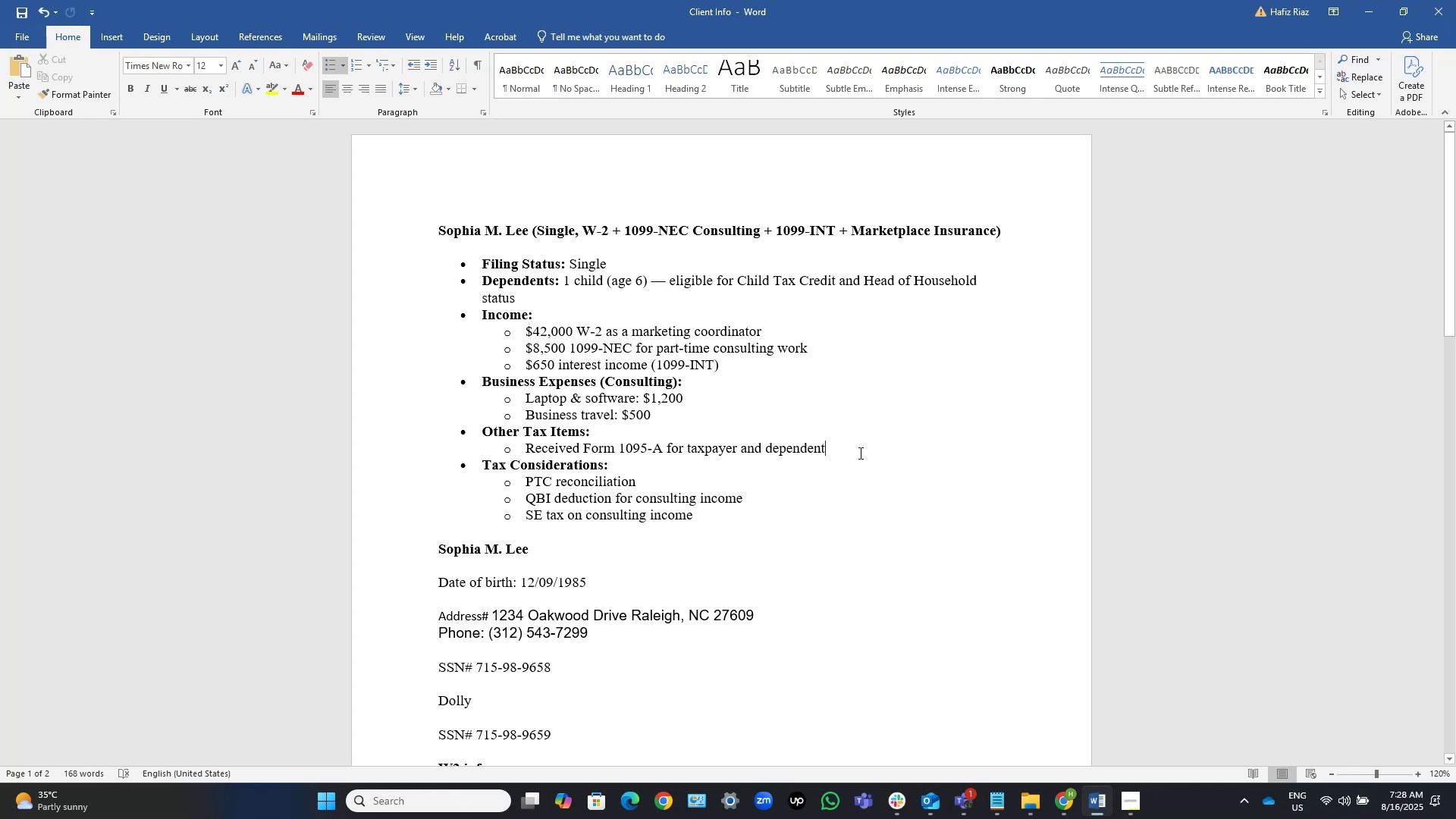 
left_click([1370, 13])
 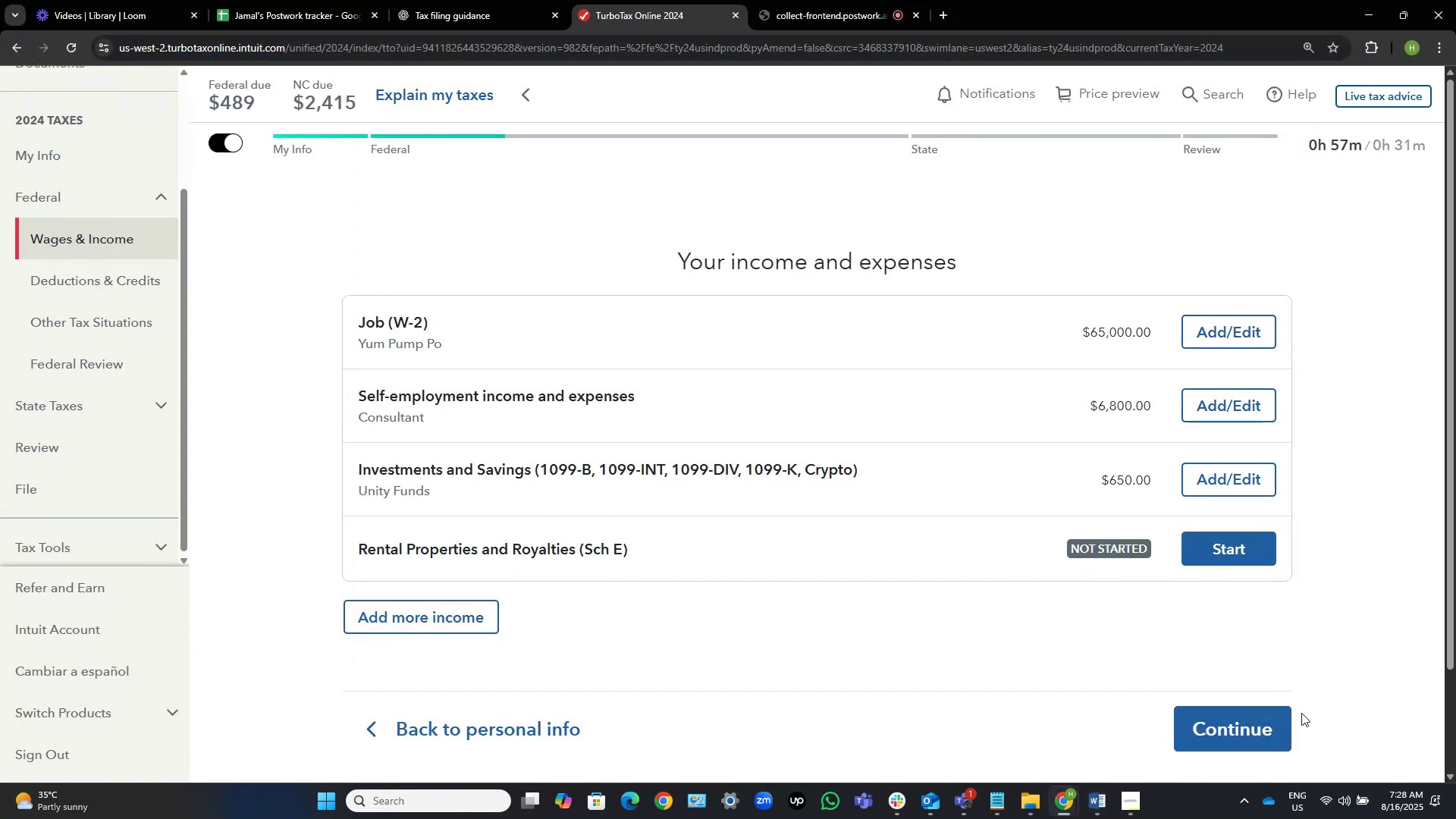 
left_click([1231, 725])
 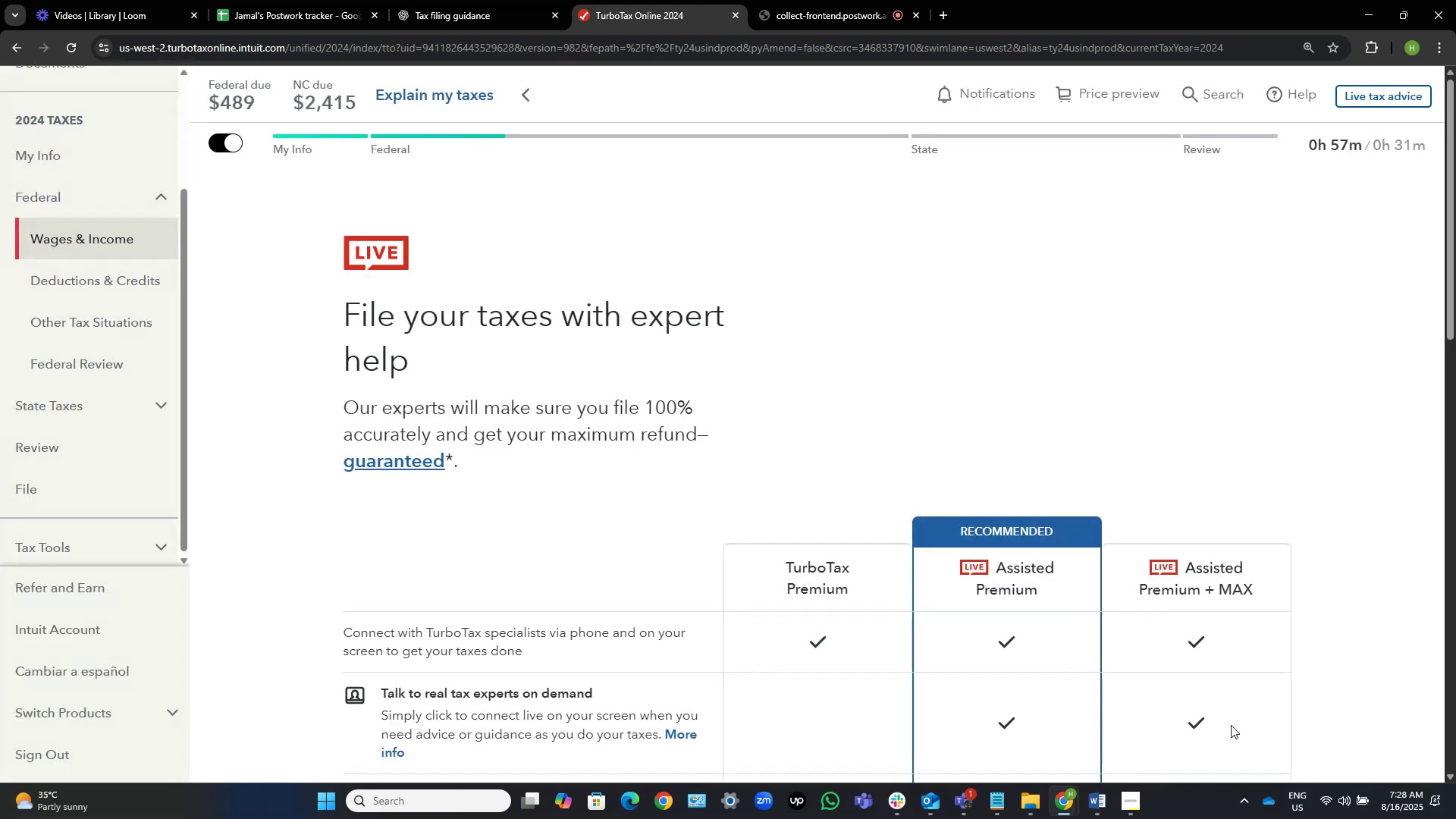 
wait(16.38)
 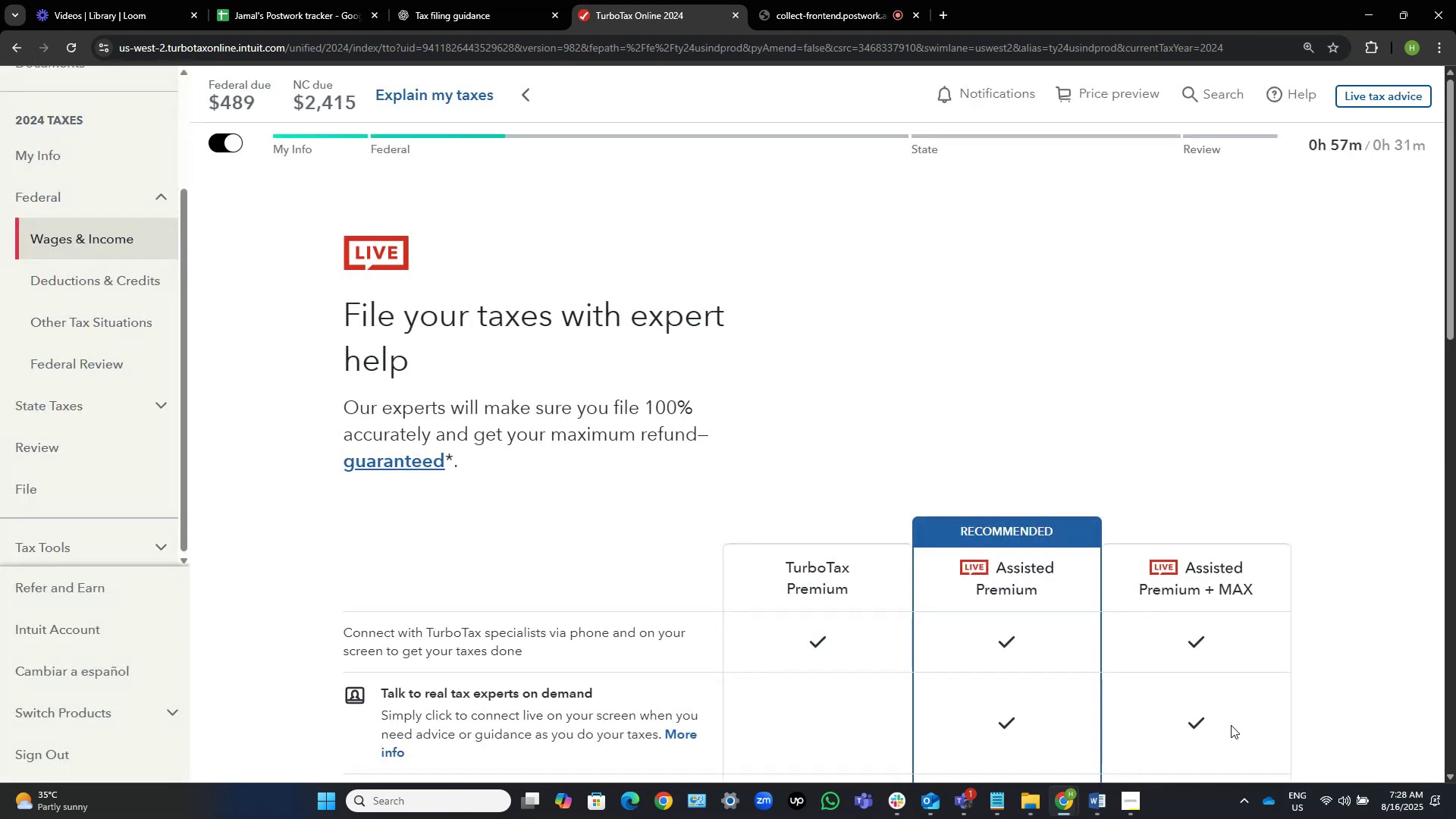 
scroll: coordinate [872, 529], scroll_direction: down, amount: 5.0
 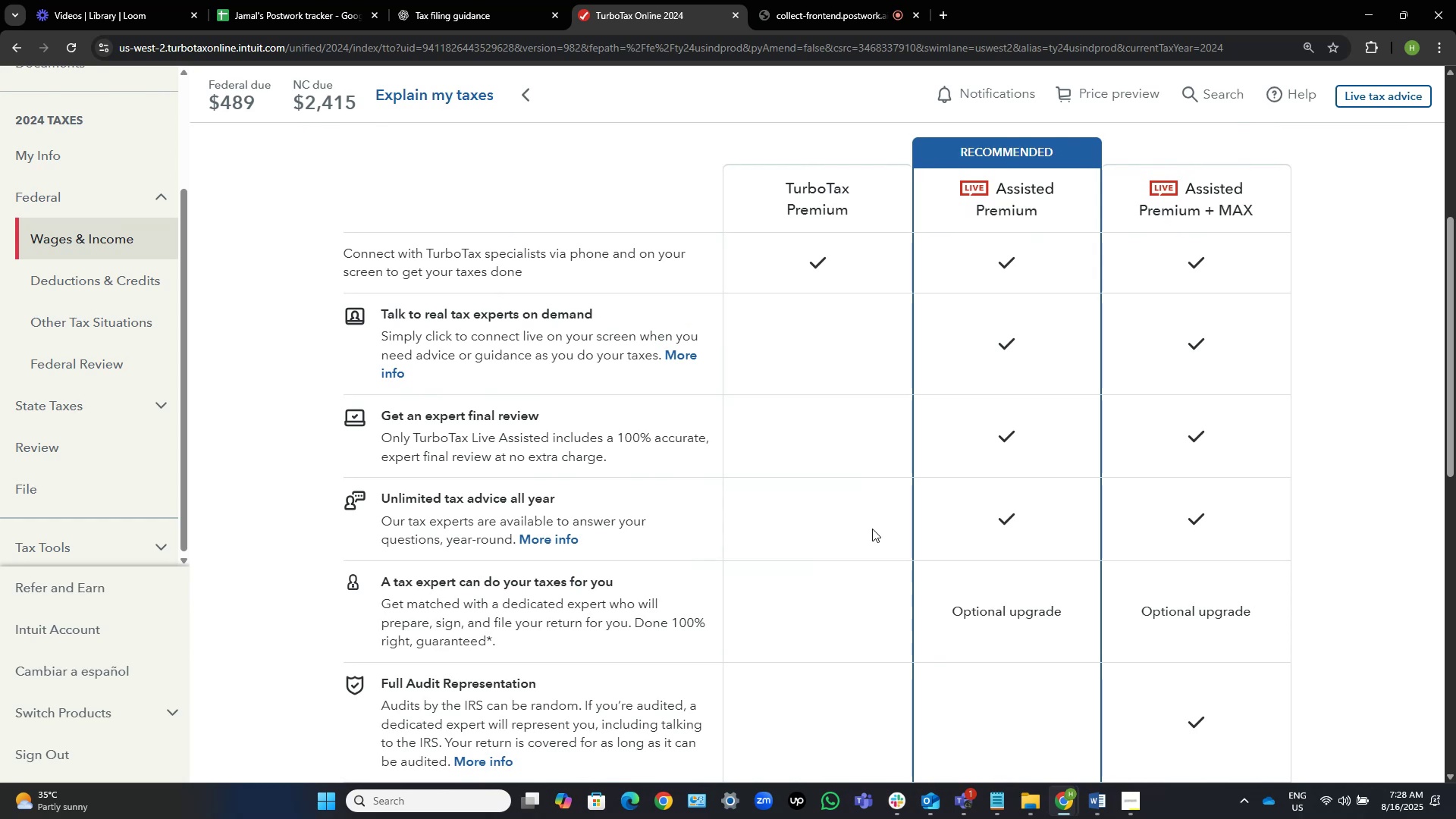 
left_click([848, 450])
 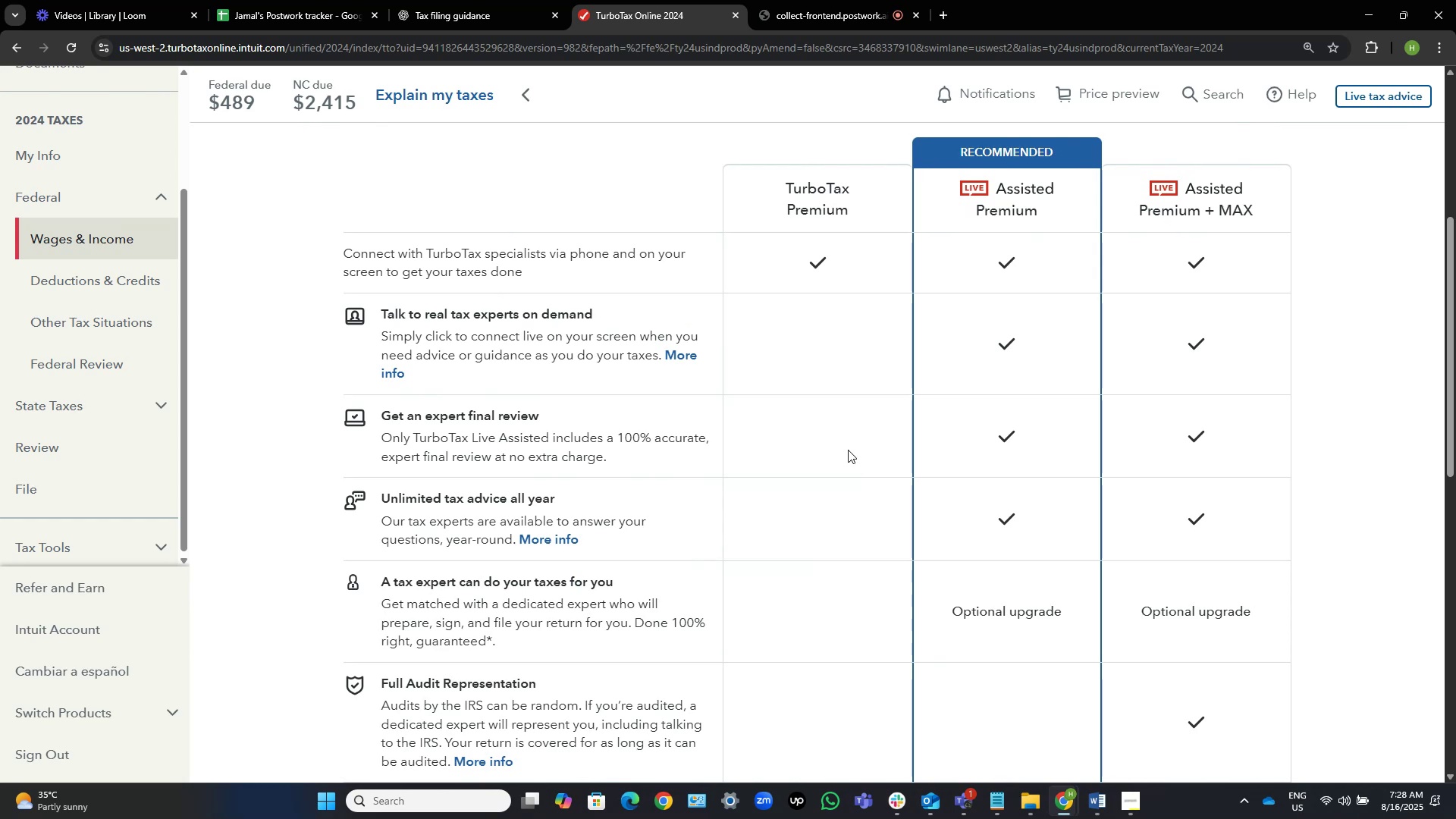 
scroll: coordinate [848, 450], scroll_direction: down, amount: 6.0
 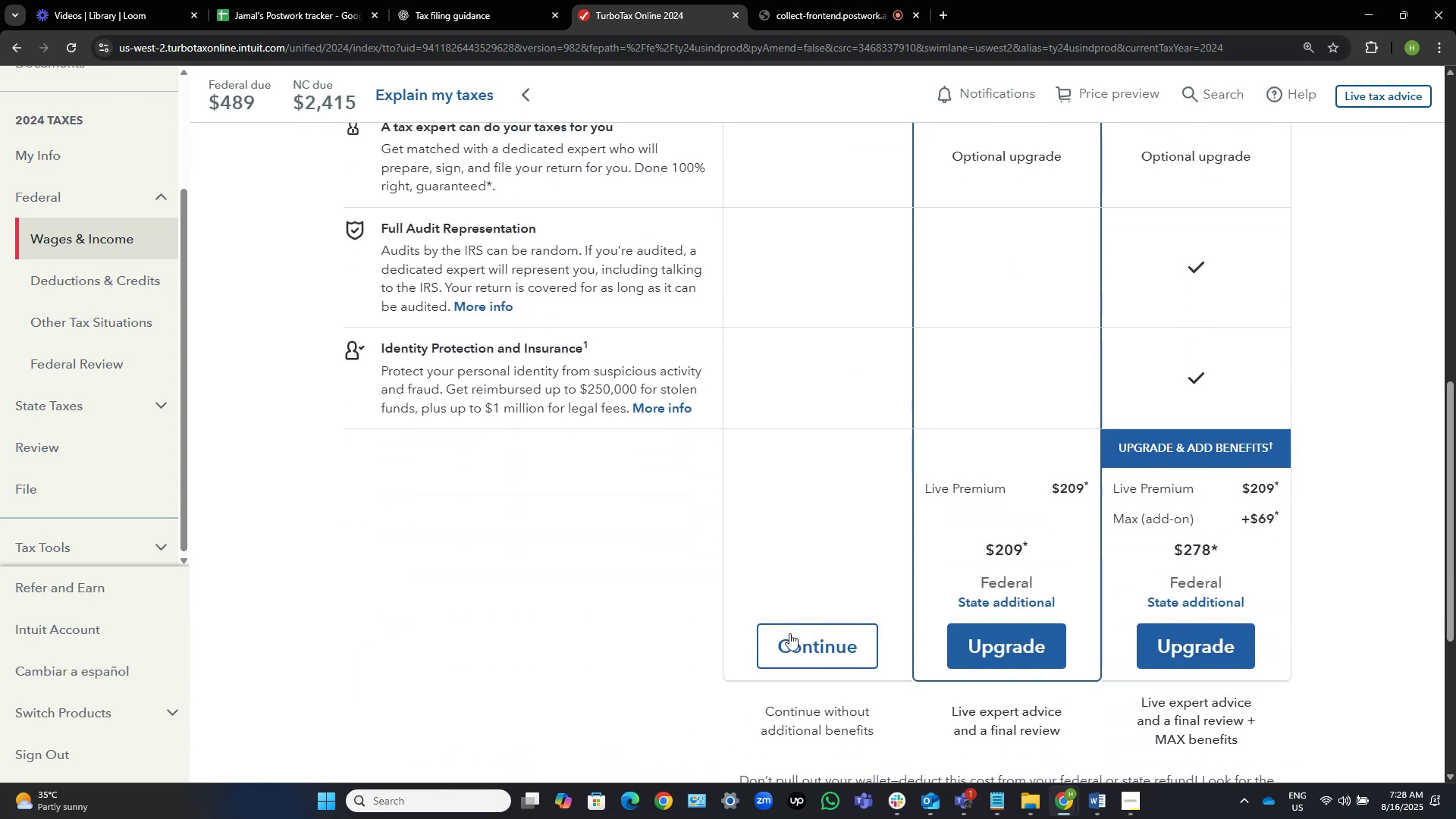 
left_click([792, 651])
 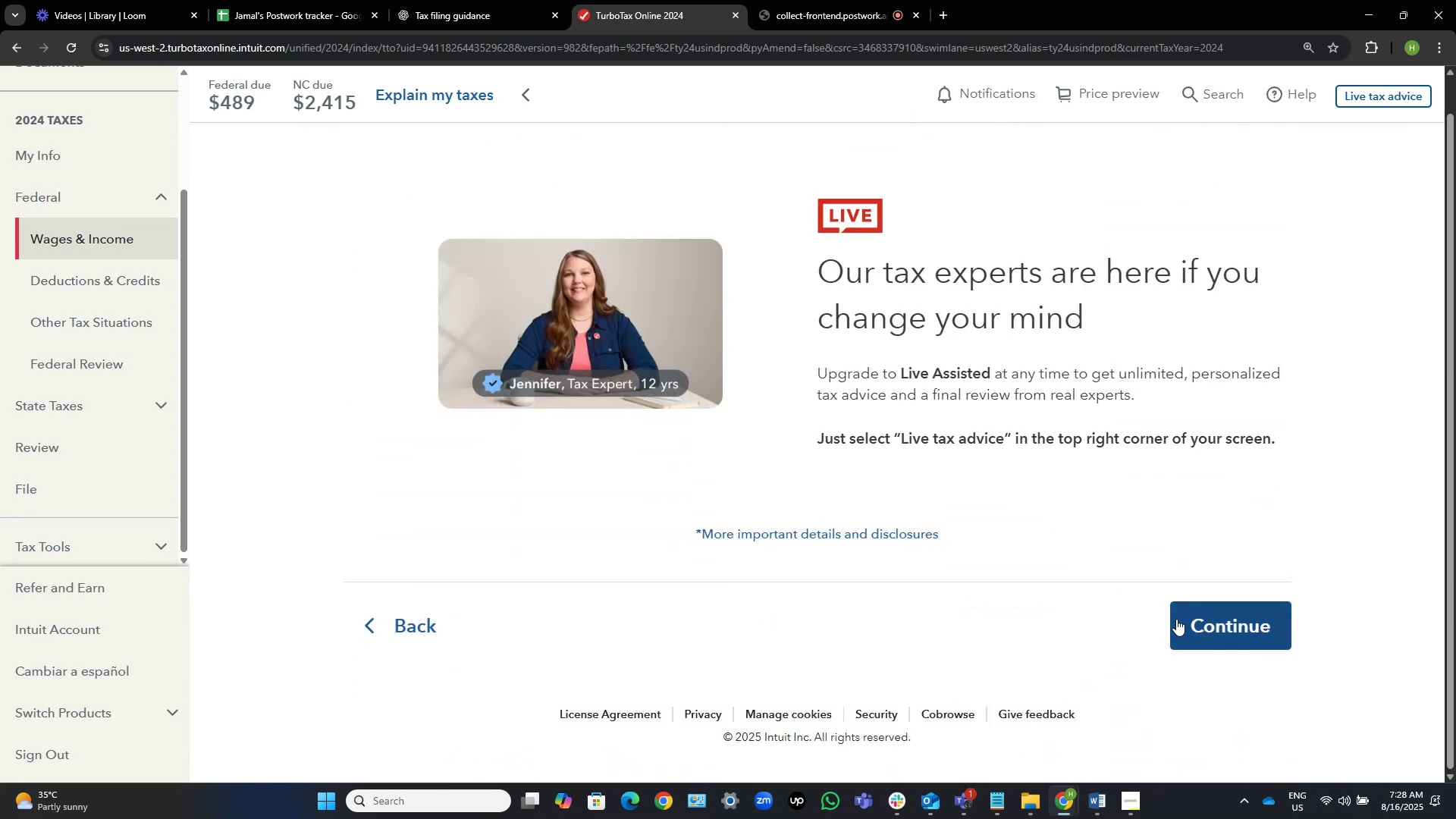 
wait(5.54)
 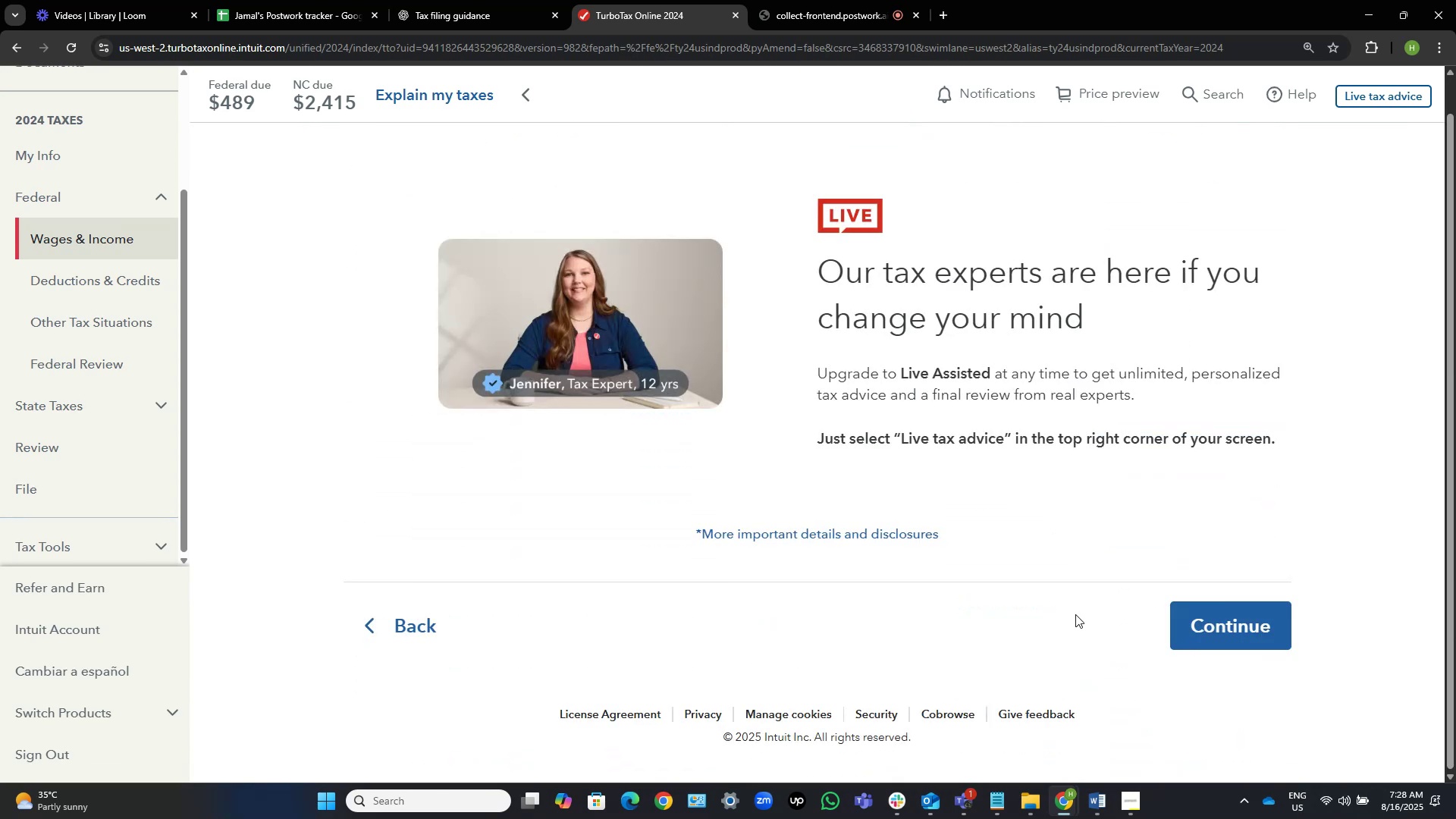 
left_click([1197, 623])
 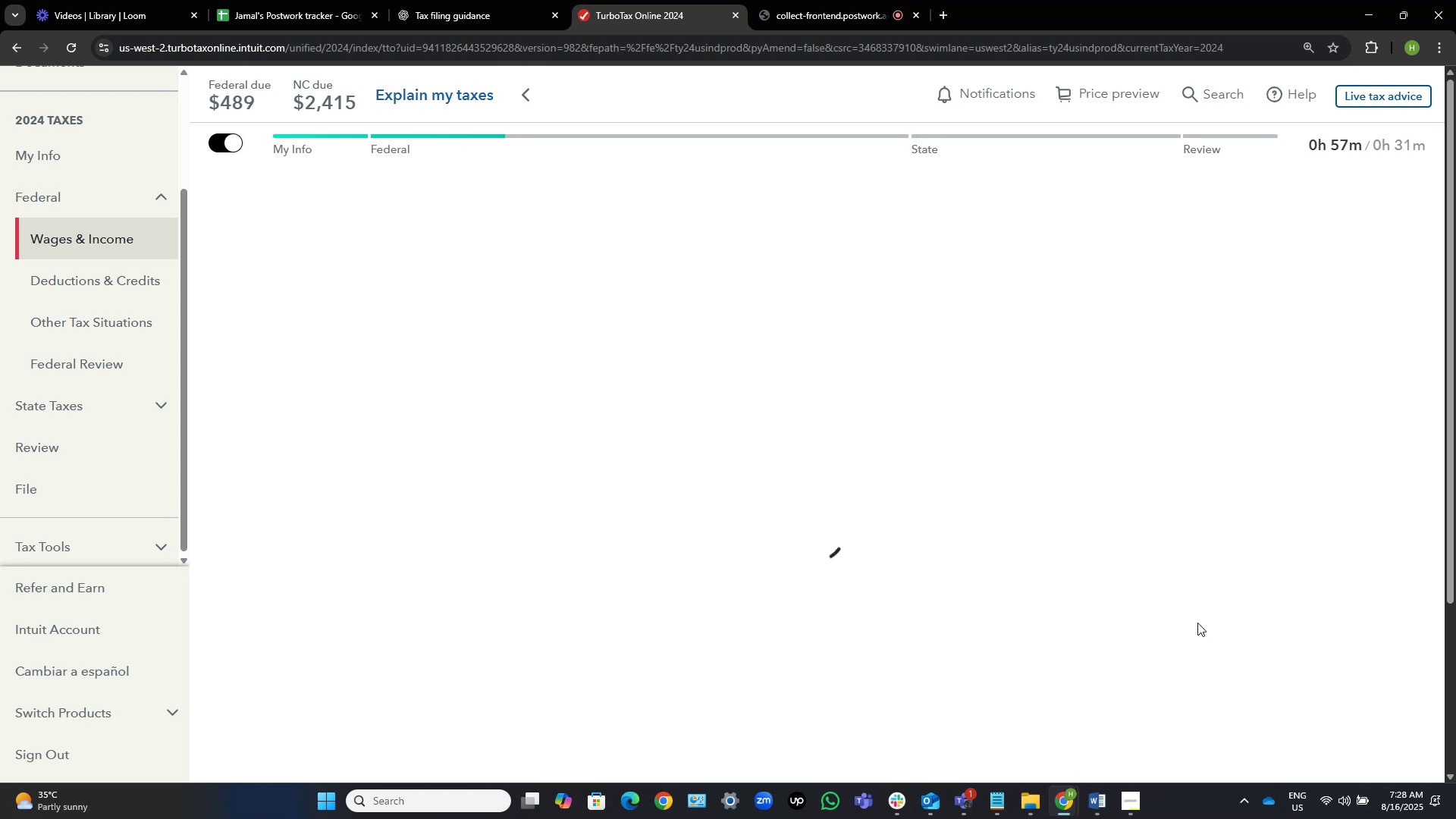 
scroll: coordinate [1197, 623], scroll_direction: up, amount: 1.0
 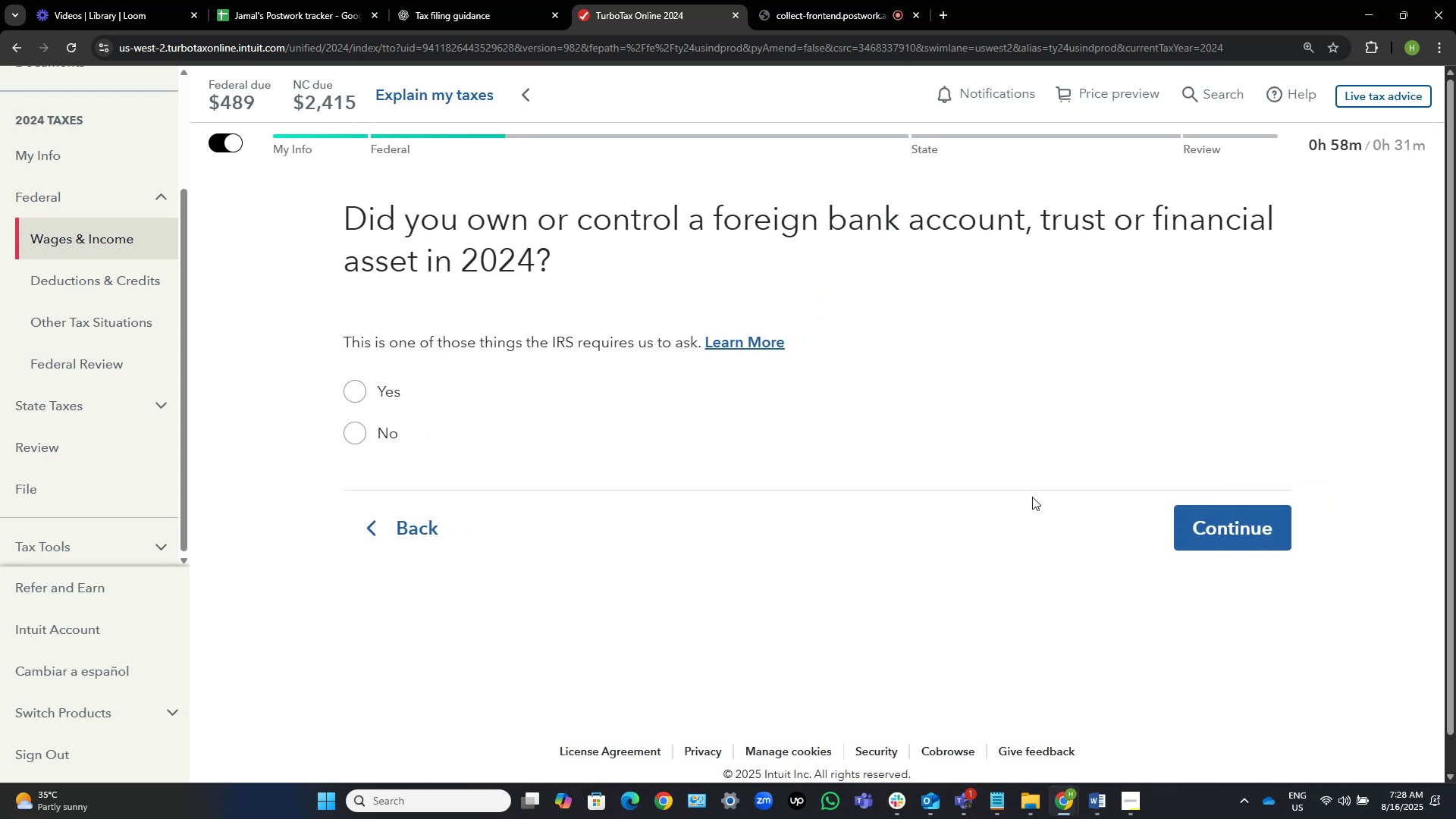 
wait(6.45)
 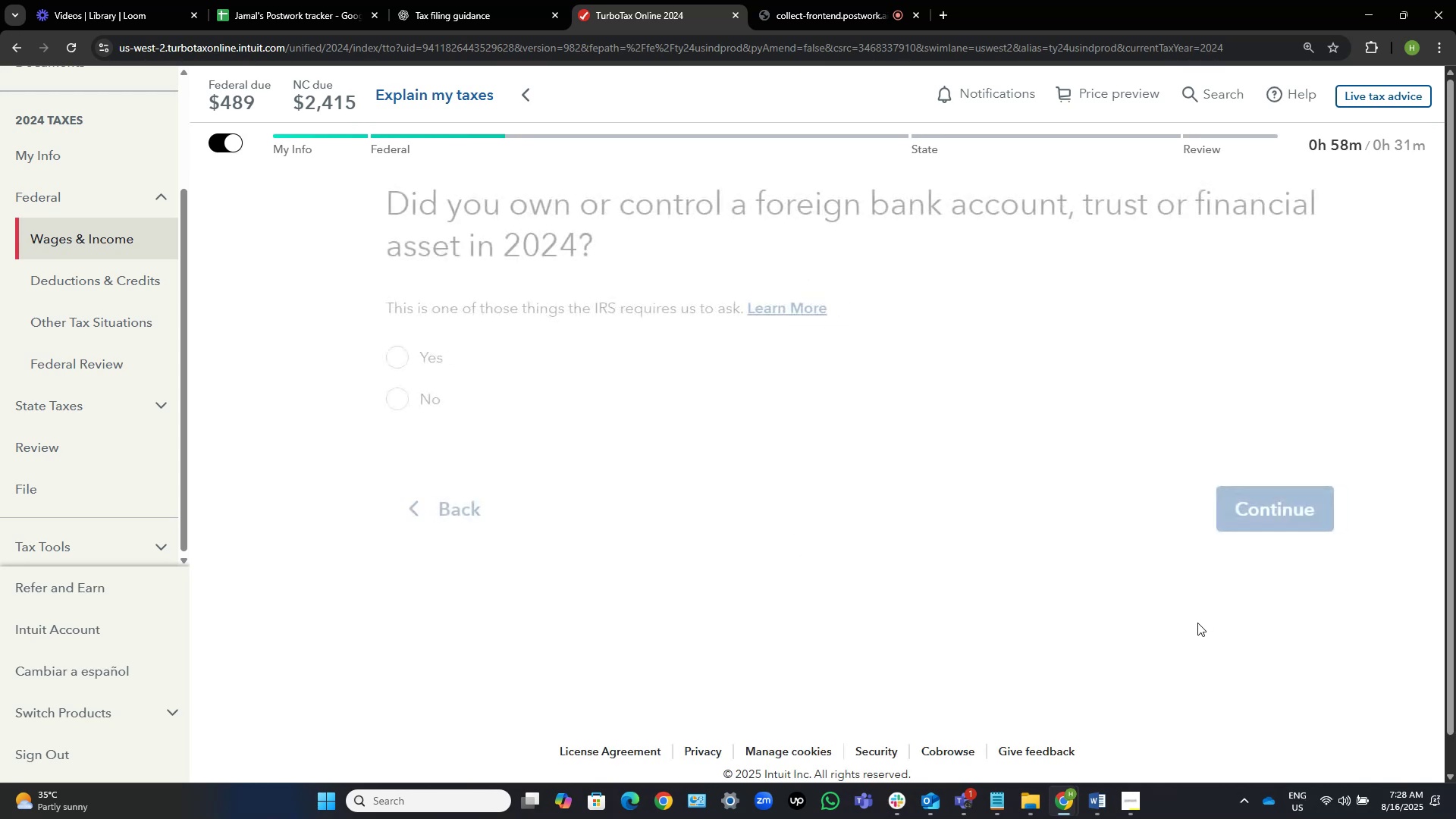 
left_click([355, 436])
 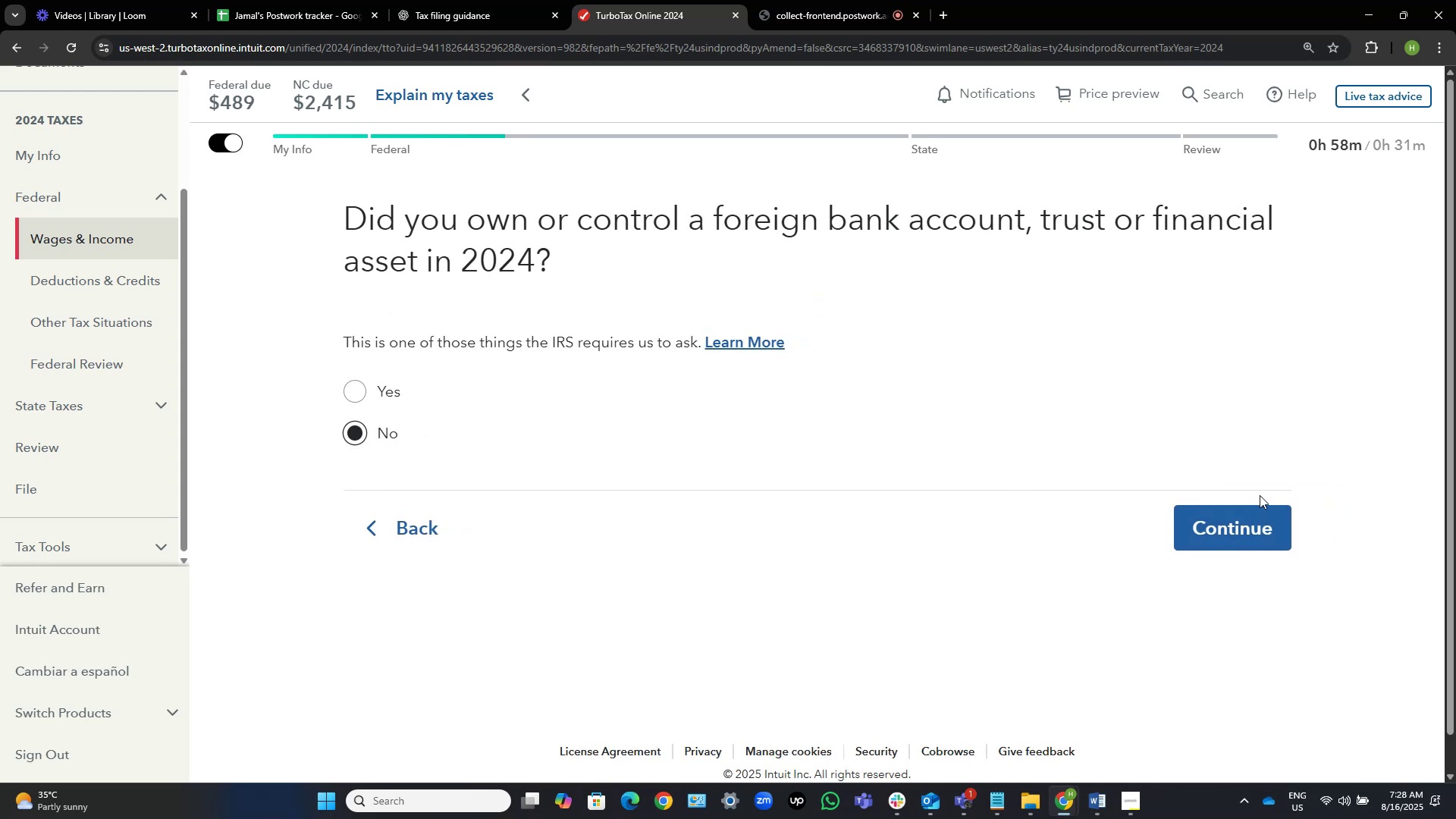 
left_click([1260, 521])
 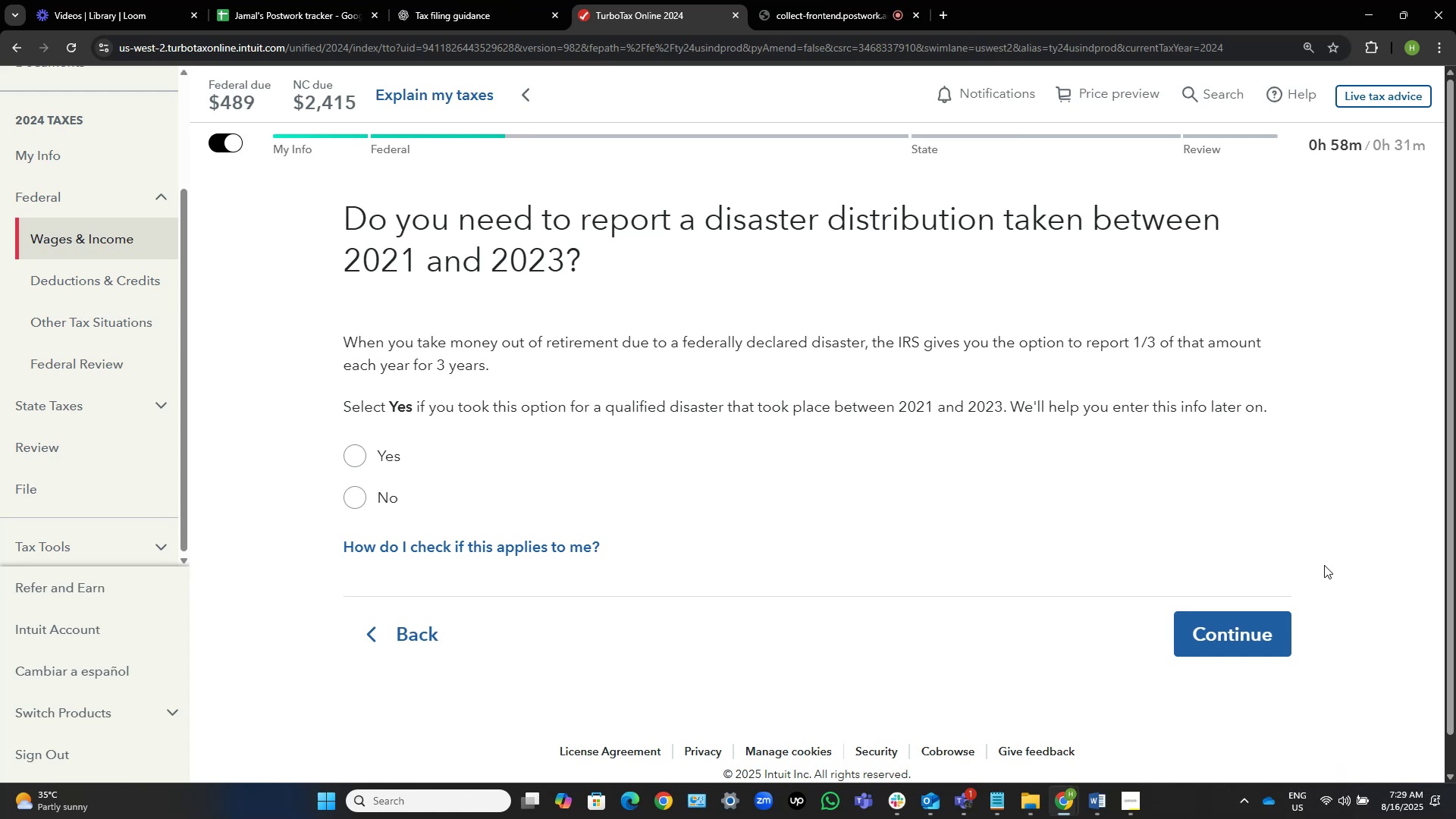 
wait(44.84)
 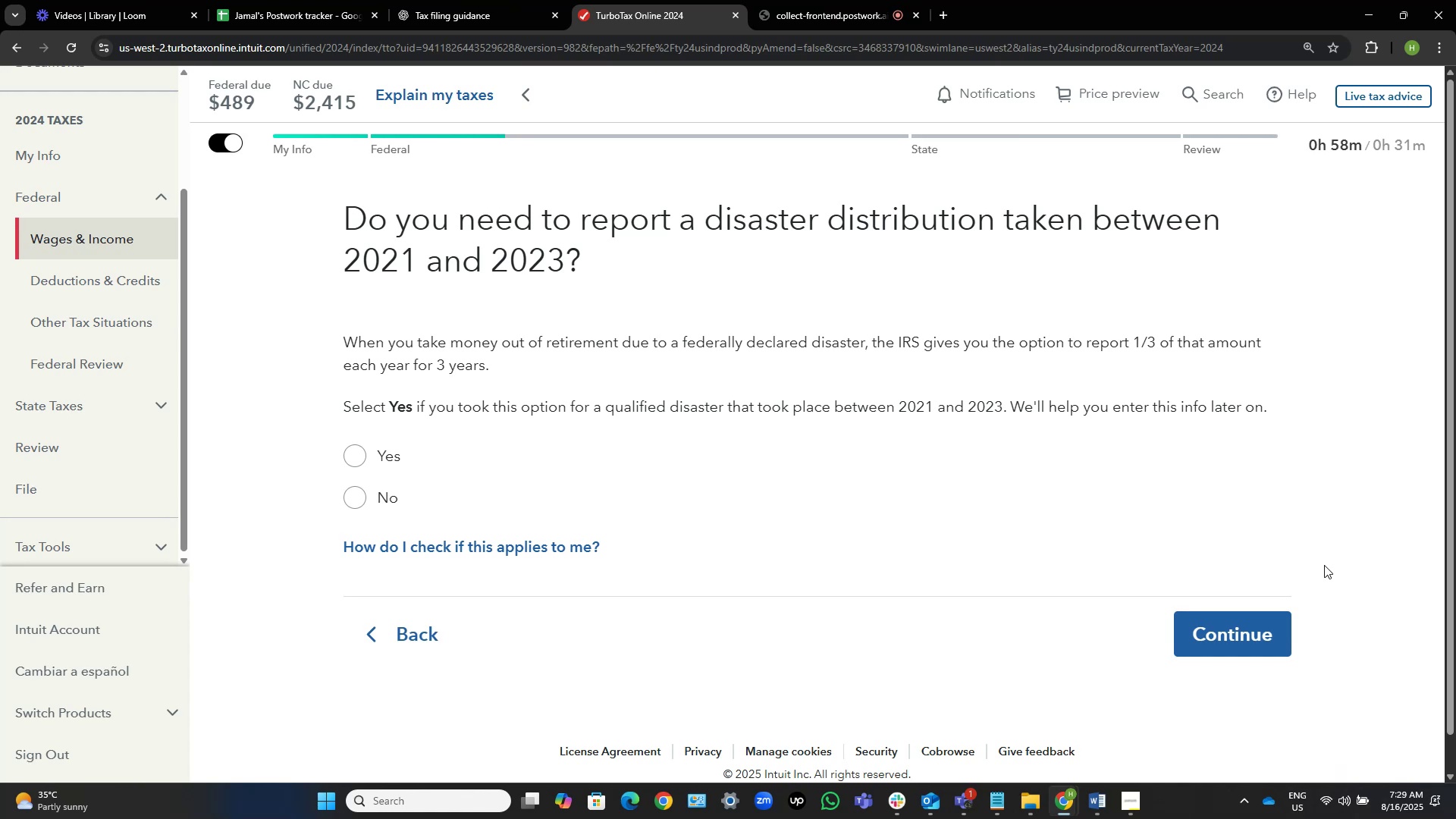 
scroll: coordinate [1324, 565], scroll_direction: down, amount: 3.0
 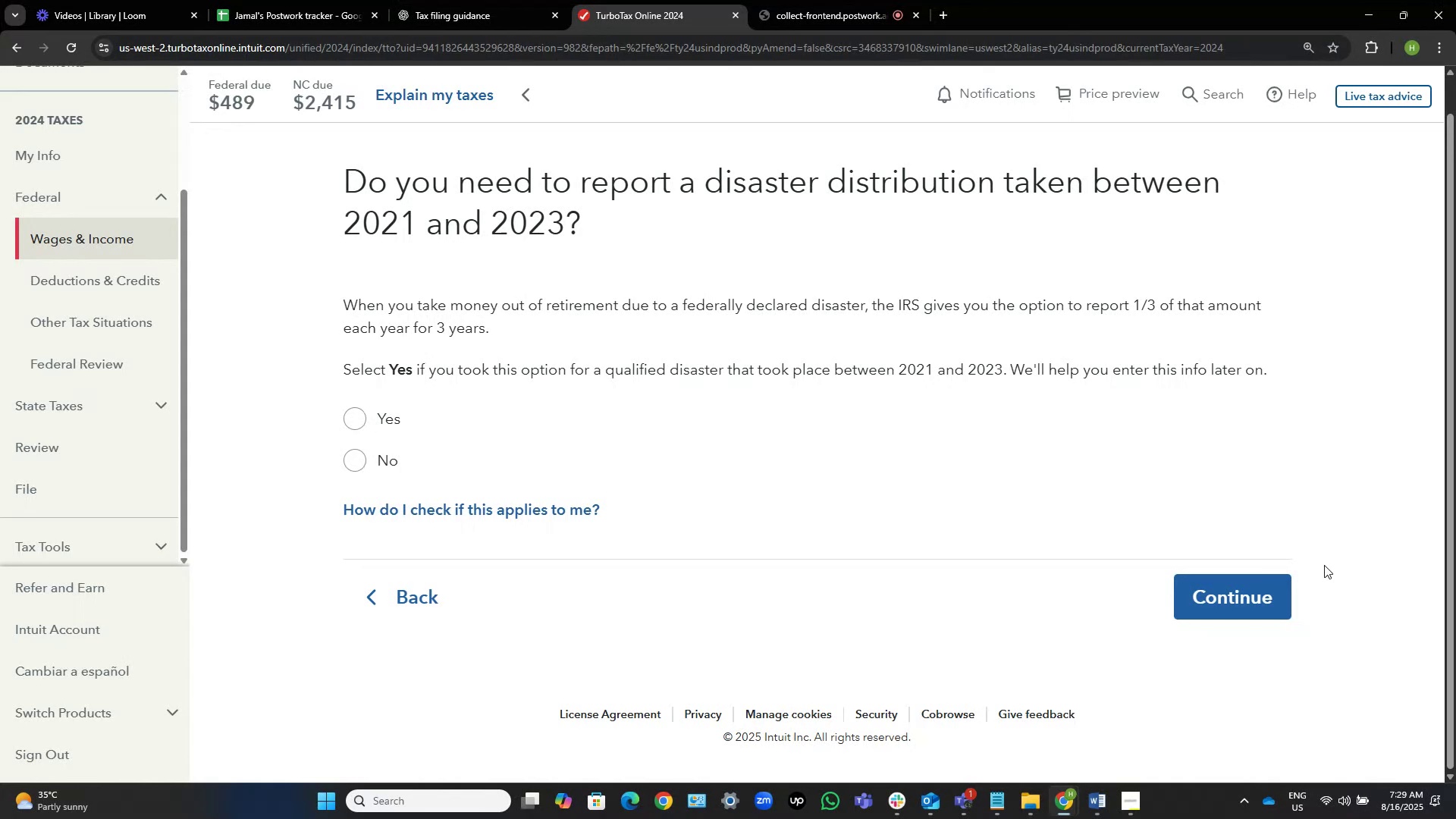 
wait(16.22)
 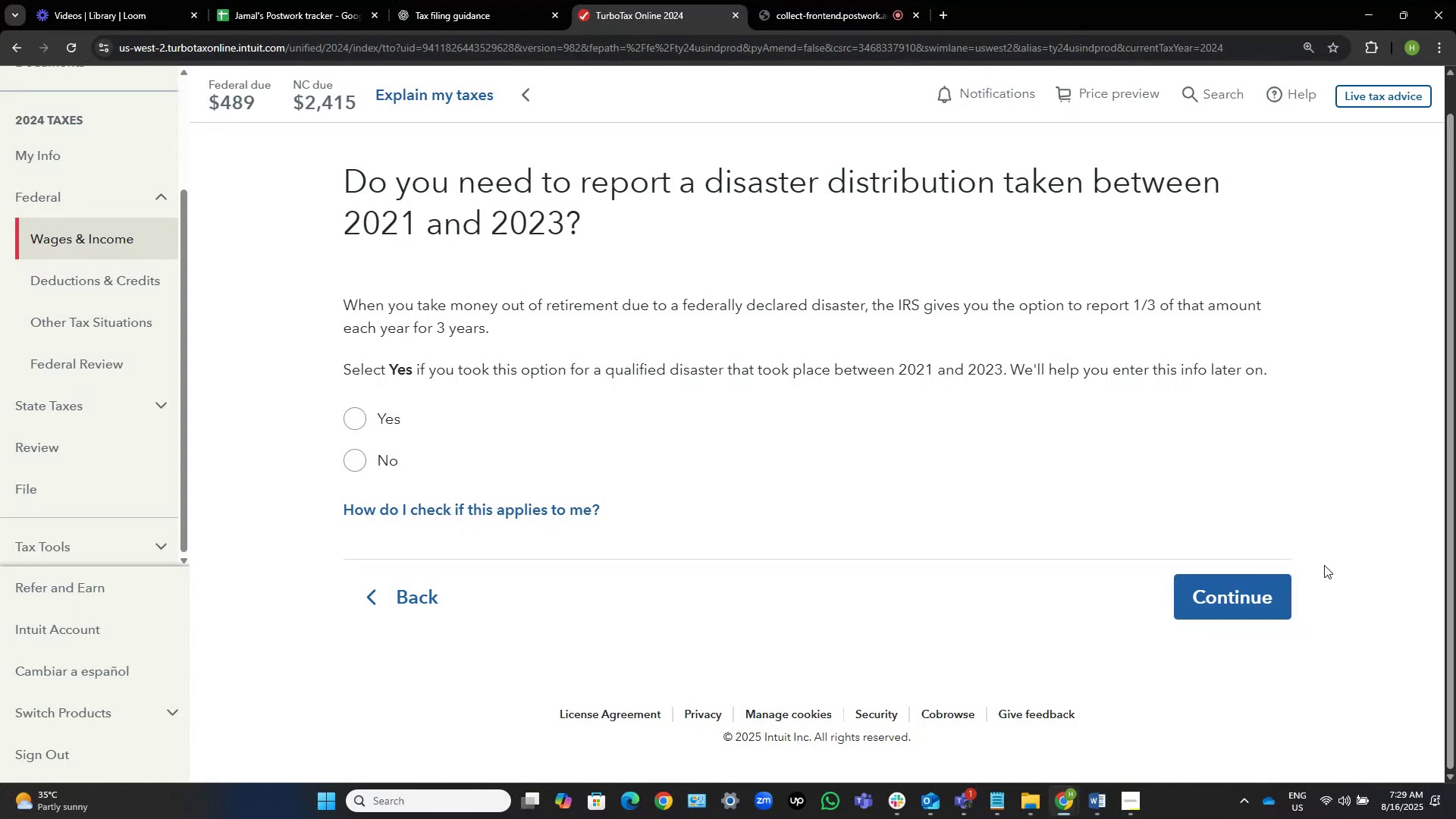 
left_click([357, 450])
 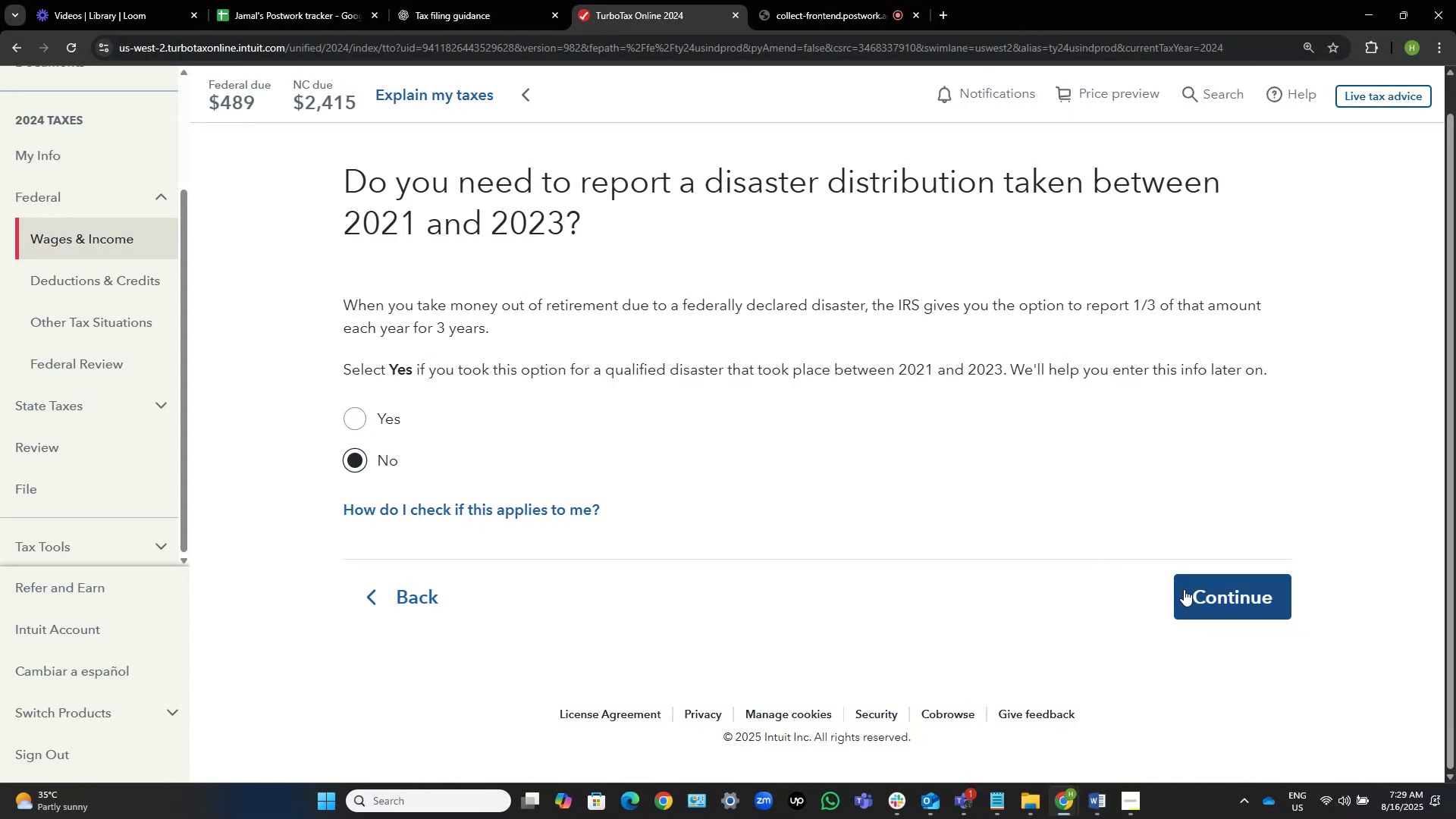 
left_click([1217, 591])
 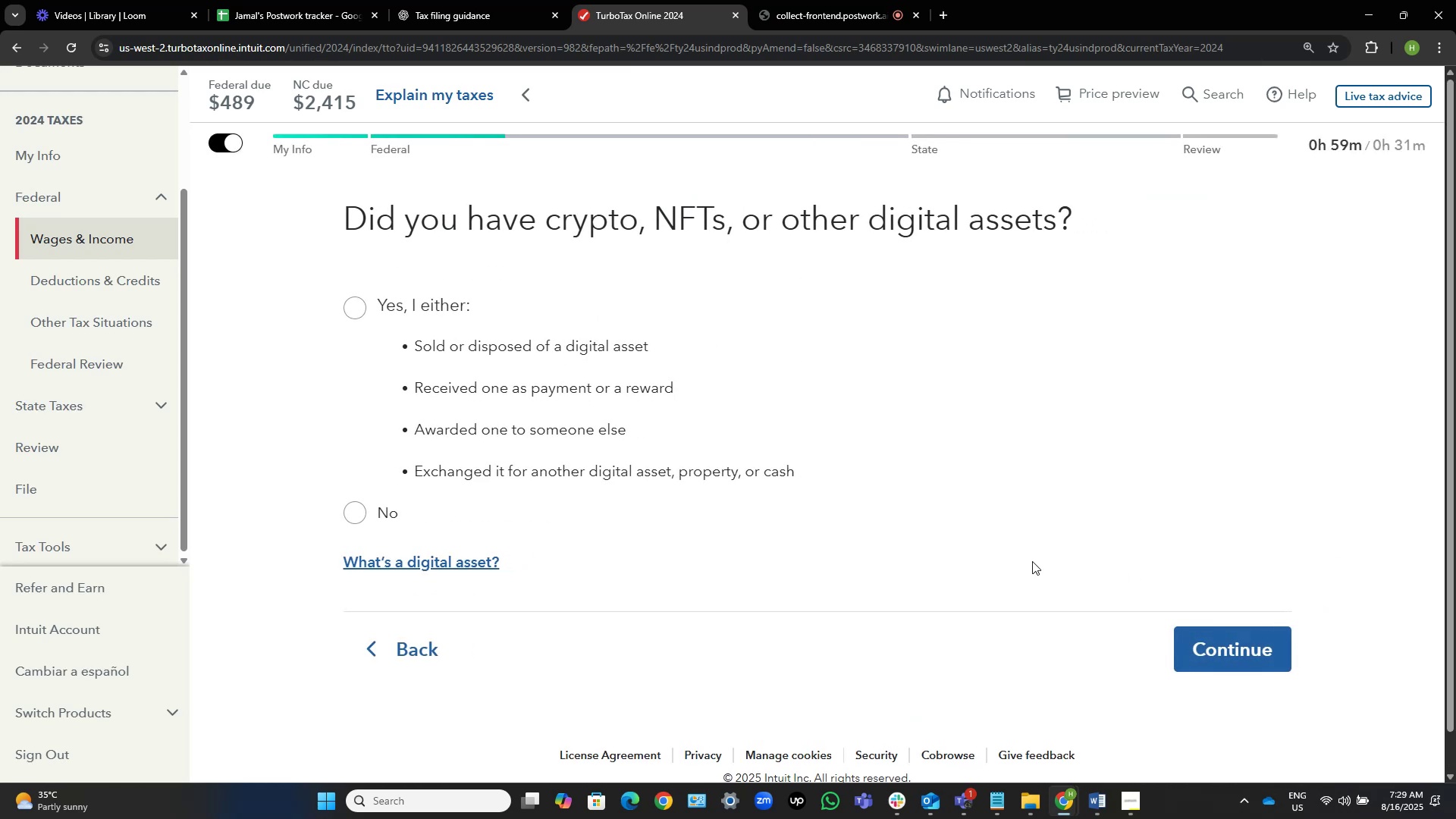 
left_click([381, 504])
 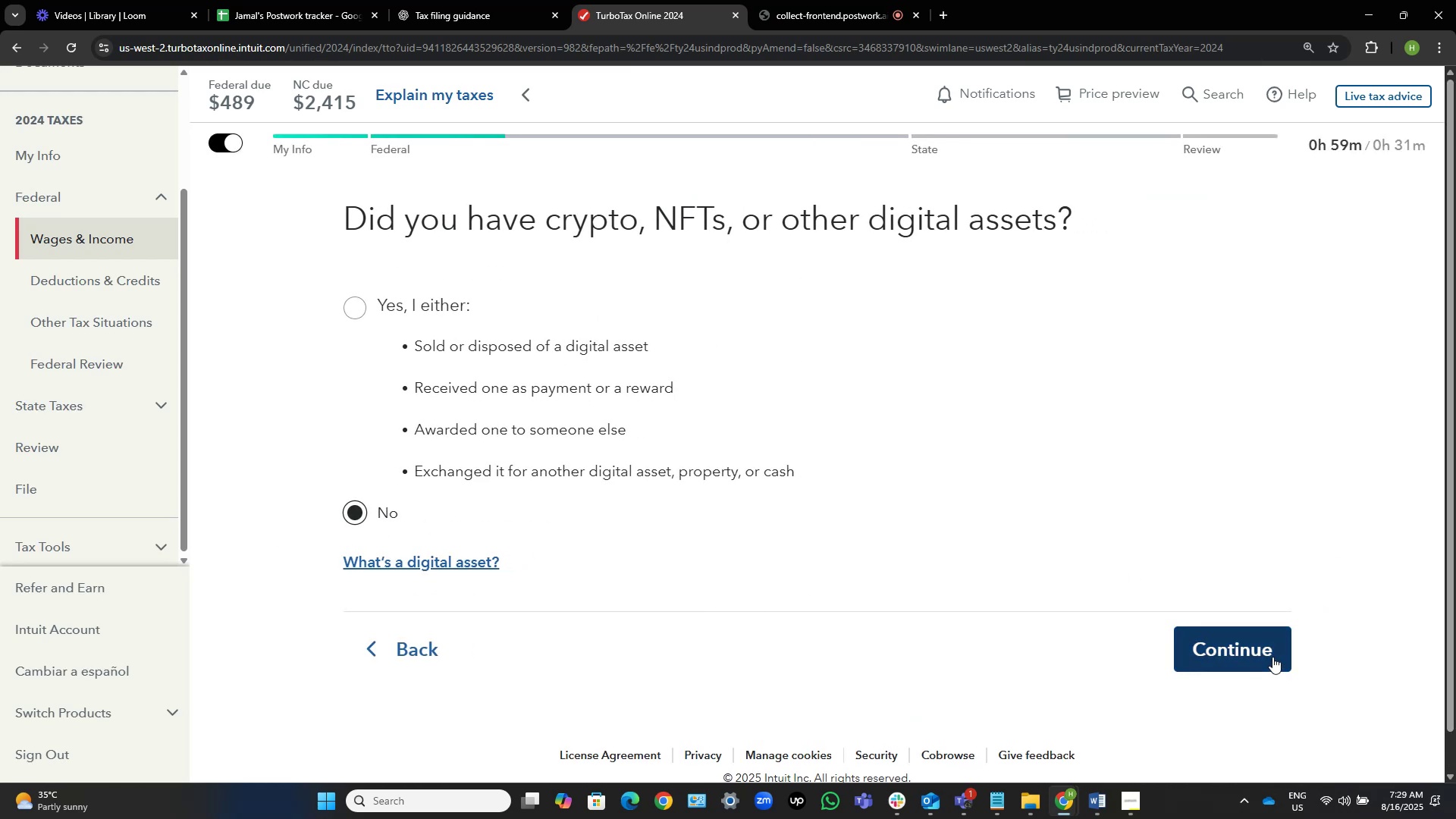 
left_click([1272, 657])
 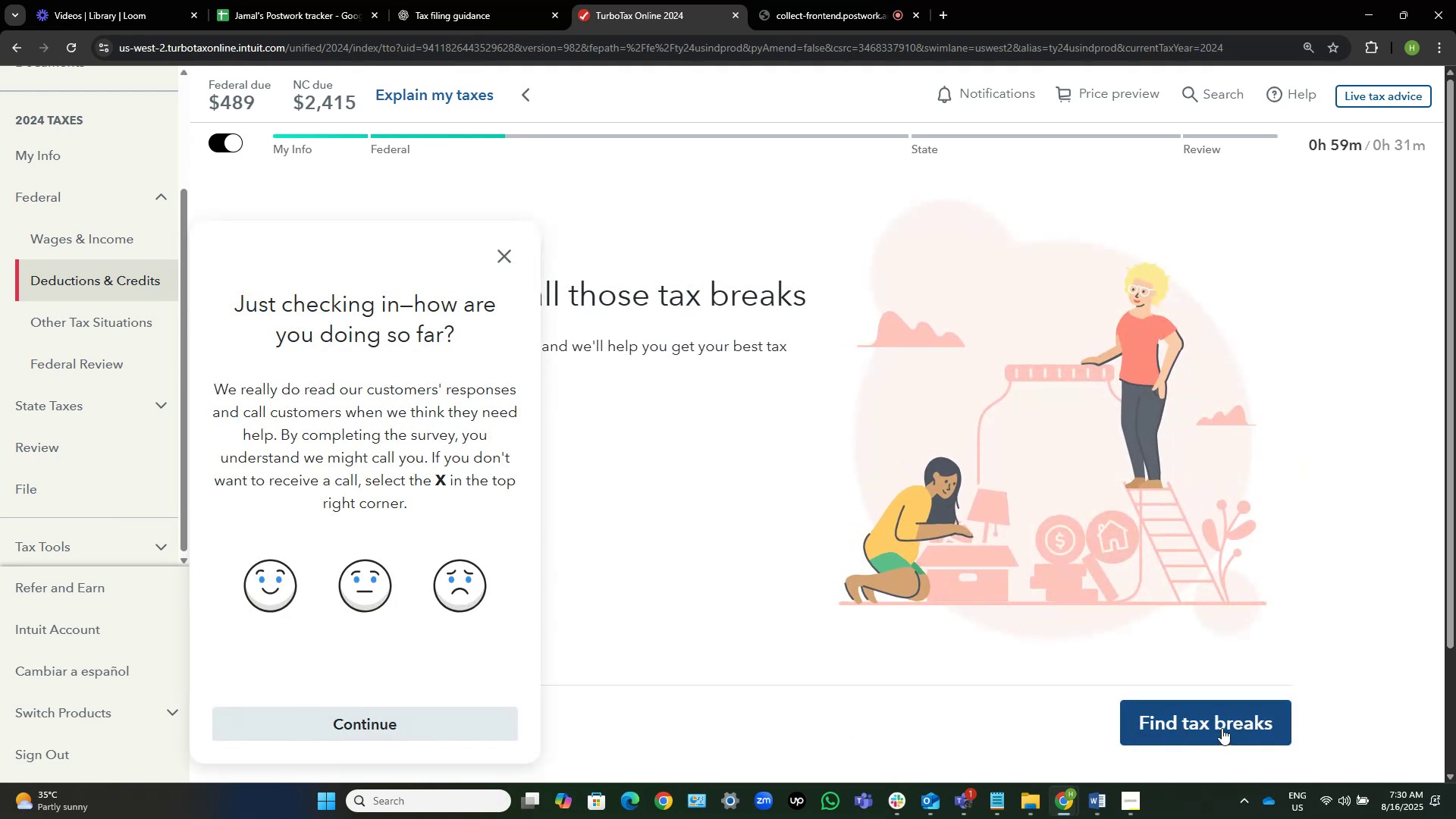 
wait(6.89)
 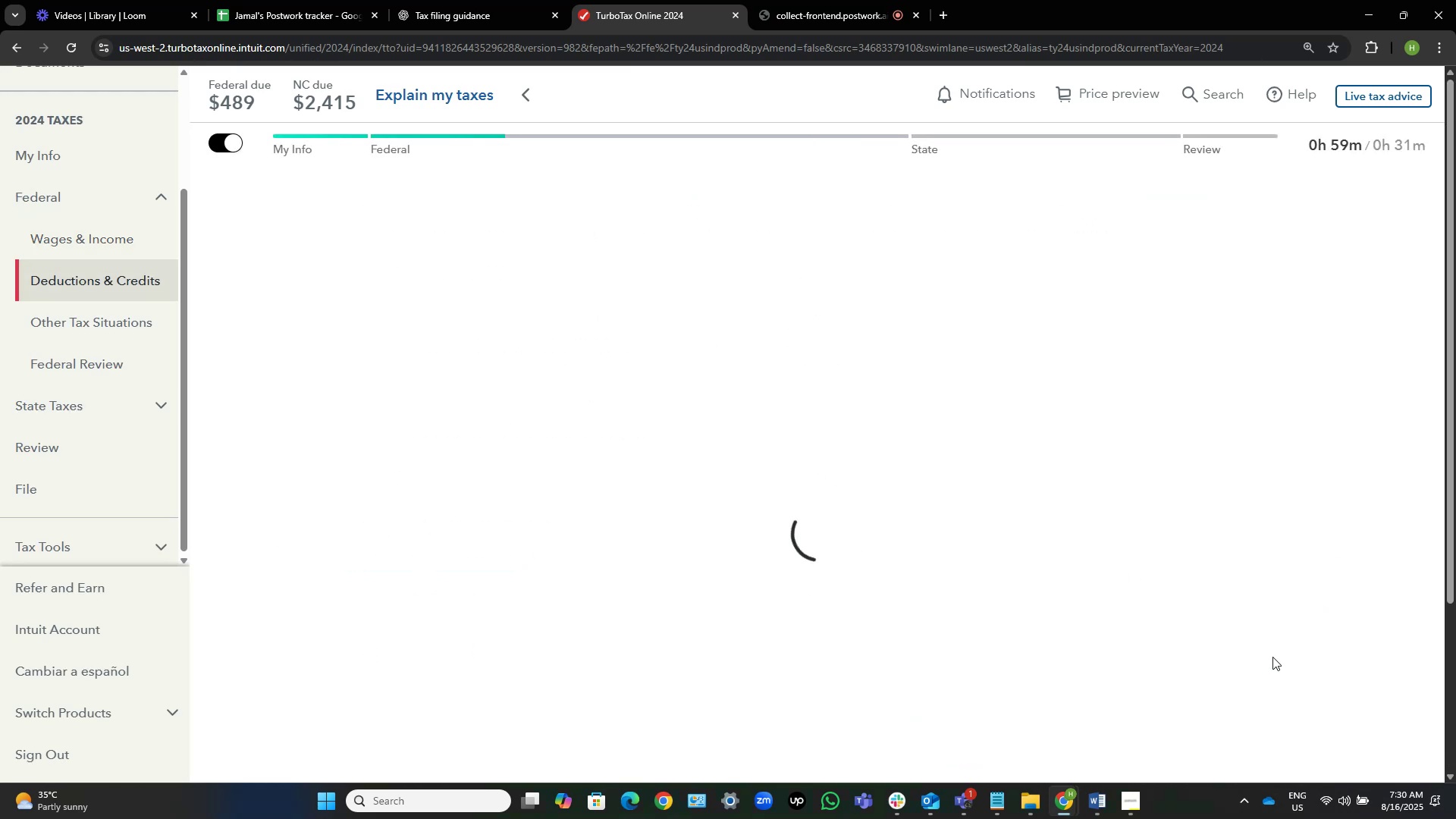 
left_click([507, 262])
 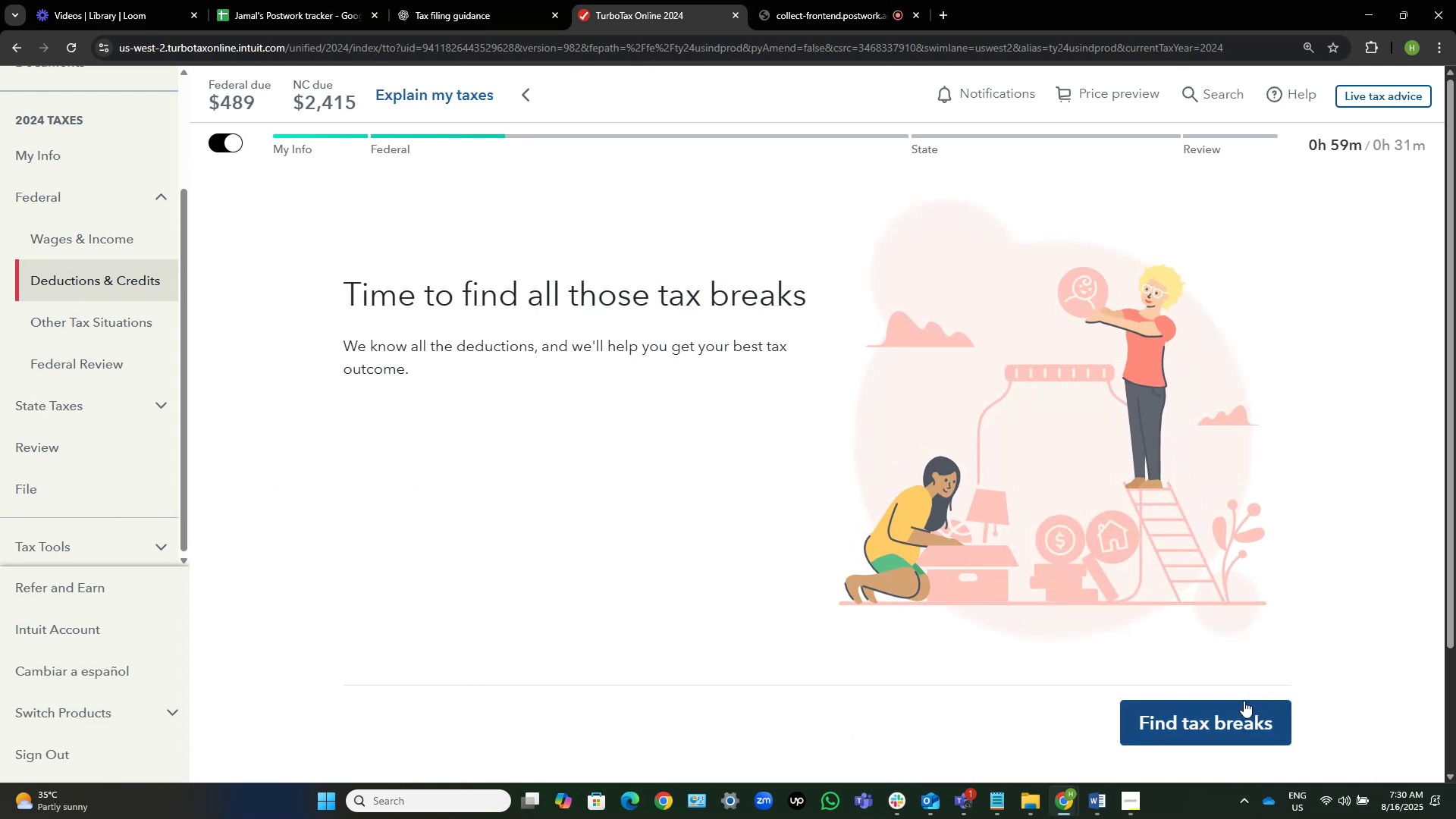 
left_click([1227, 709])
 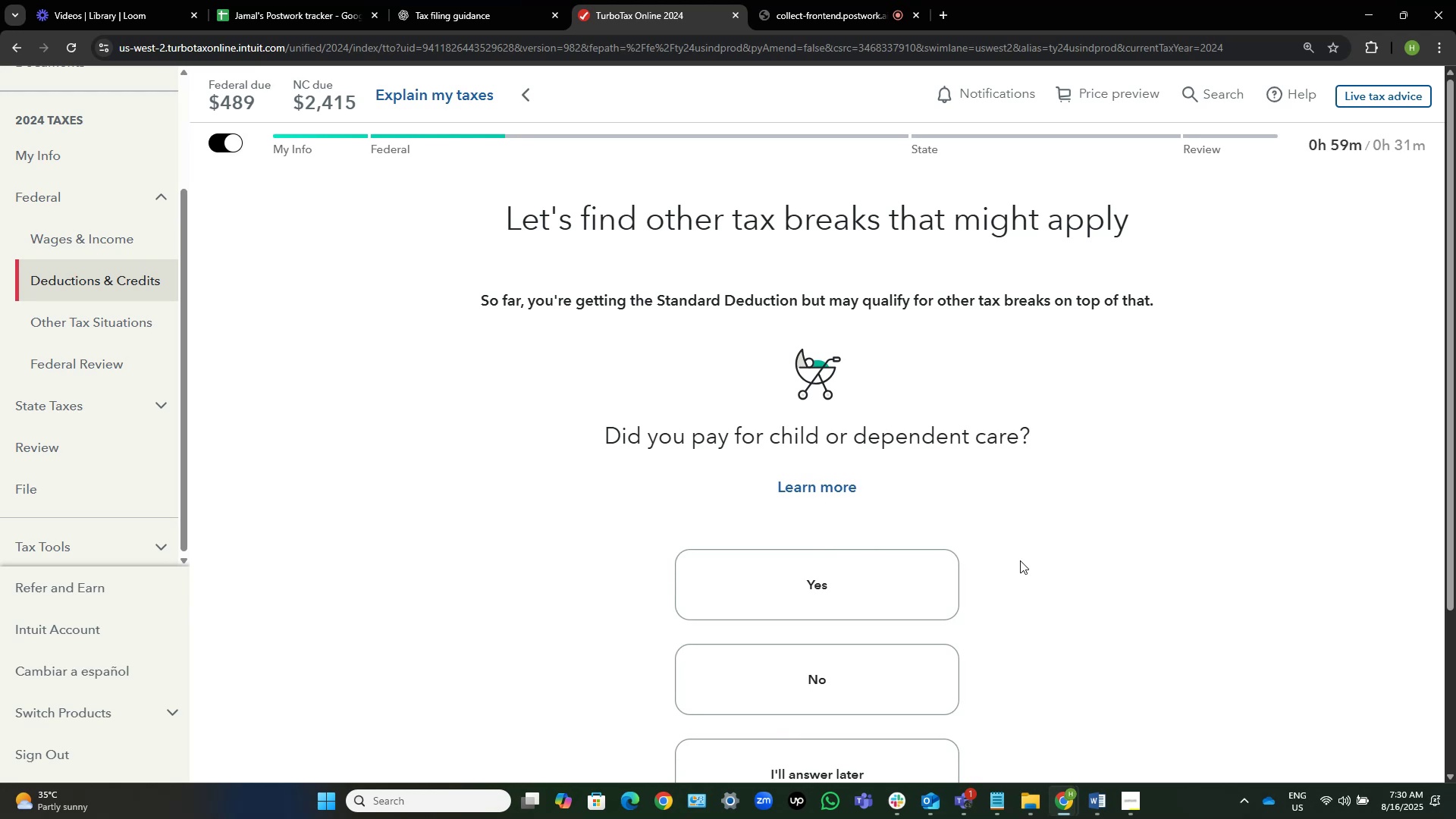 
wait(32.06)
 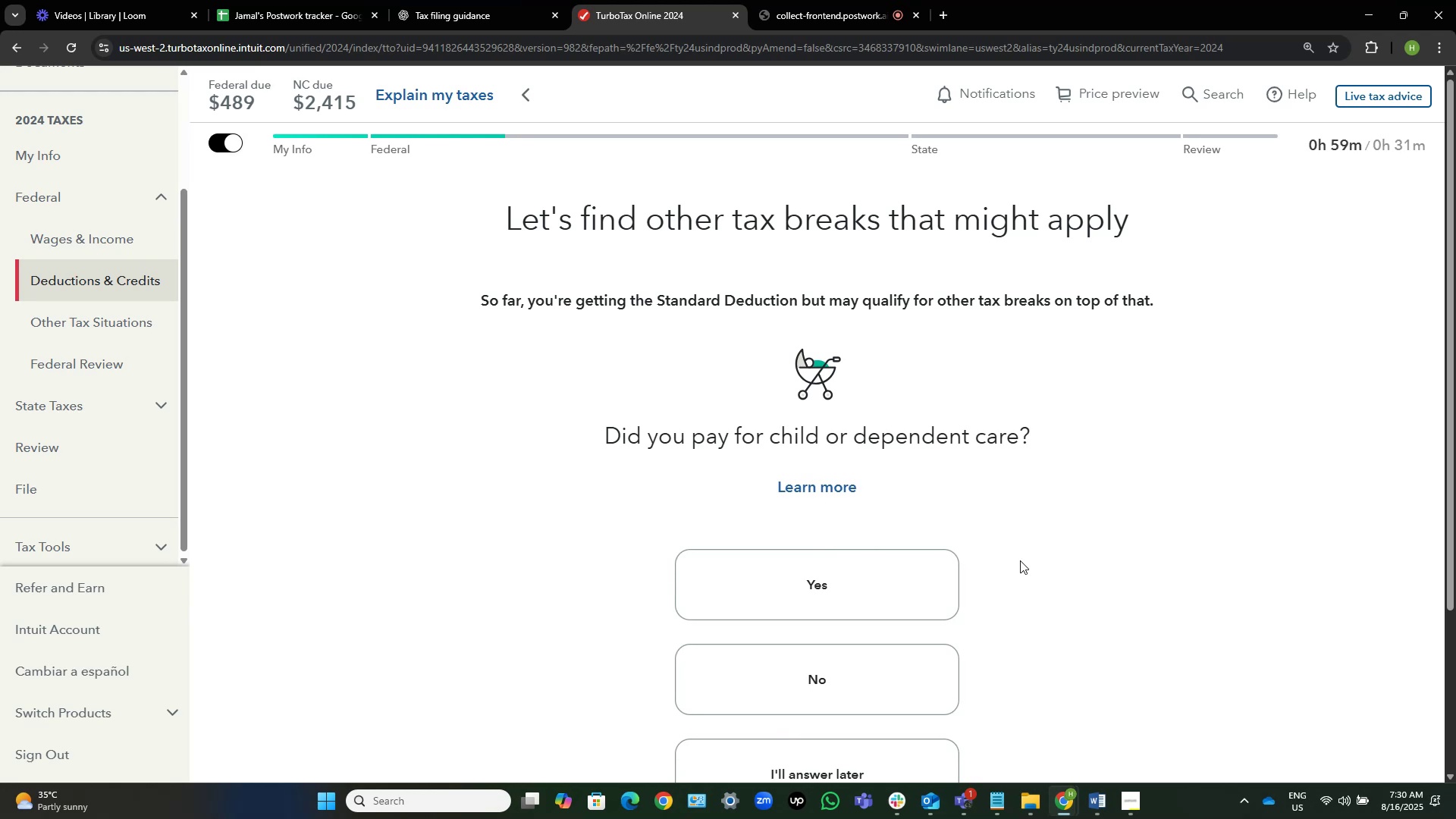 
scroll: coordinate [1059, 576], scroll_direction: down, amount: 1.0
 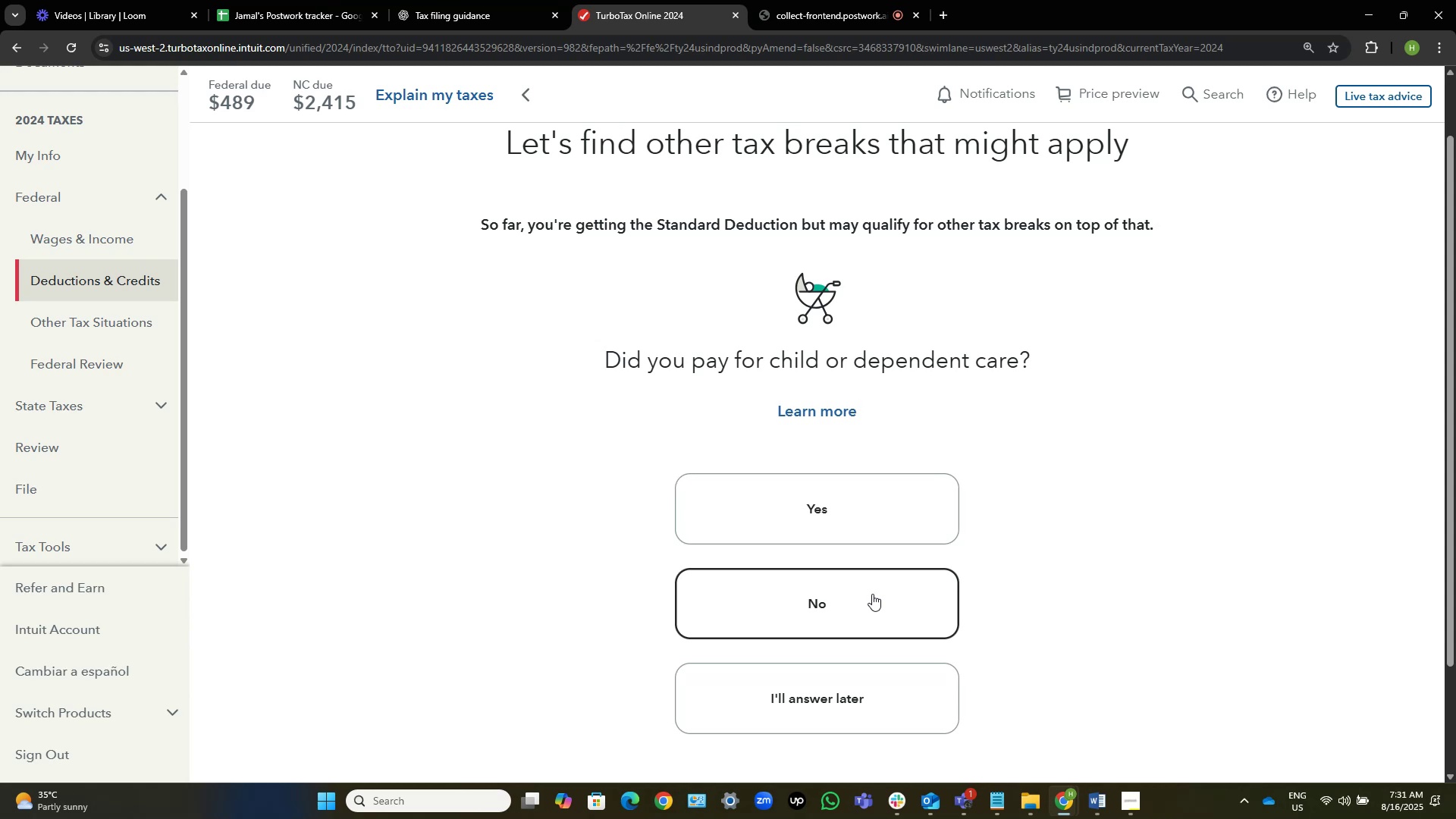 
wait(55.31)
 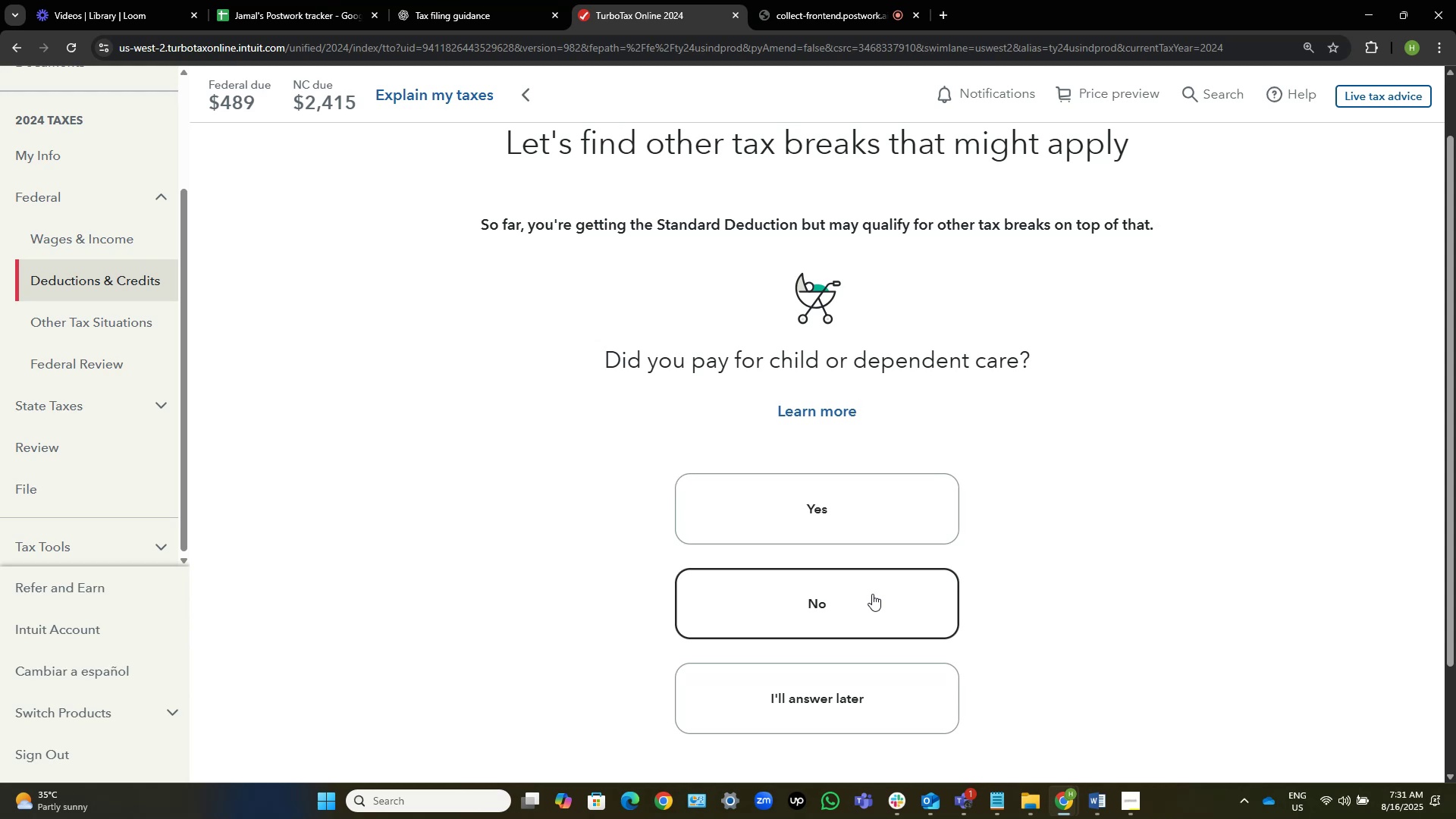 
scroll: coordinate [938, 577], scroll_direction: down, amount: 6.0
 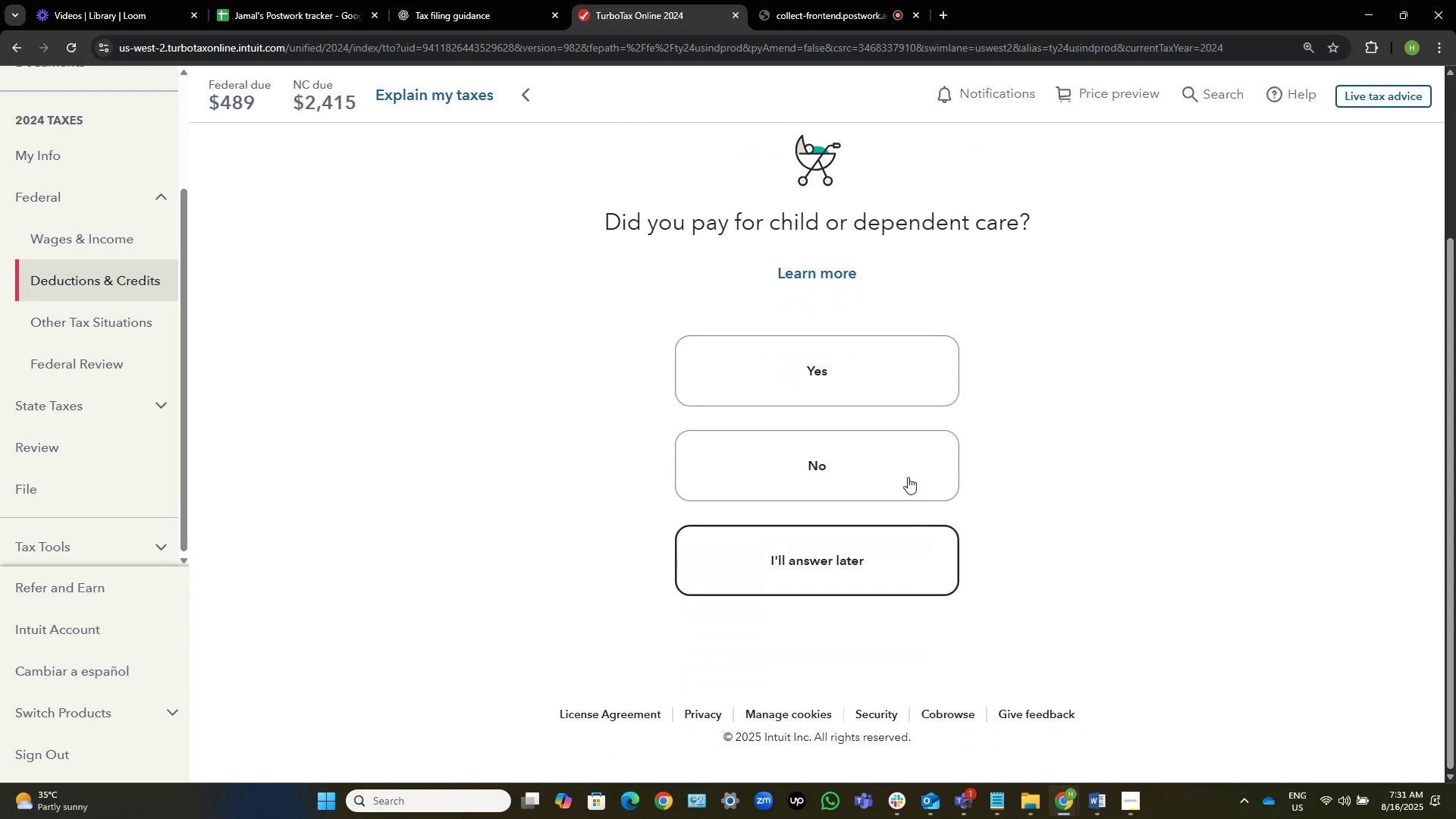 
left_click([861, 426])
 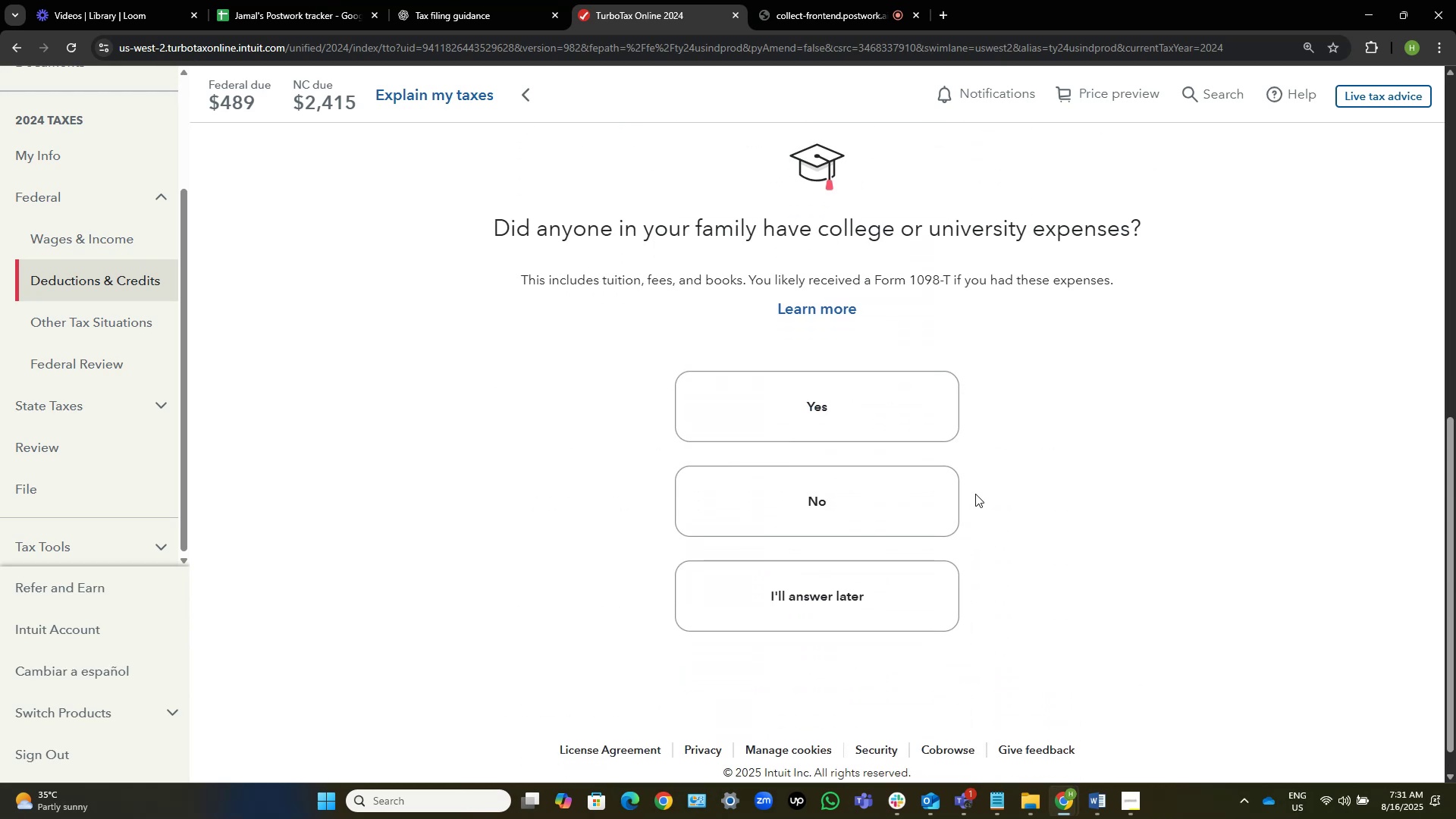 
left_click([893, 500])
 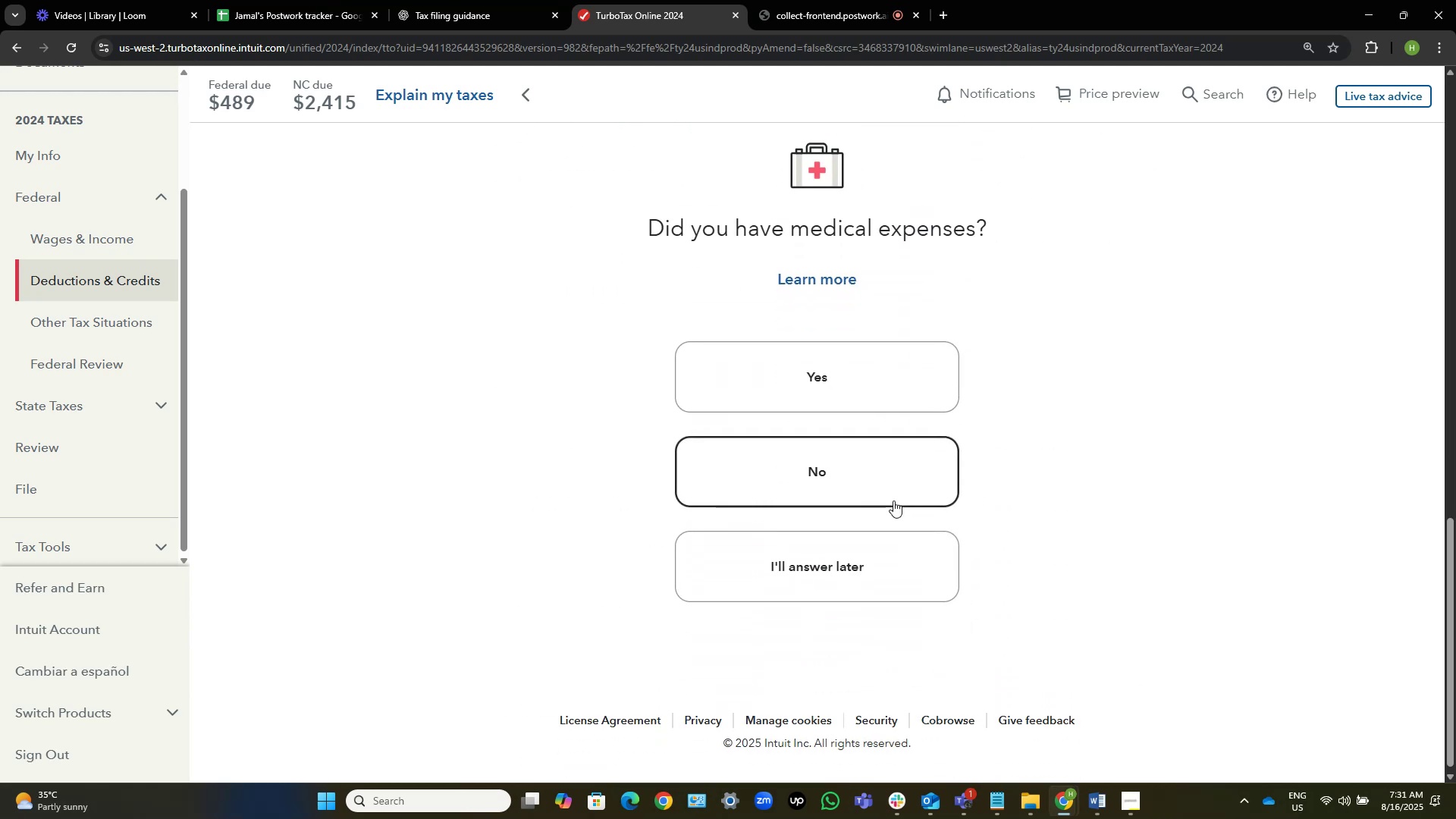 
left_click([893, 500])
 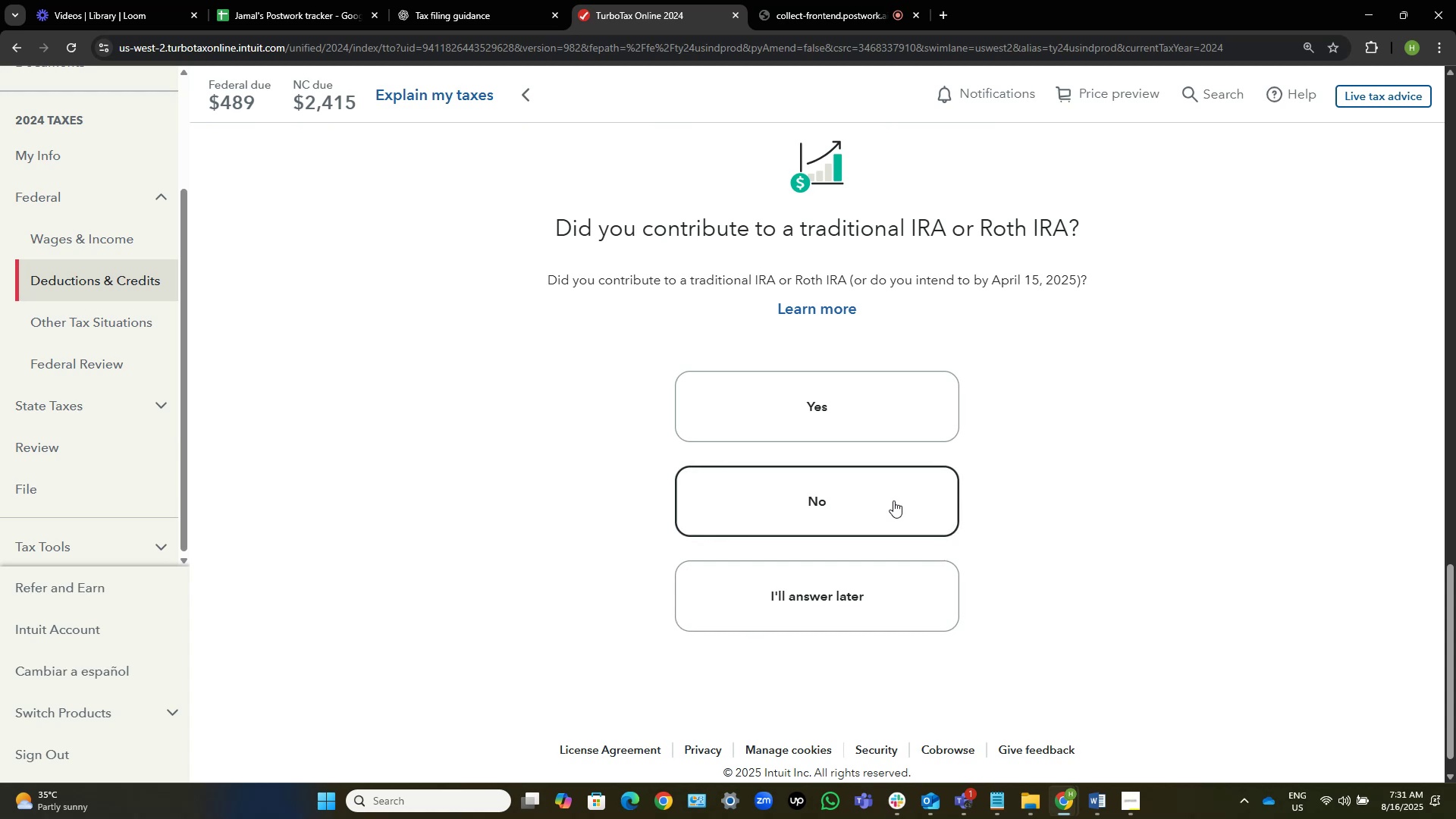 
left_click([893, 500])
 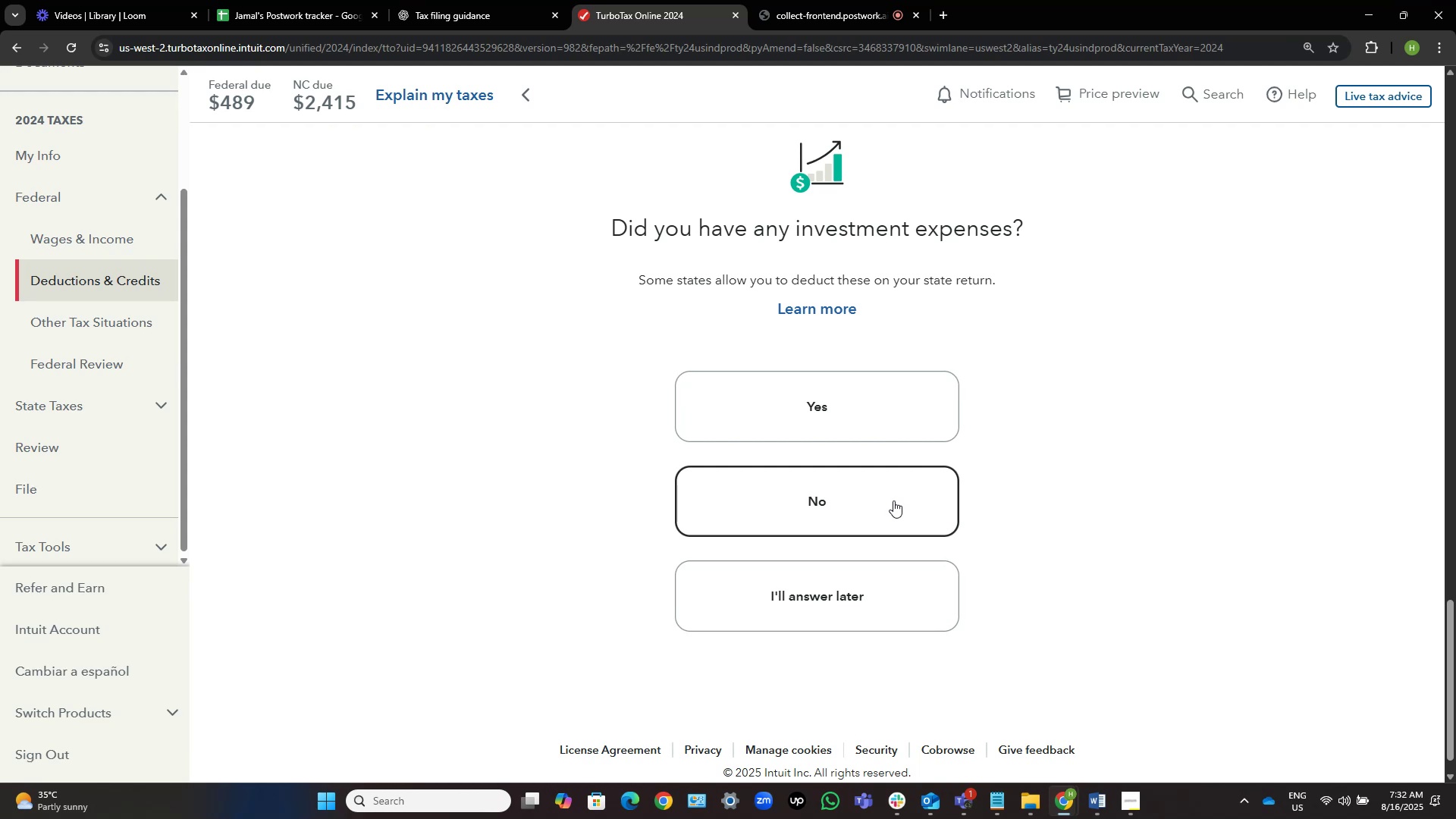 
wait(25.56)
 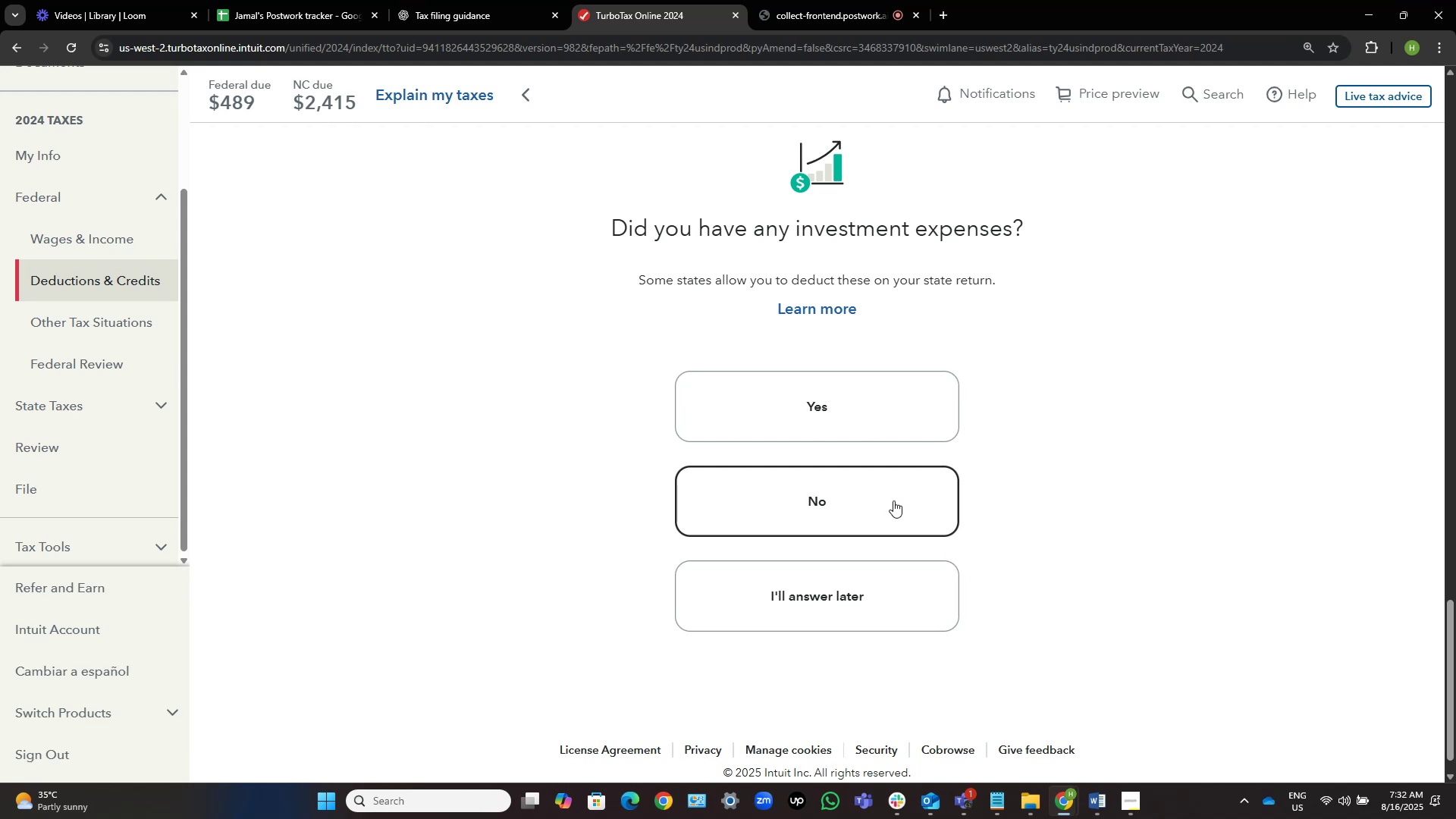 
left_click([893, 500])
 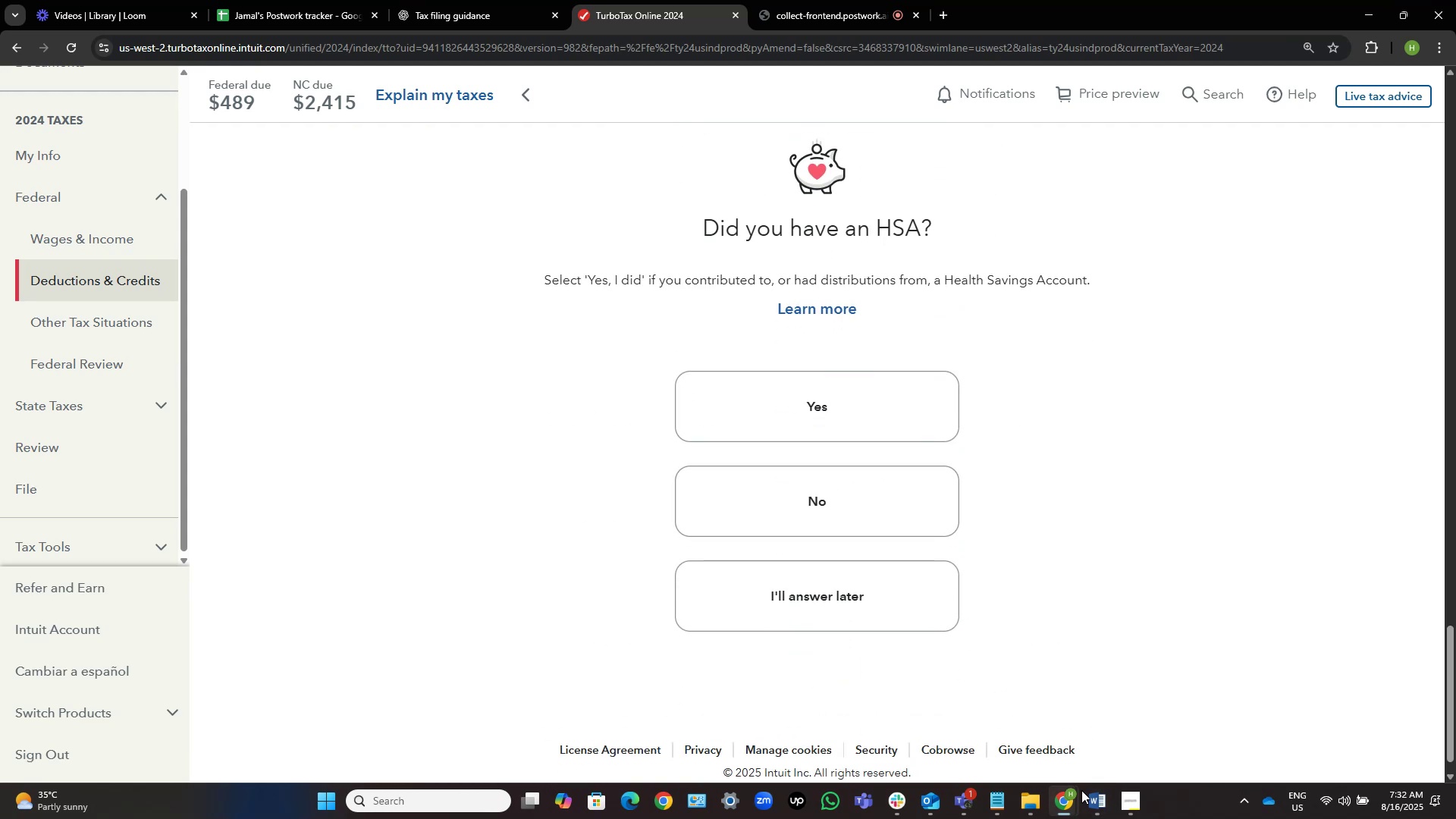 
left_click([1091, 798])
 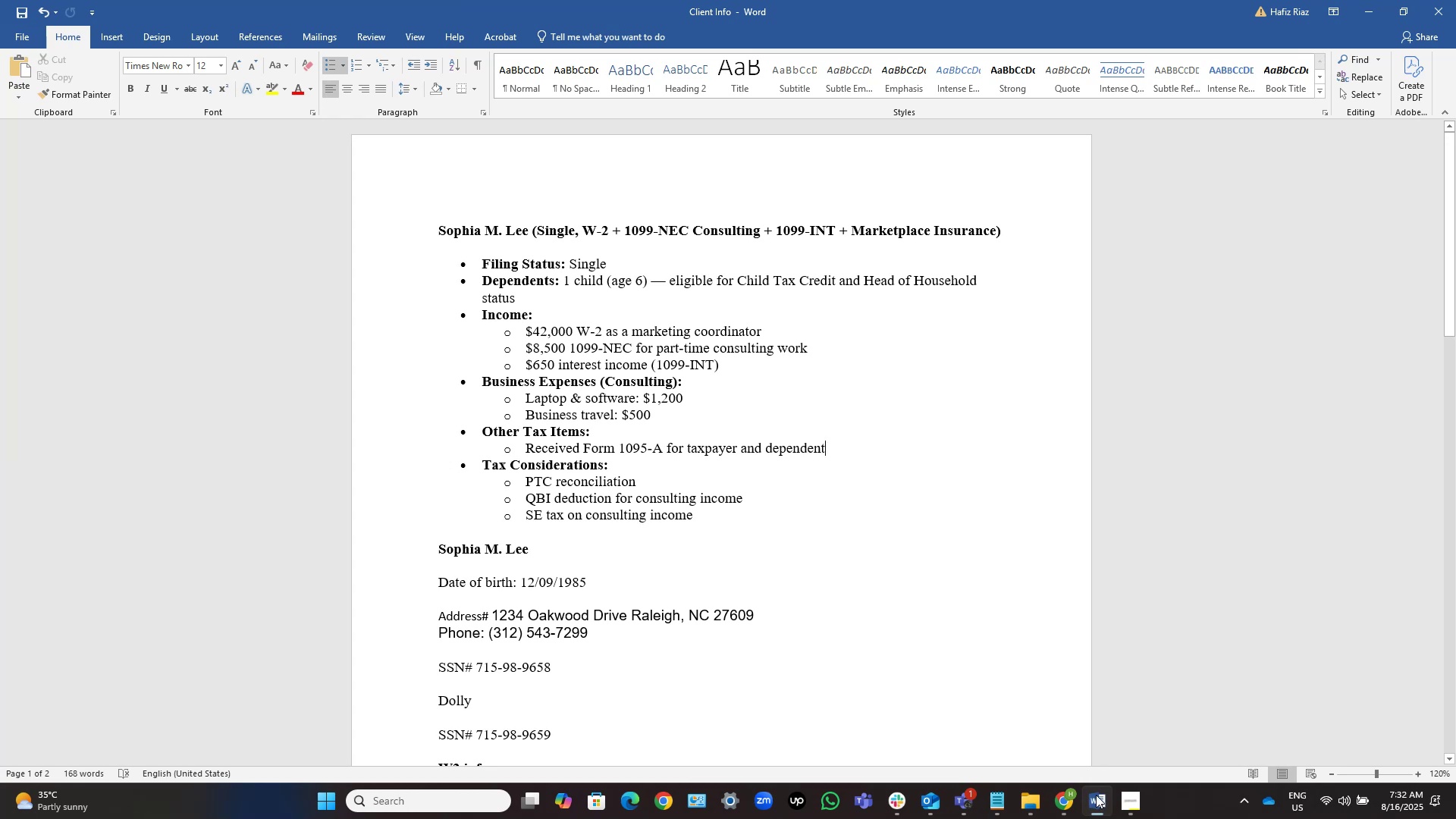 
left_click([1096, 795])
 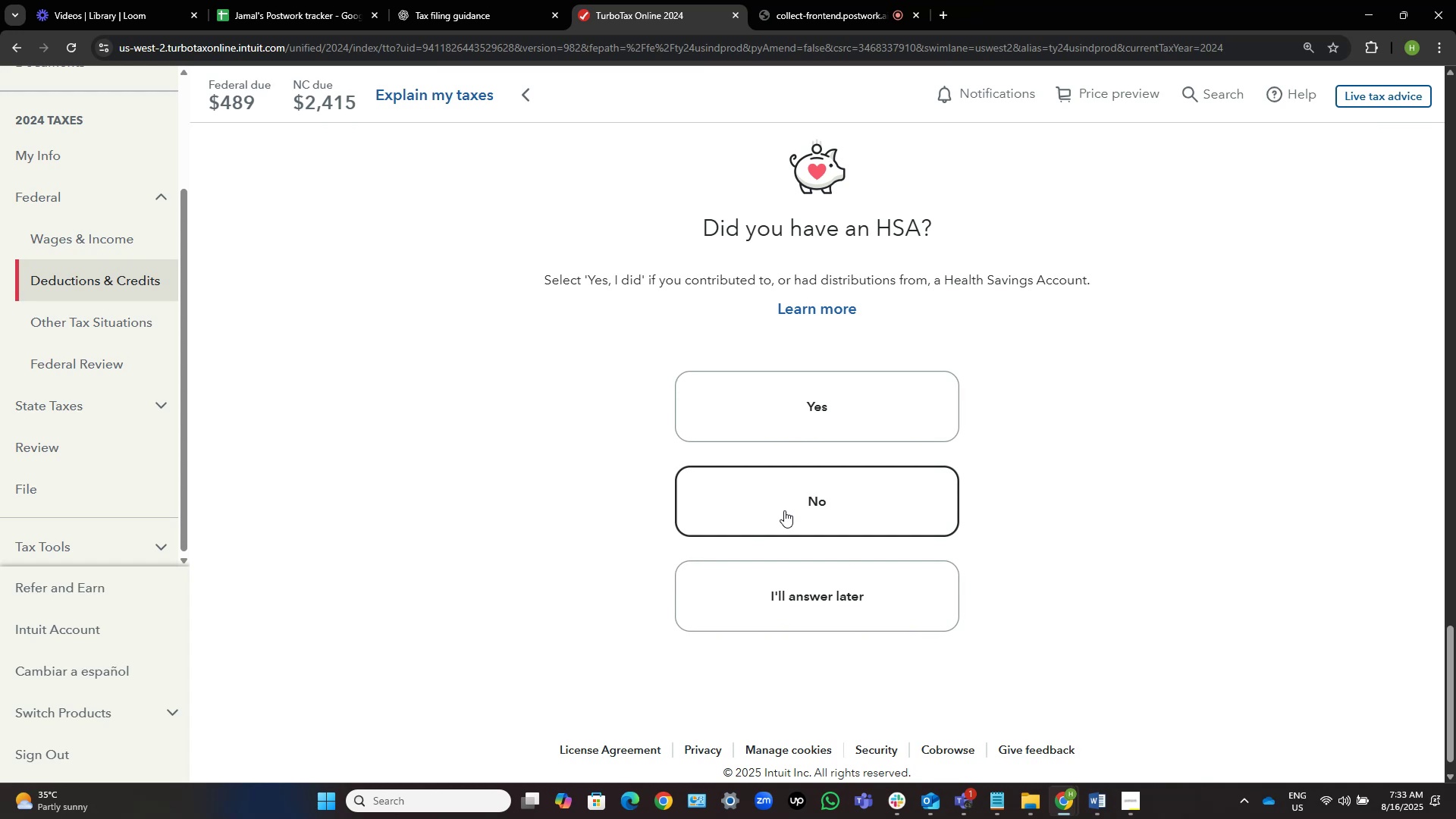 
wait(50.1)
 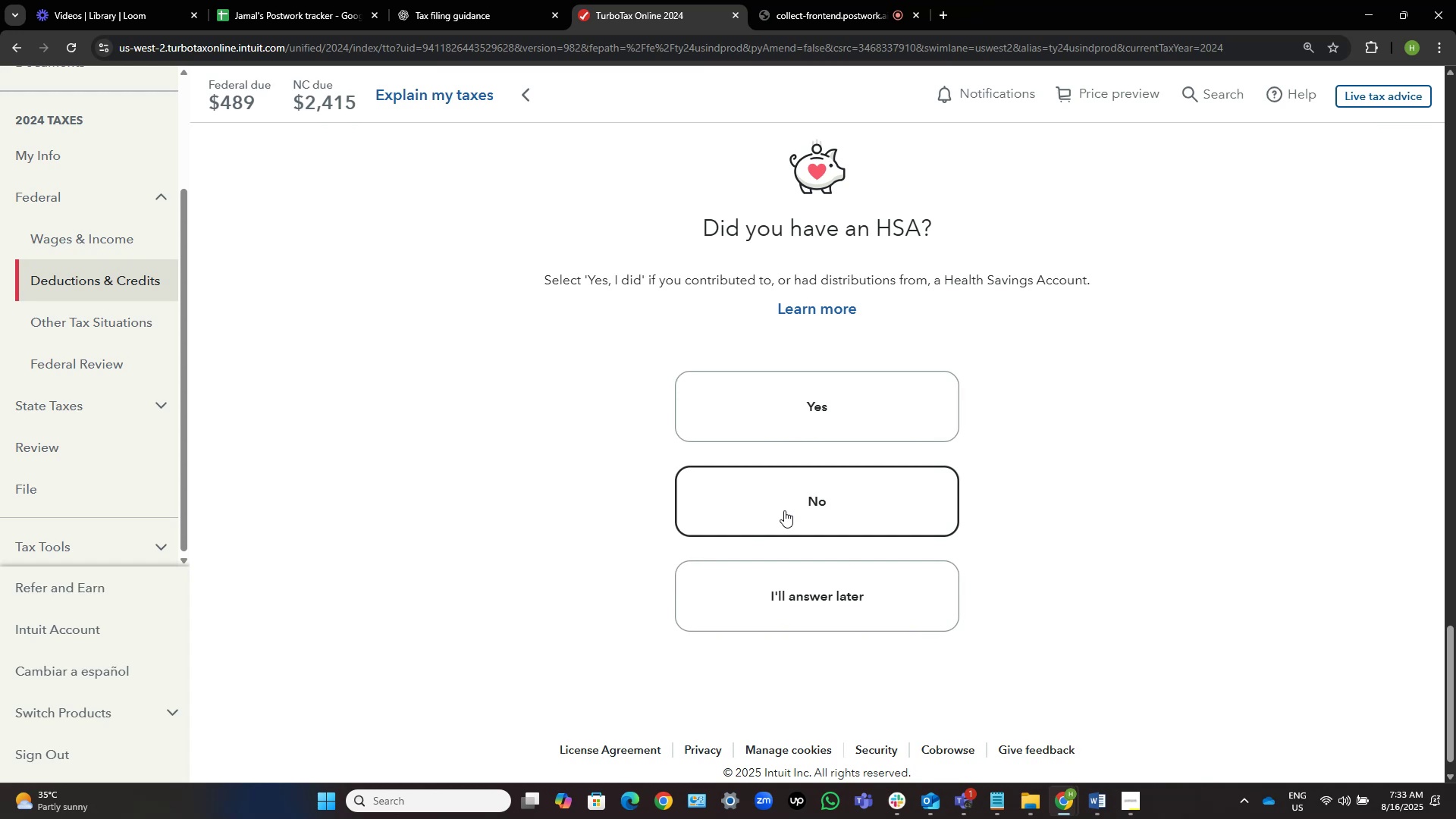 
left_click([784, 510])
 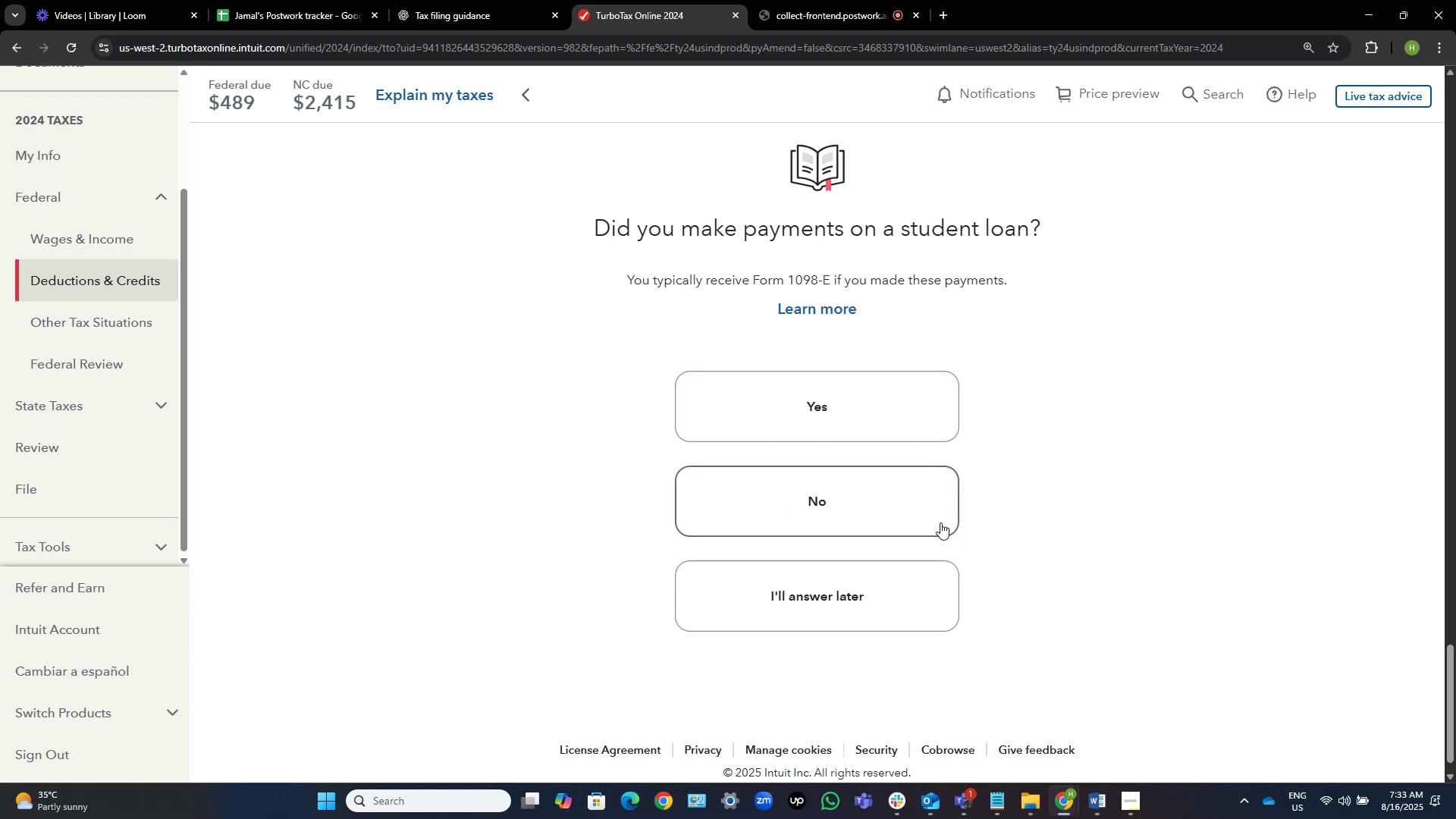 
wait(23.02)
 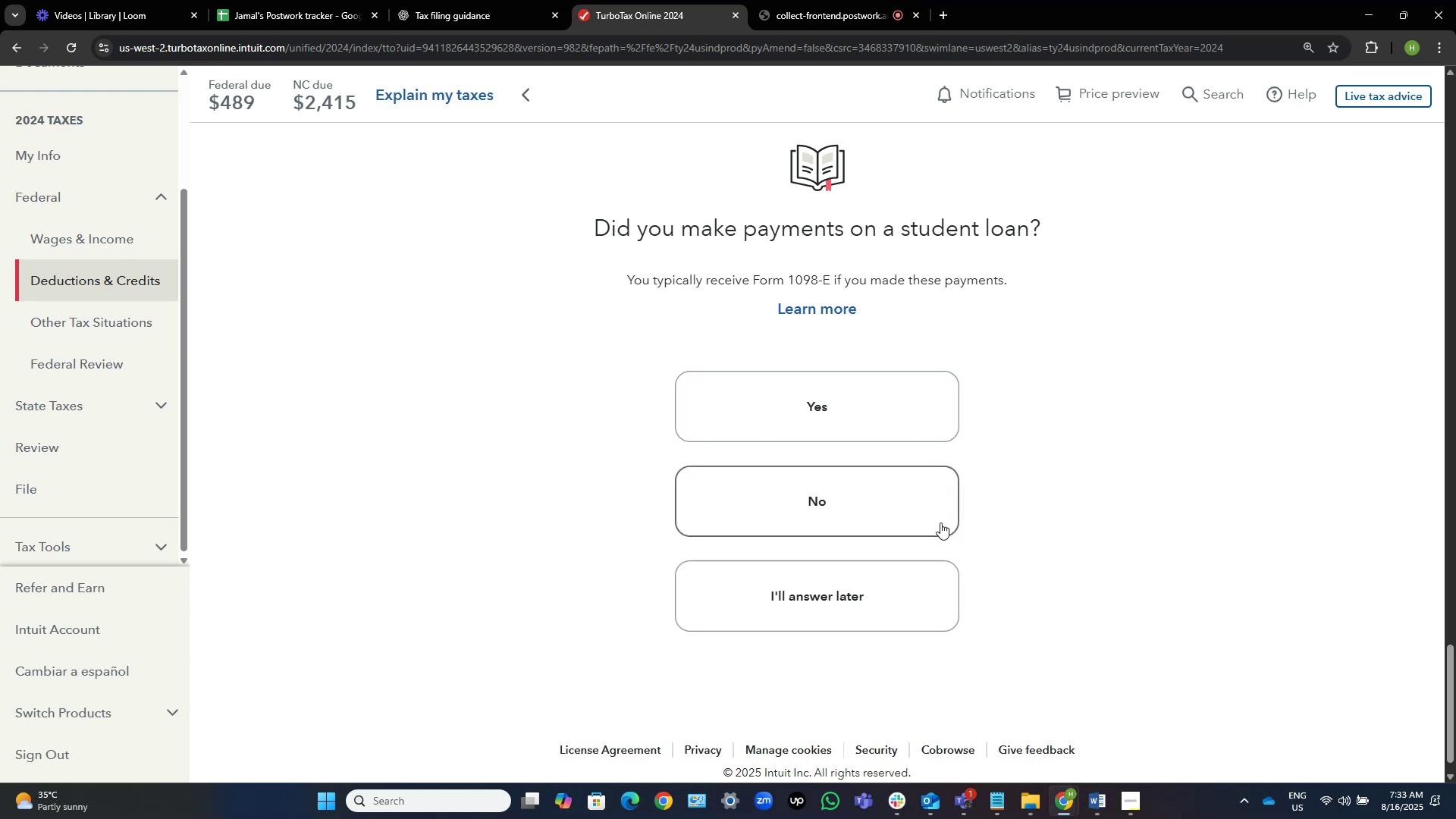 
left_click([903, 510])
 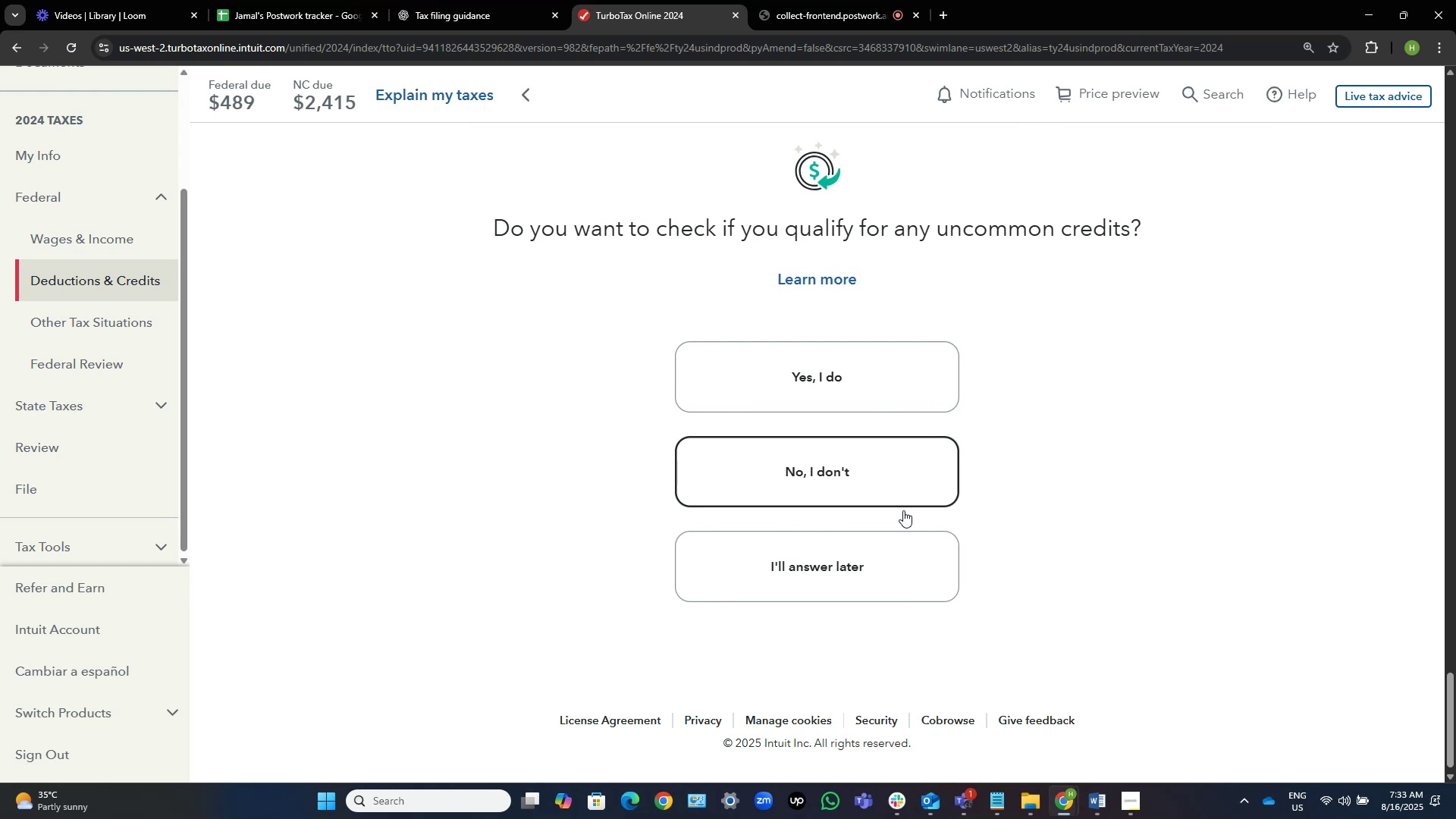 
wait(26.86)
 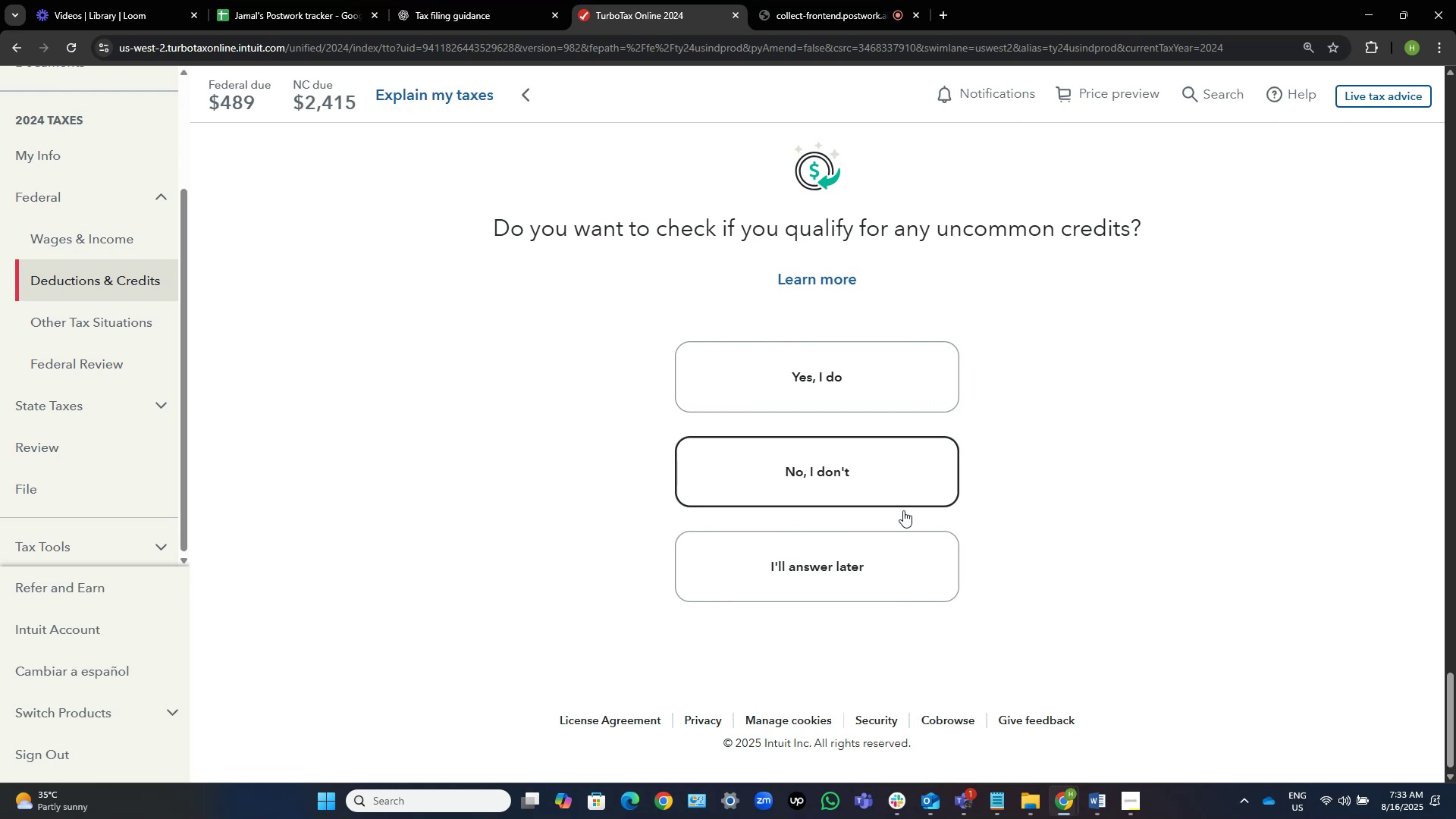 
left_click([903, 510])
 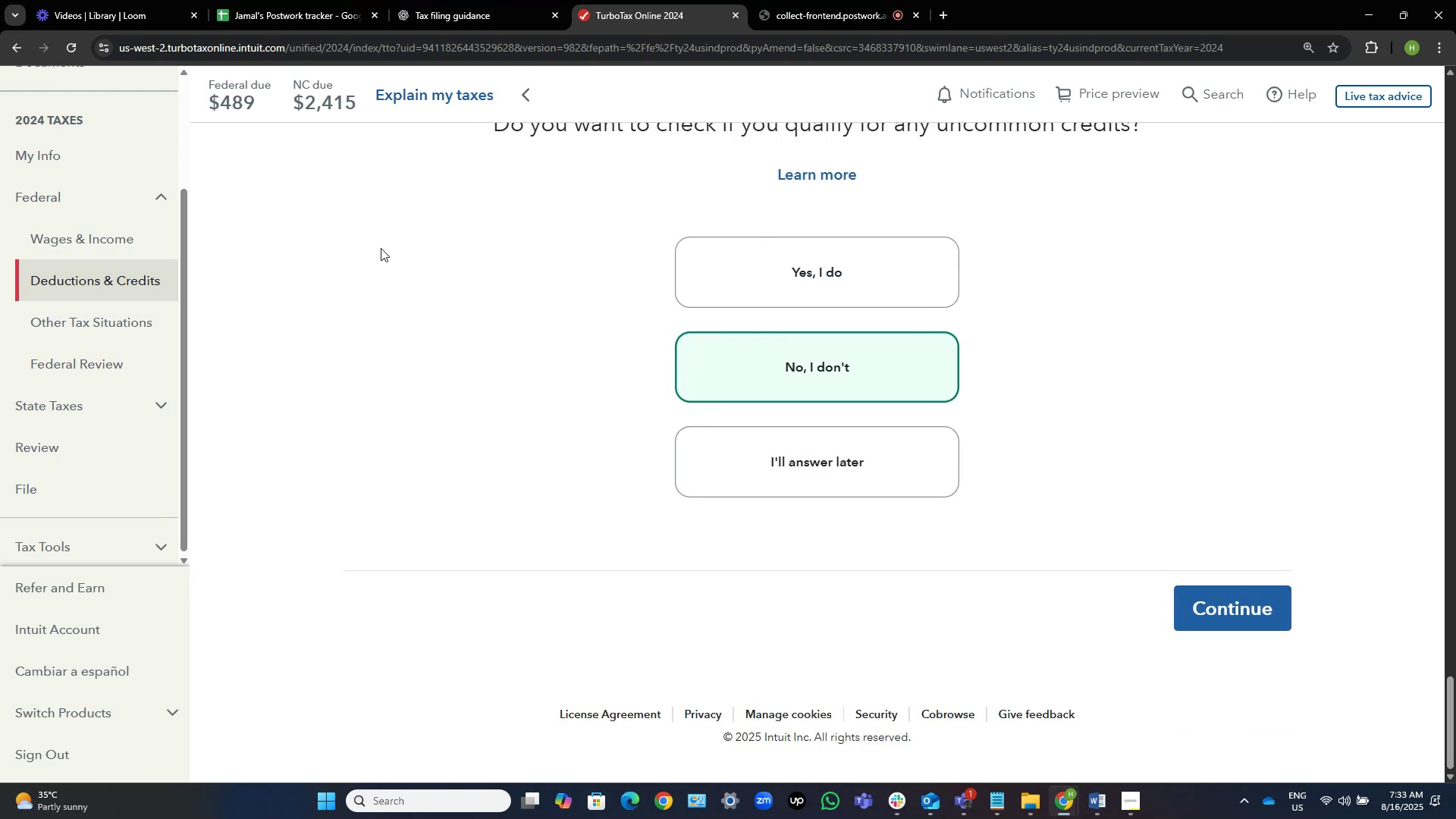 
scroll: coordinate [381, 248], scroll_direction: up, amount: 2.0
 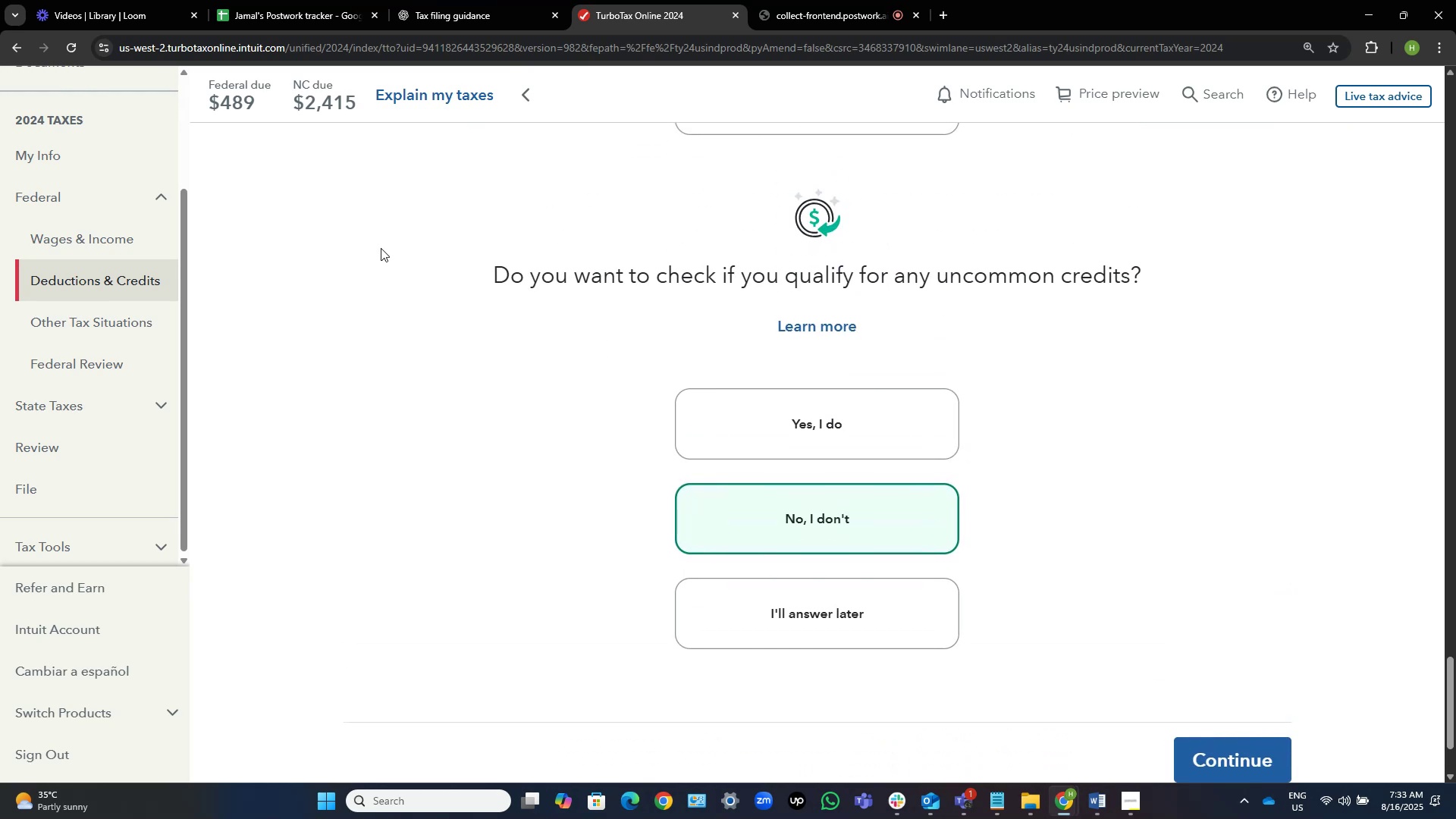 
scroll: coordinate [328, 237], scroll_direction: down, amount: 5.0
 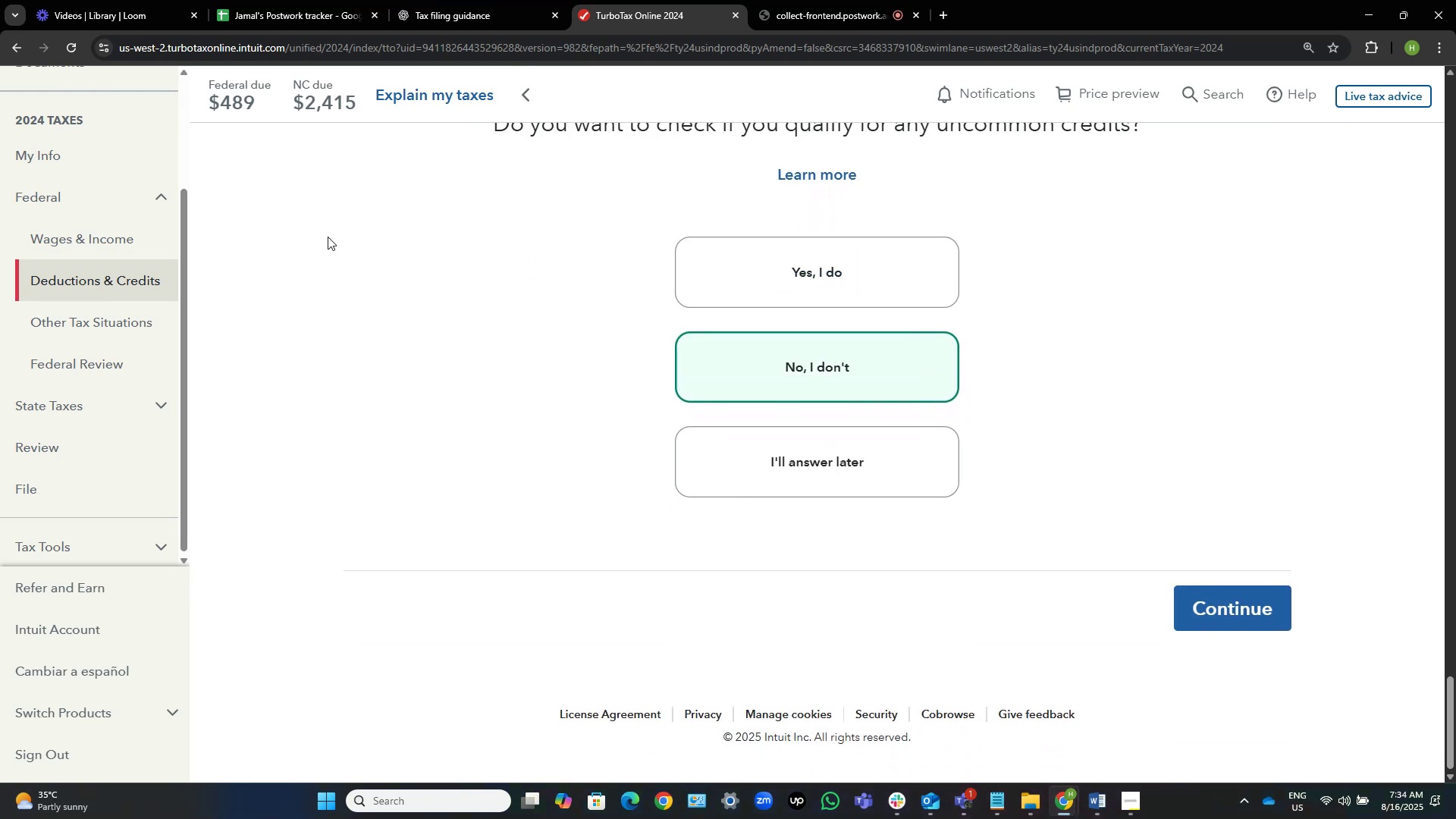 
scroll: coordinate [328, 237], scroll_direction: up, amount: 3.0
 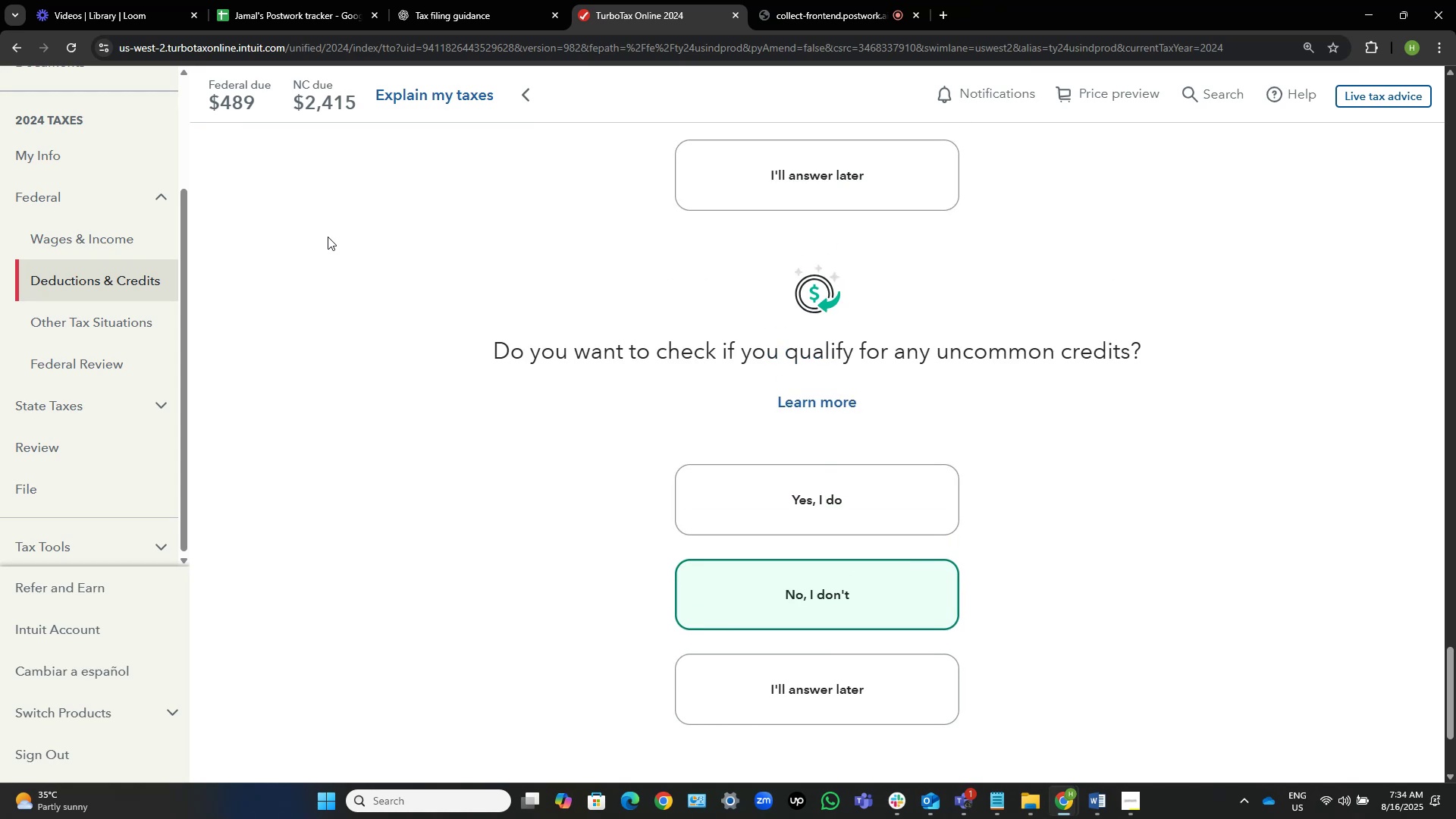 
scroll: coordinate [328, 237], scroll_direction: down, amount: 3.0
 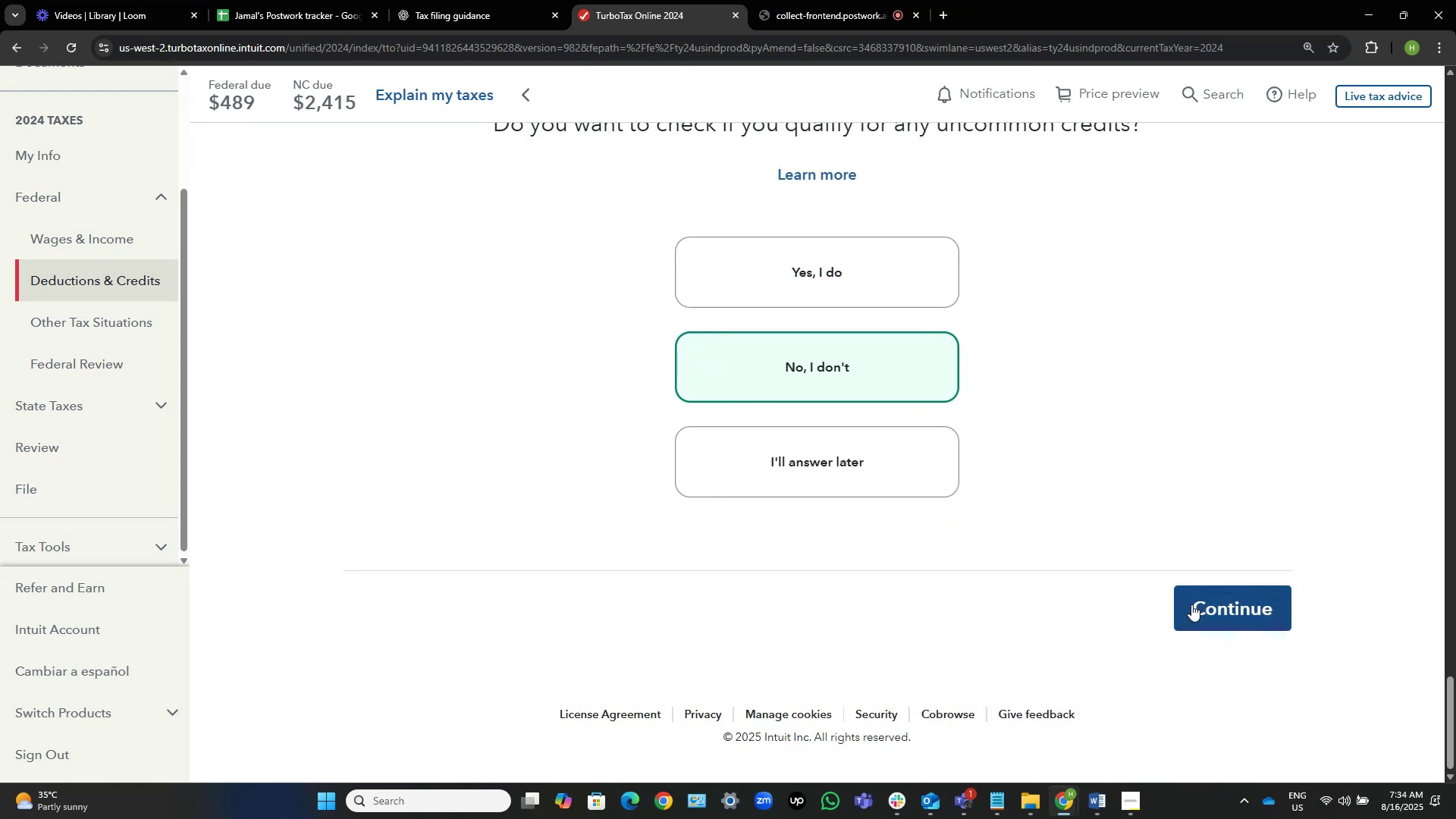 
left_click([1191, 604])
 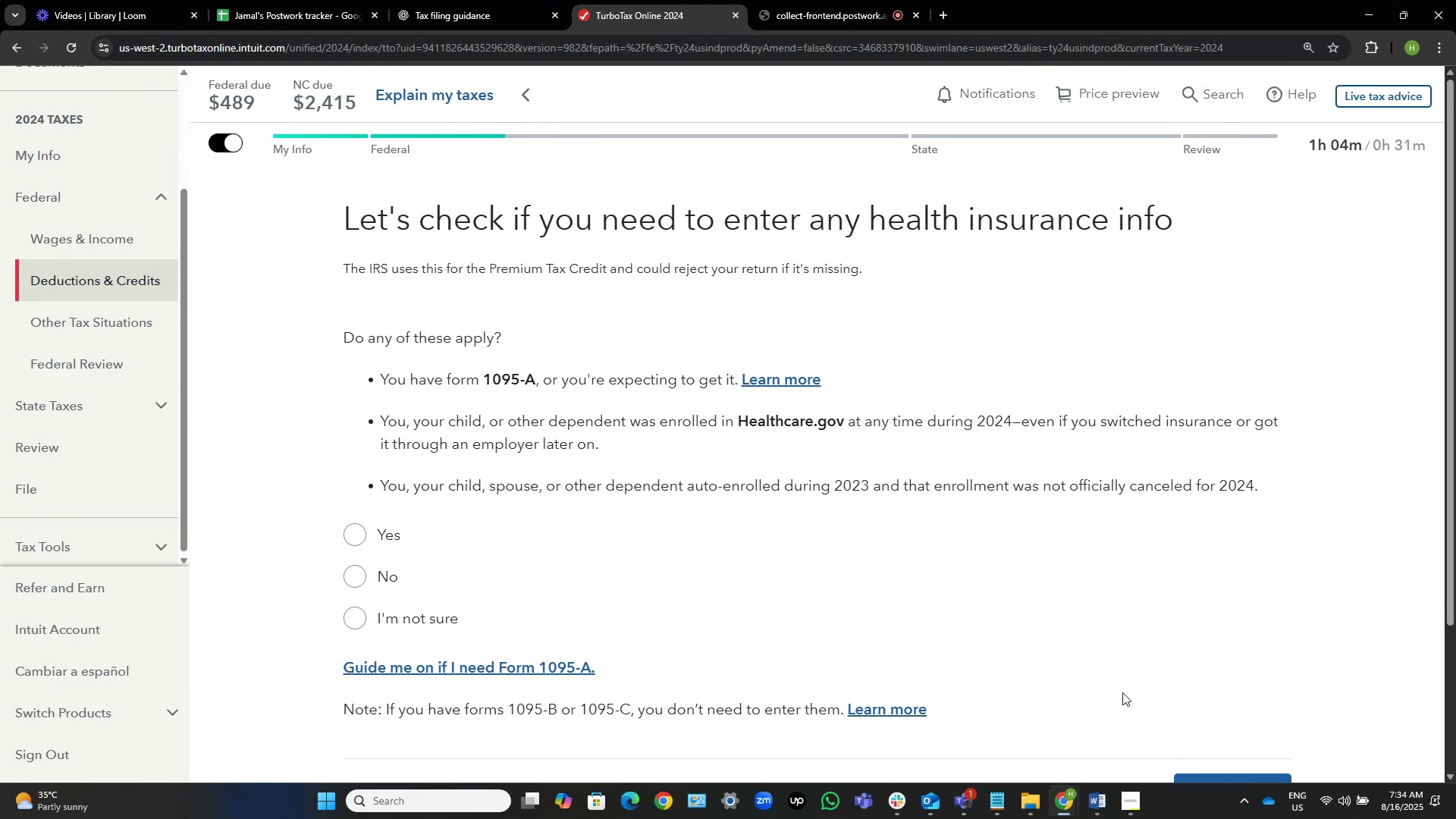 
wait(43.32)
 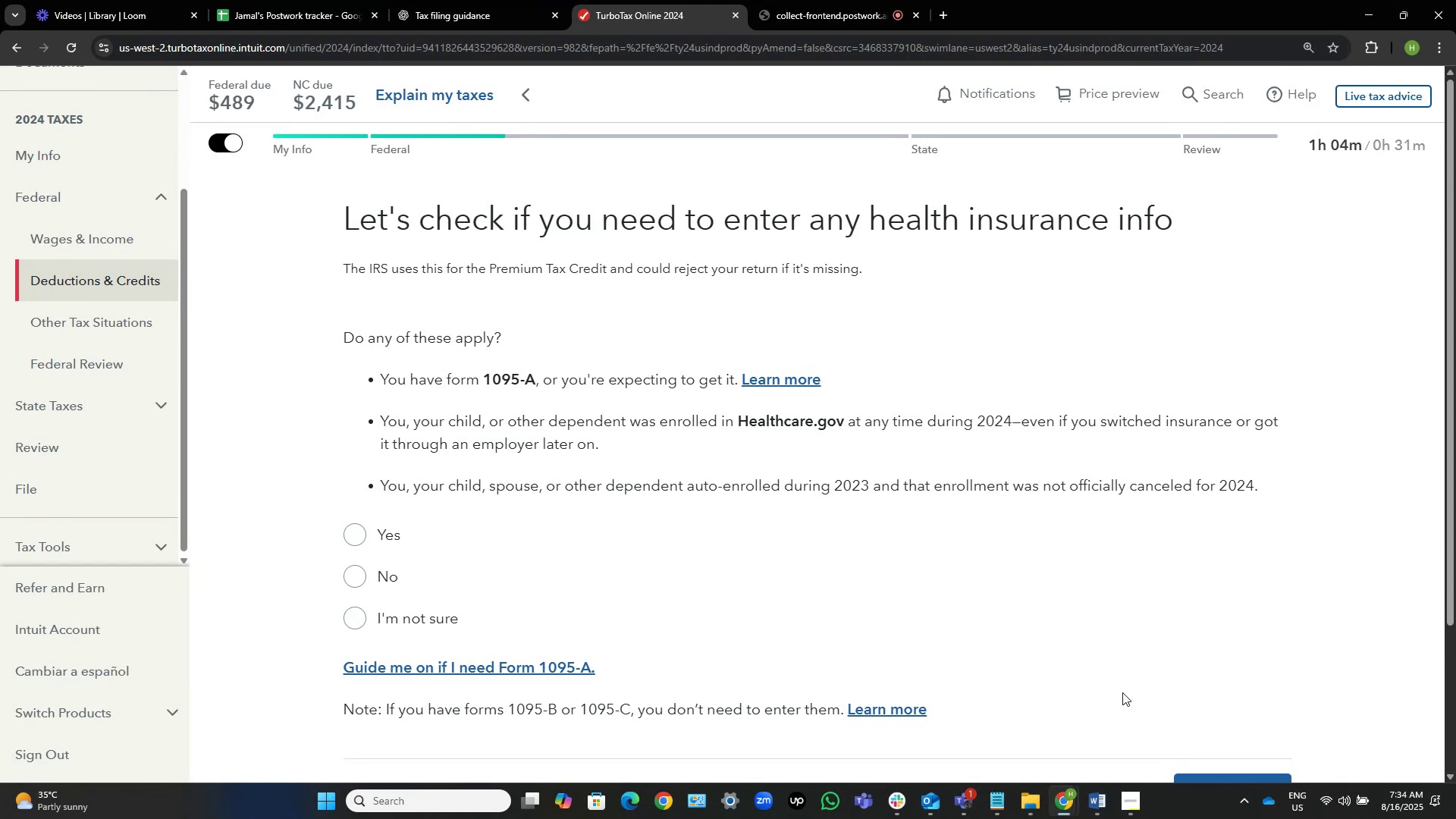 
scroll: coordinate [1122, 692], scroll_direction: down, amount: 4.0
 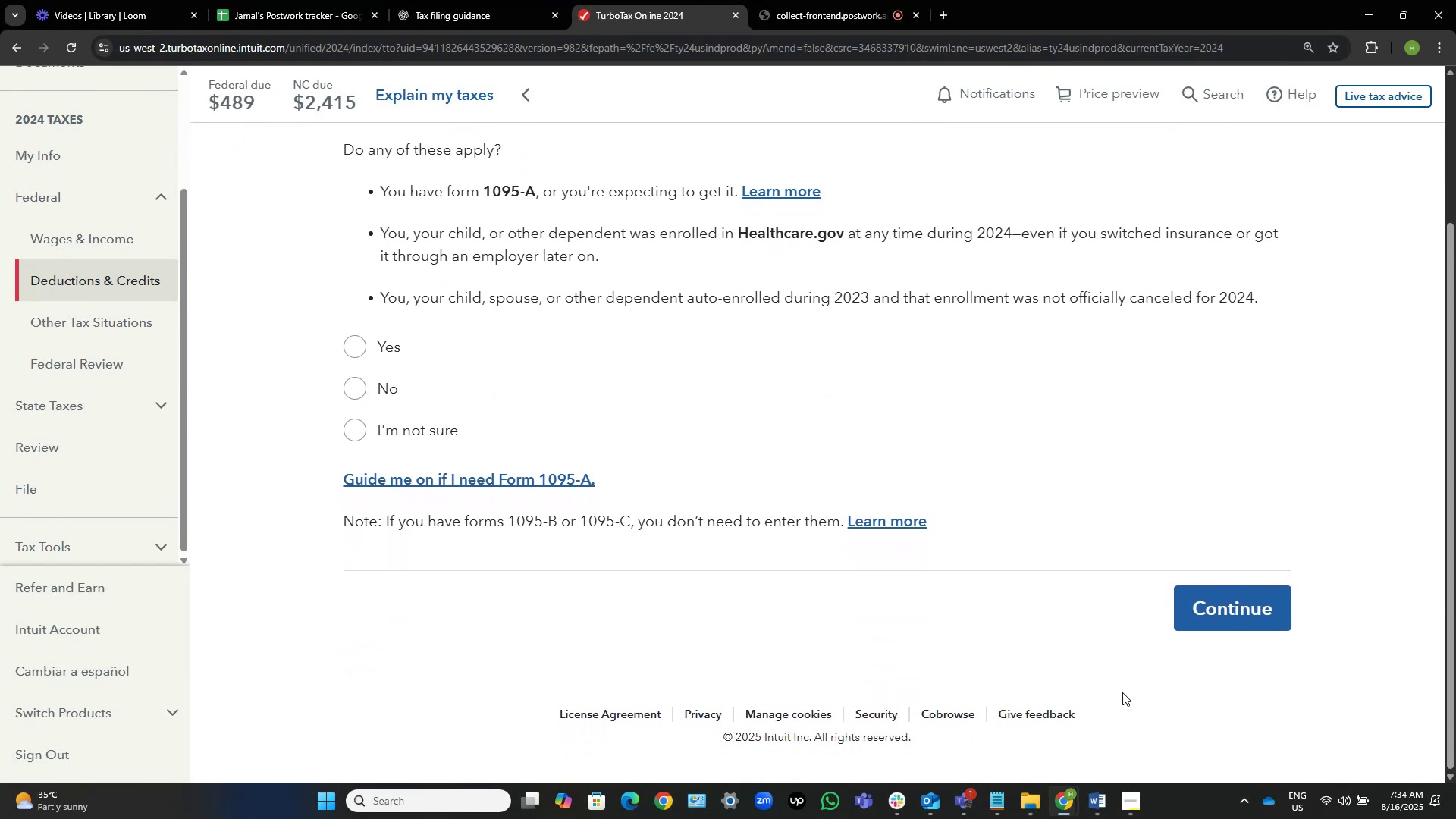 
scroll: coordinate [1122, 692], scroll_direction: up, amount: 6.0
 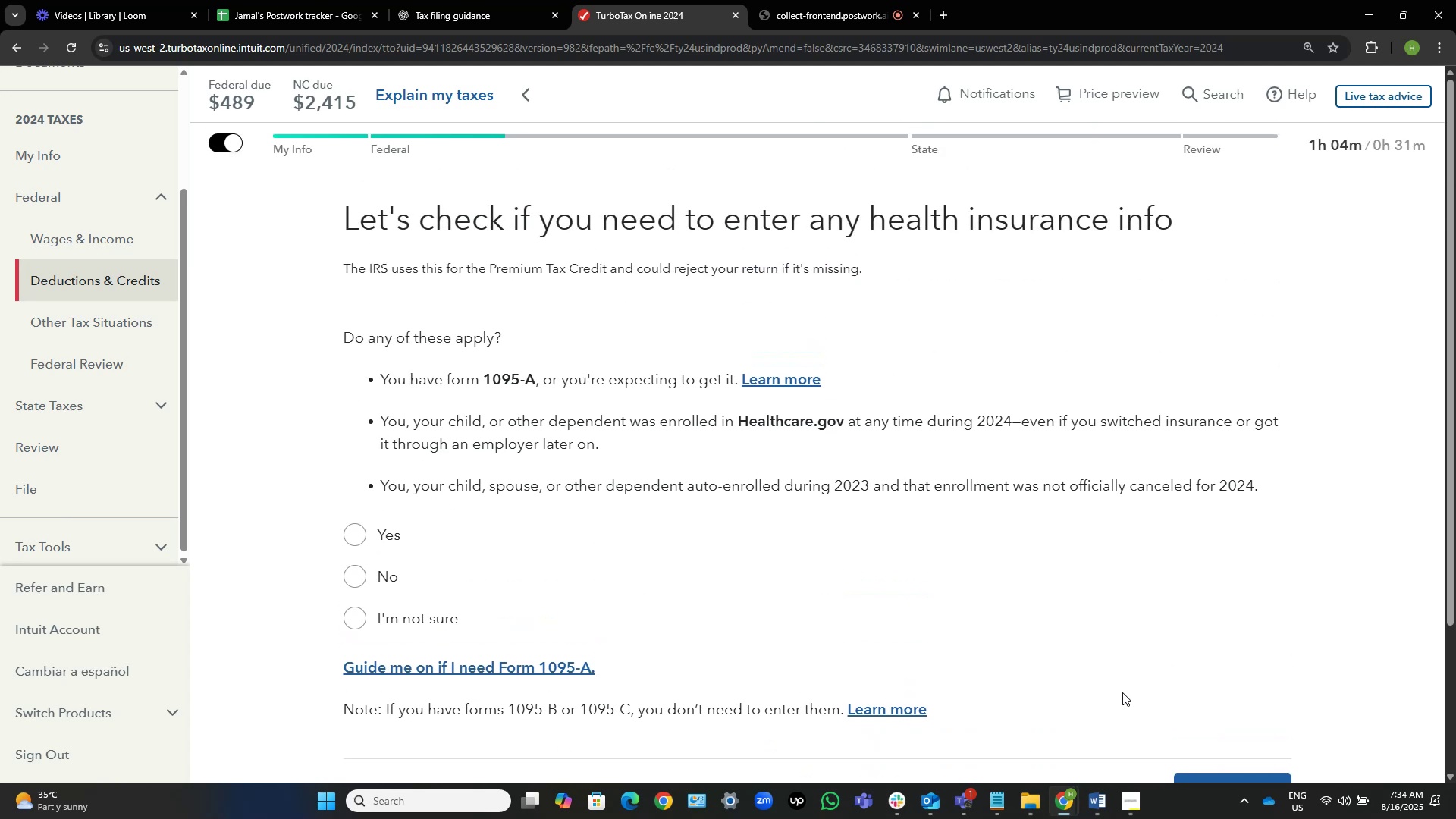 
scroll: coordinate [1122, 692], scroll_direction: down, amount: 3.0
 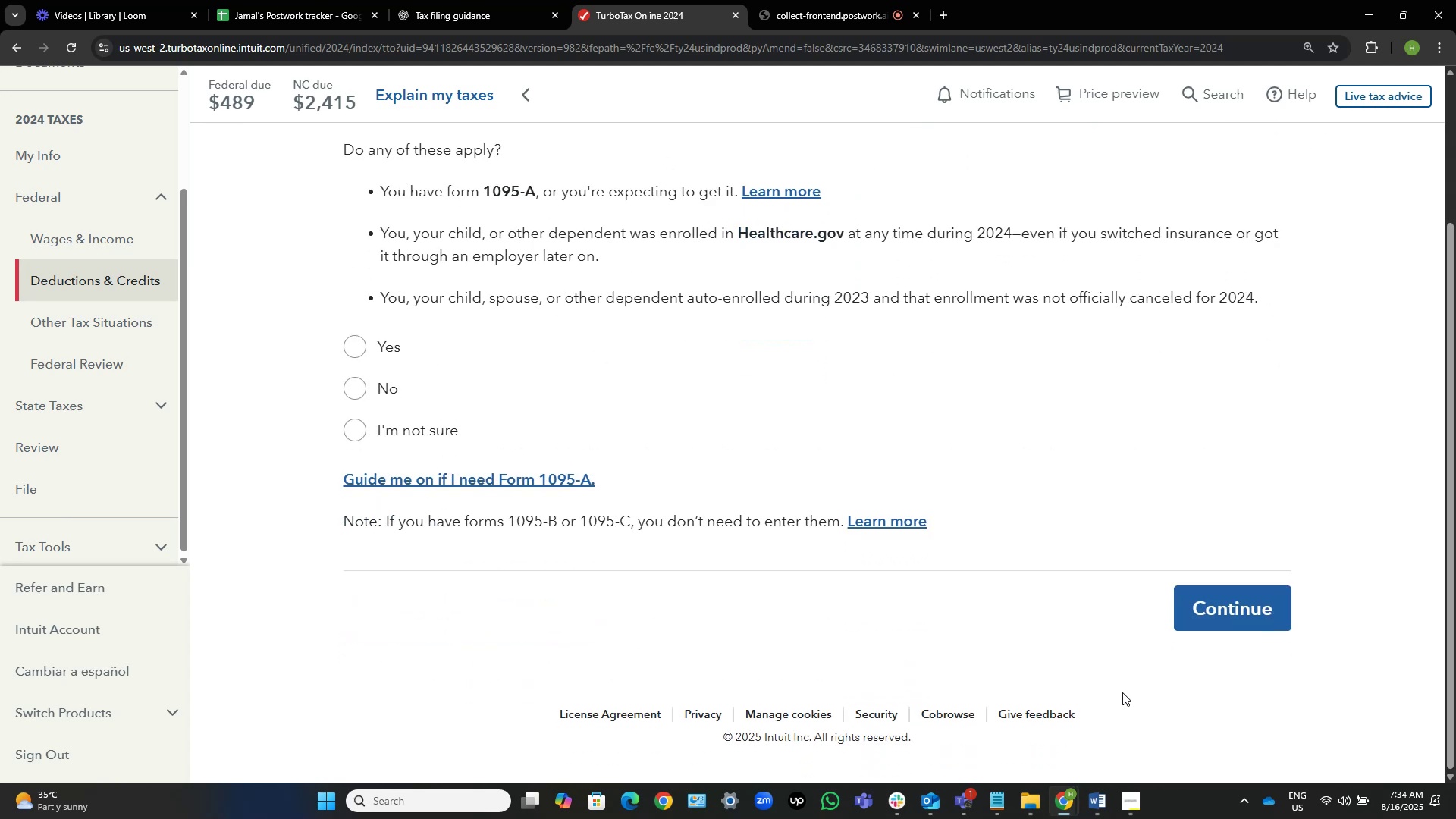 
scroll: coordinate [1122, 692], scroll_direction: none, amount: 0.0
 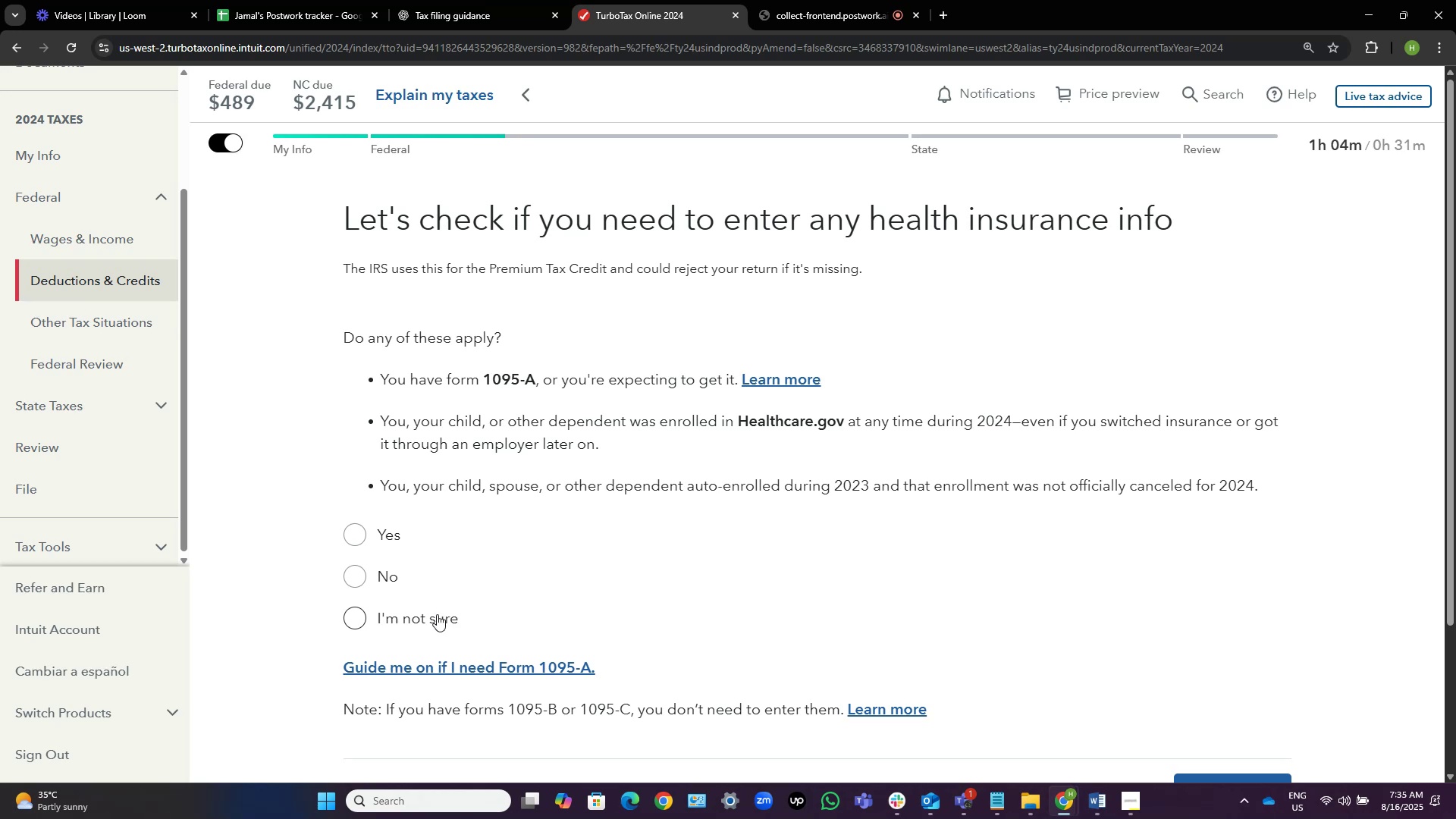 
wait(23.69)
 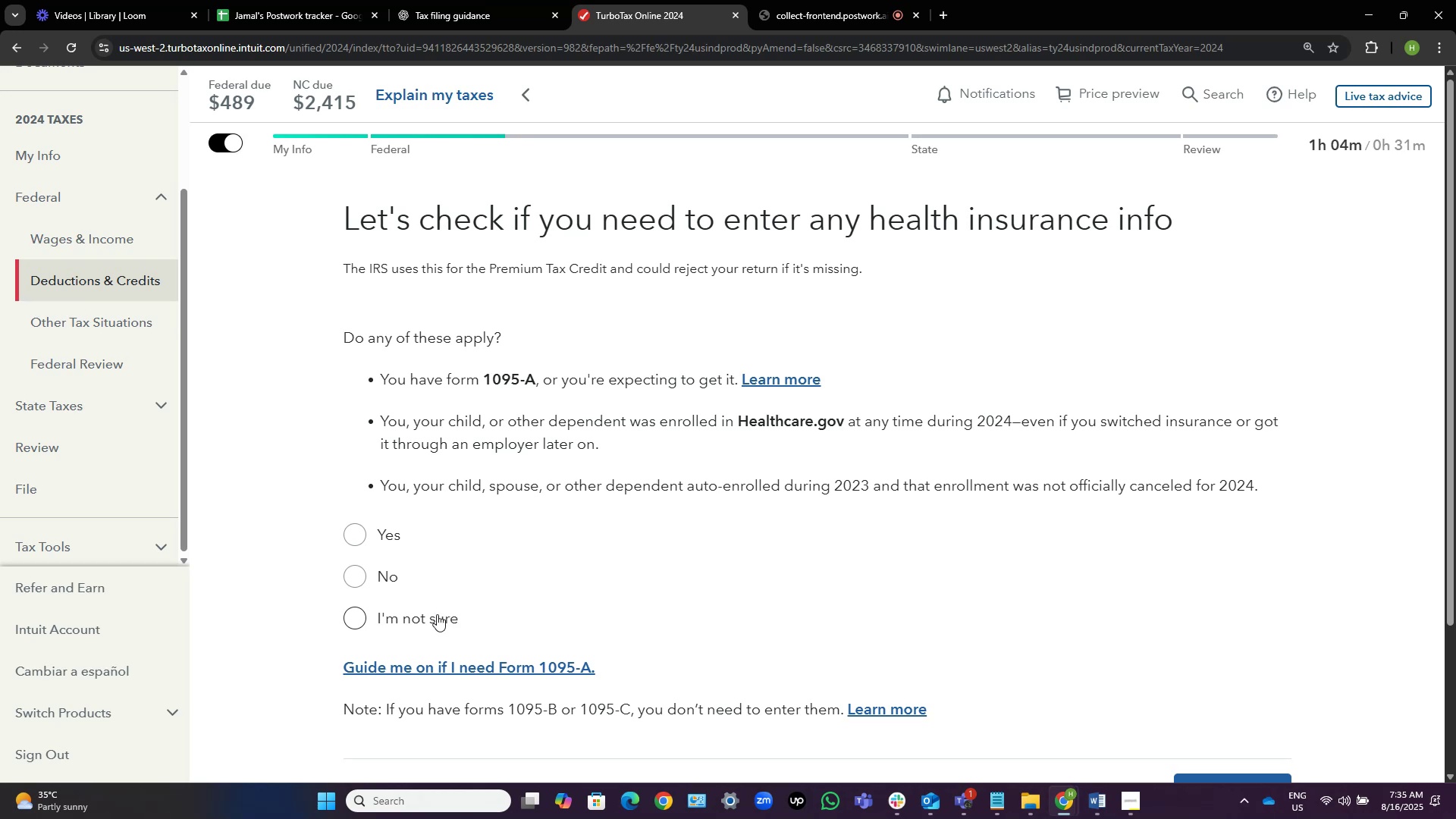 
scroll: coordinate [482, 575], scroll_direction: down, amount: 3.0
 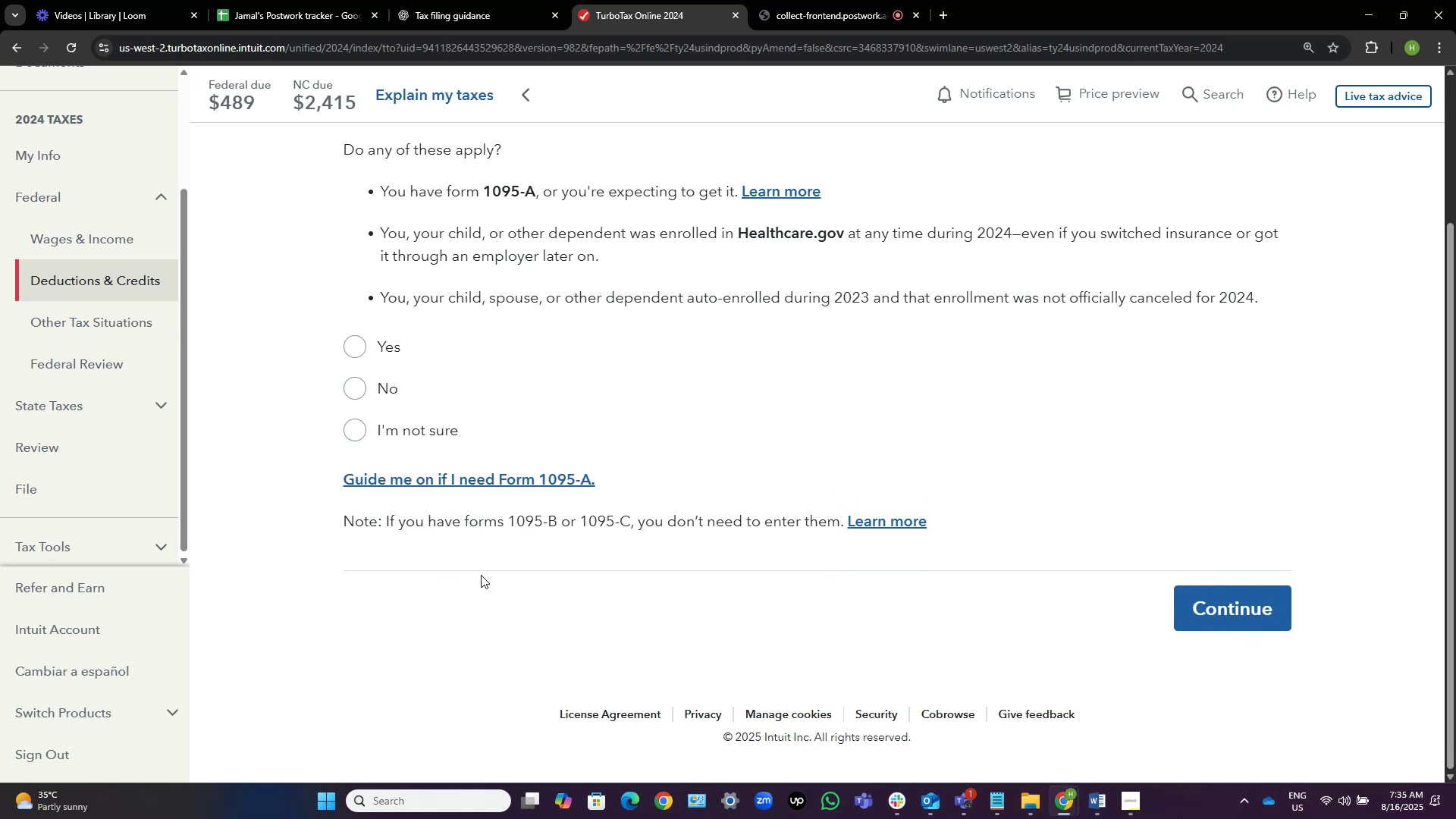 
wait(14.43)
 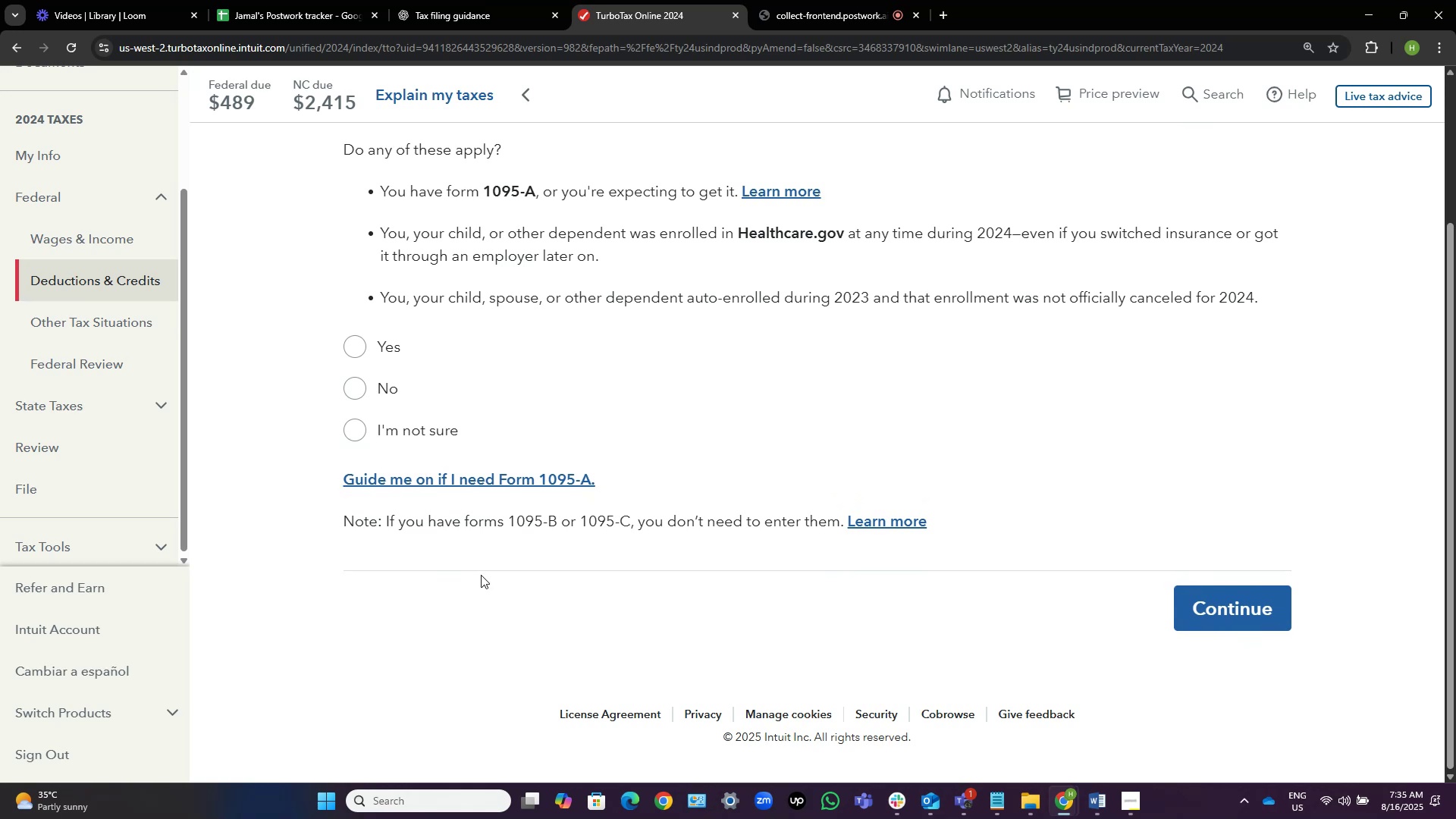 
left_click_drag(start_coordinate=[335, 520], to_coordinate=[399, 520])
 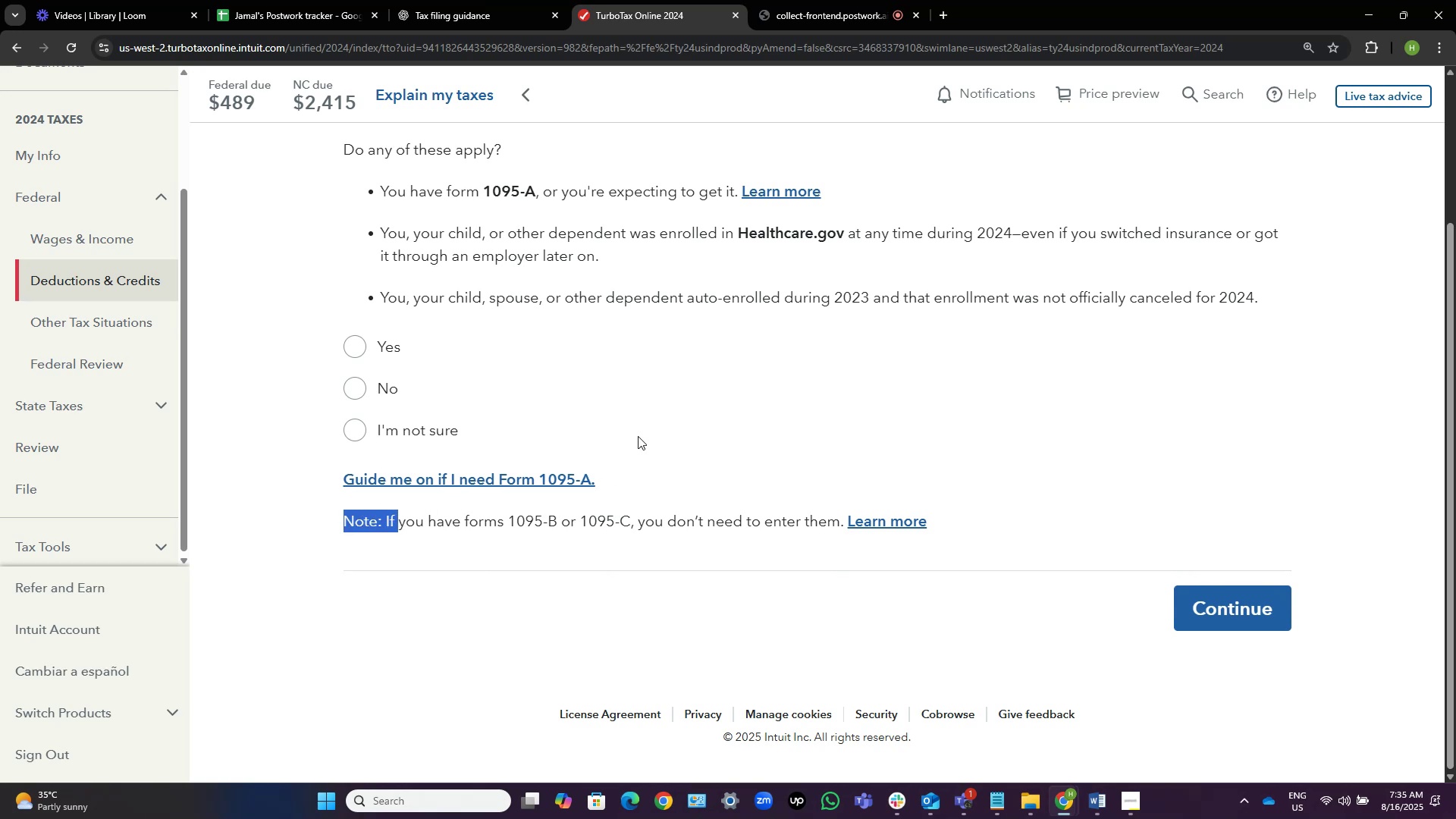 
scroll: coordinate [650, 418], scroll_direction: up, amount: 3.0
 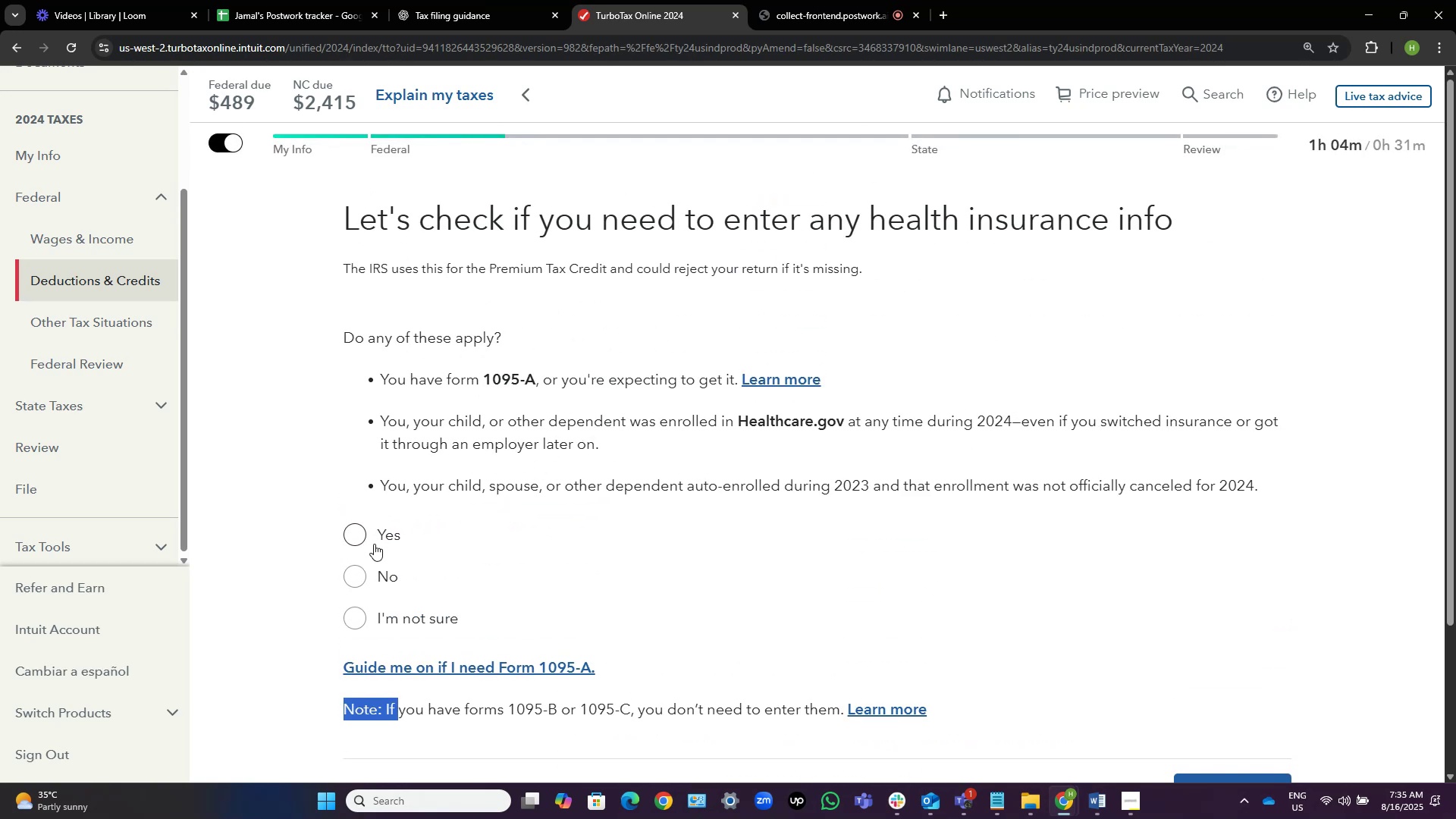 
wait(6.98)
 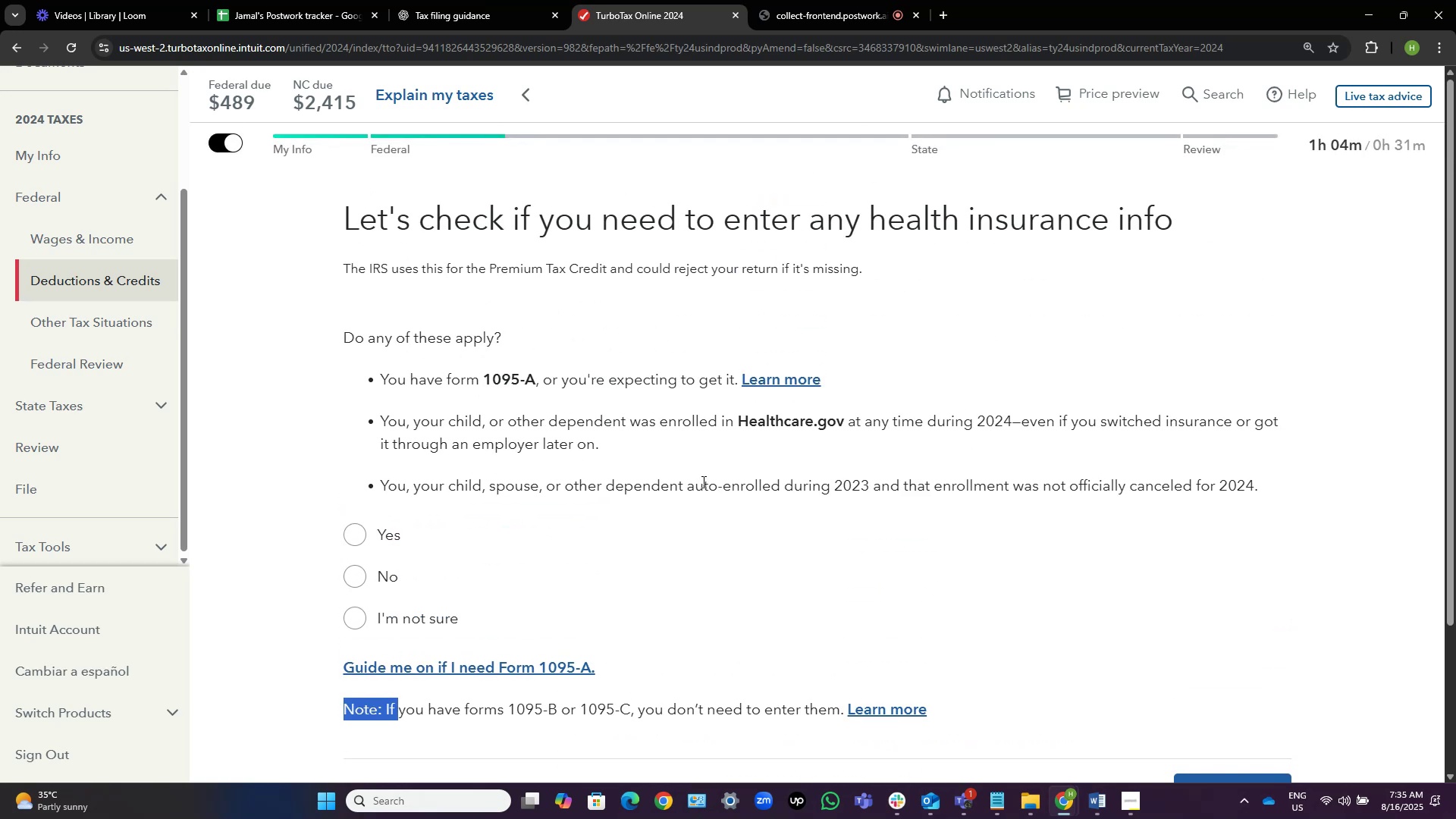 
left_click([359, 529])
 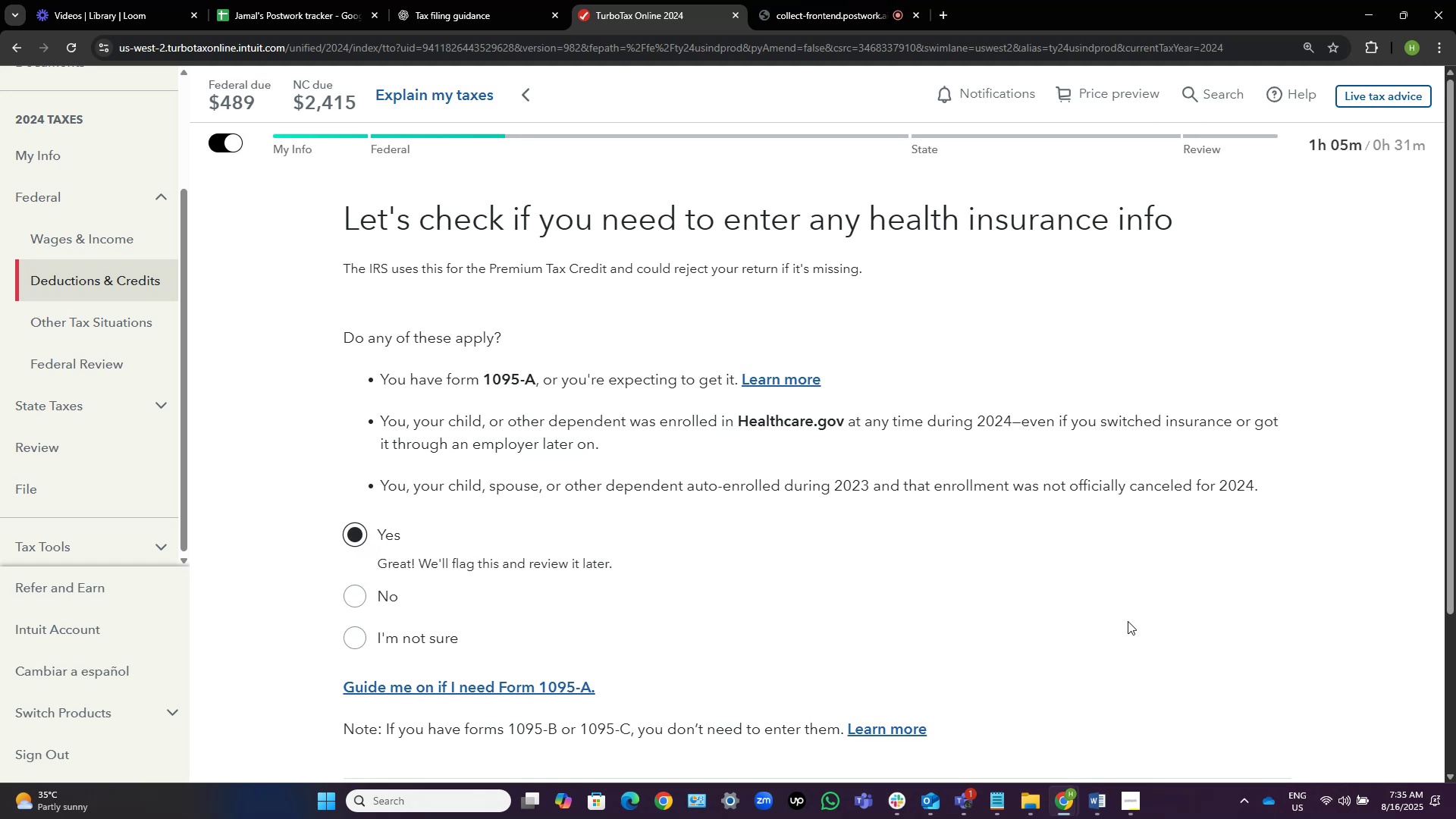 
scroll: coordinate [1181, 658], scroll_direction: down, amount: 4.0
 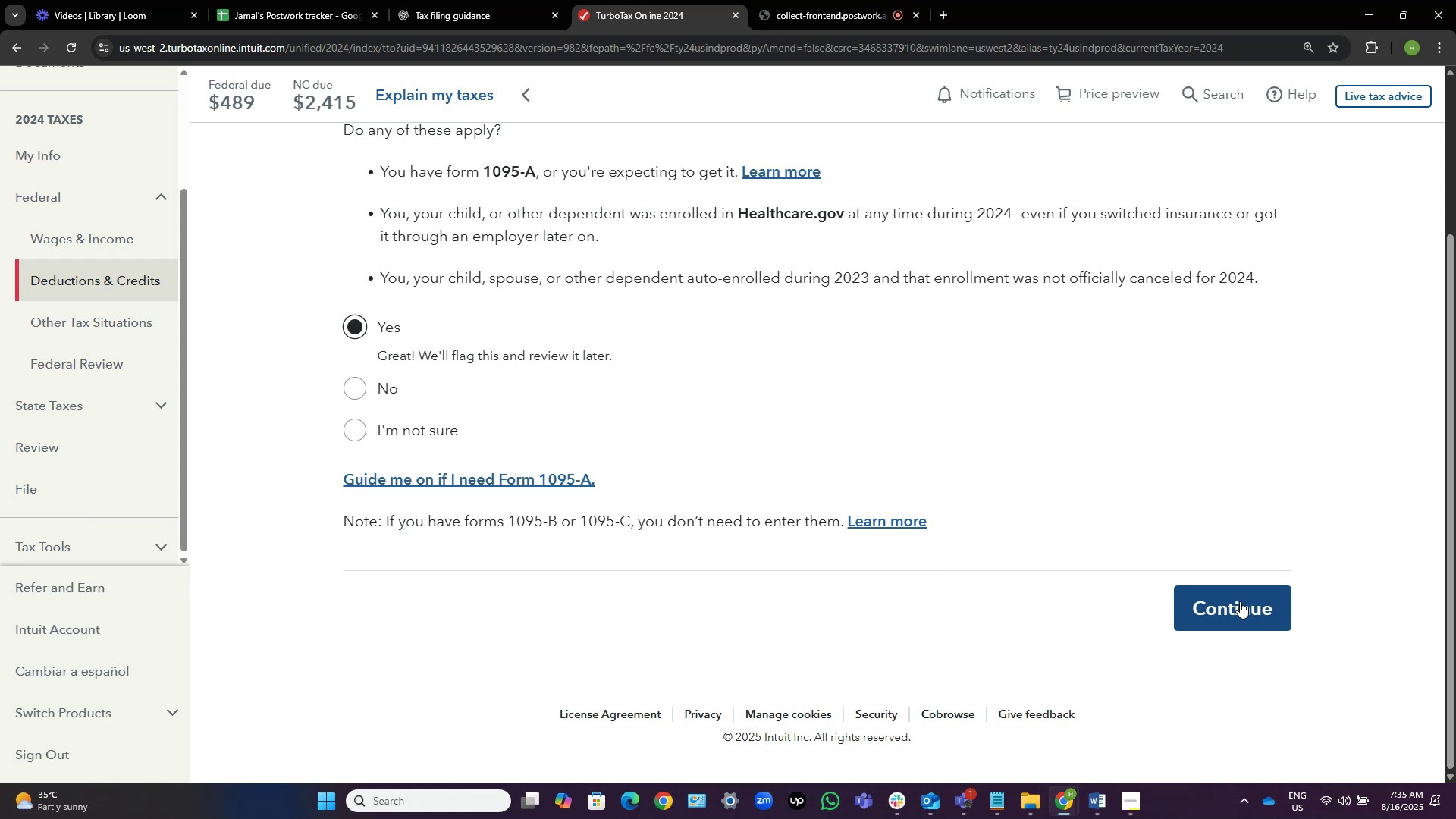 
wait(15.72)
 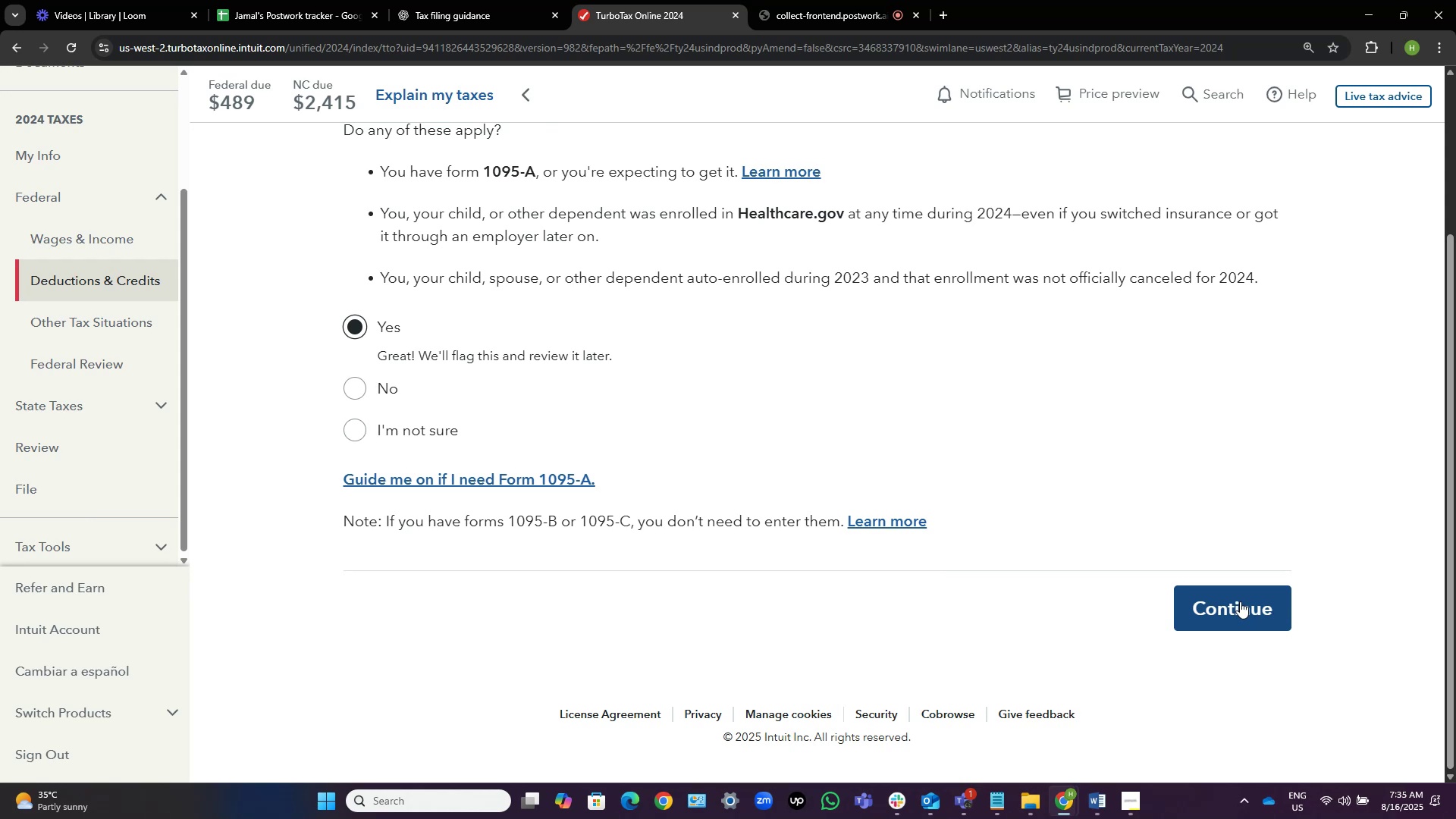 
scroll: coordinate [1041, 420], scroll_direction: up, amount: 2.0
 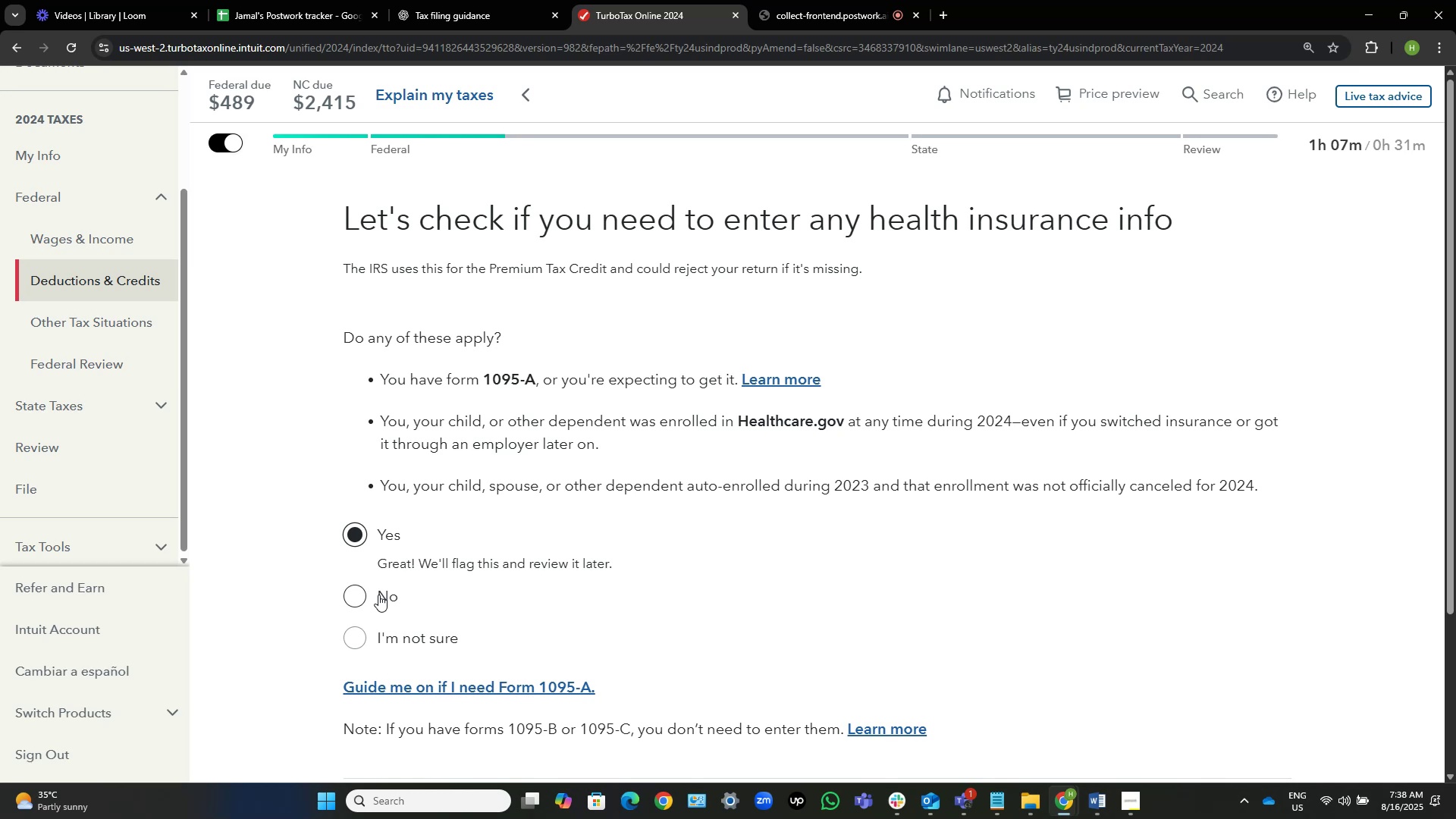 
wait(155.29)
 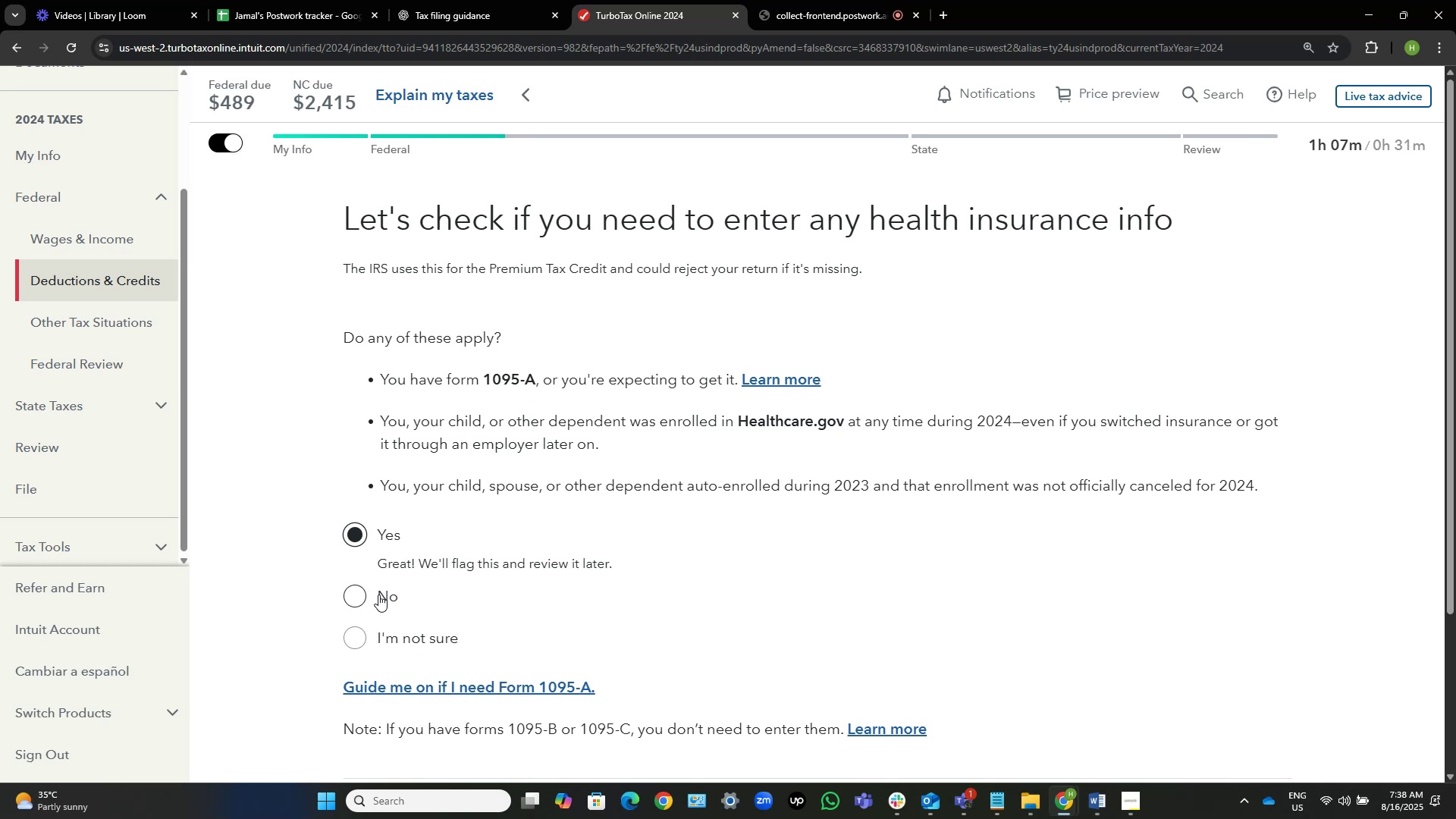 
scroll: coordinate [537, 486], scroll_direction: up, amount: 3.0
 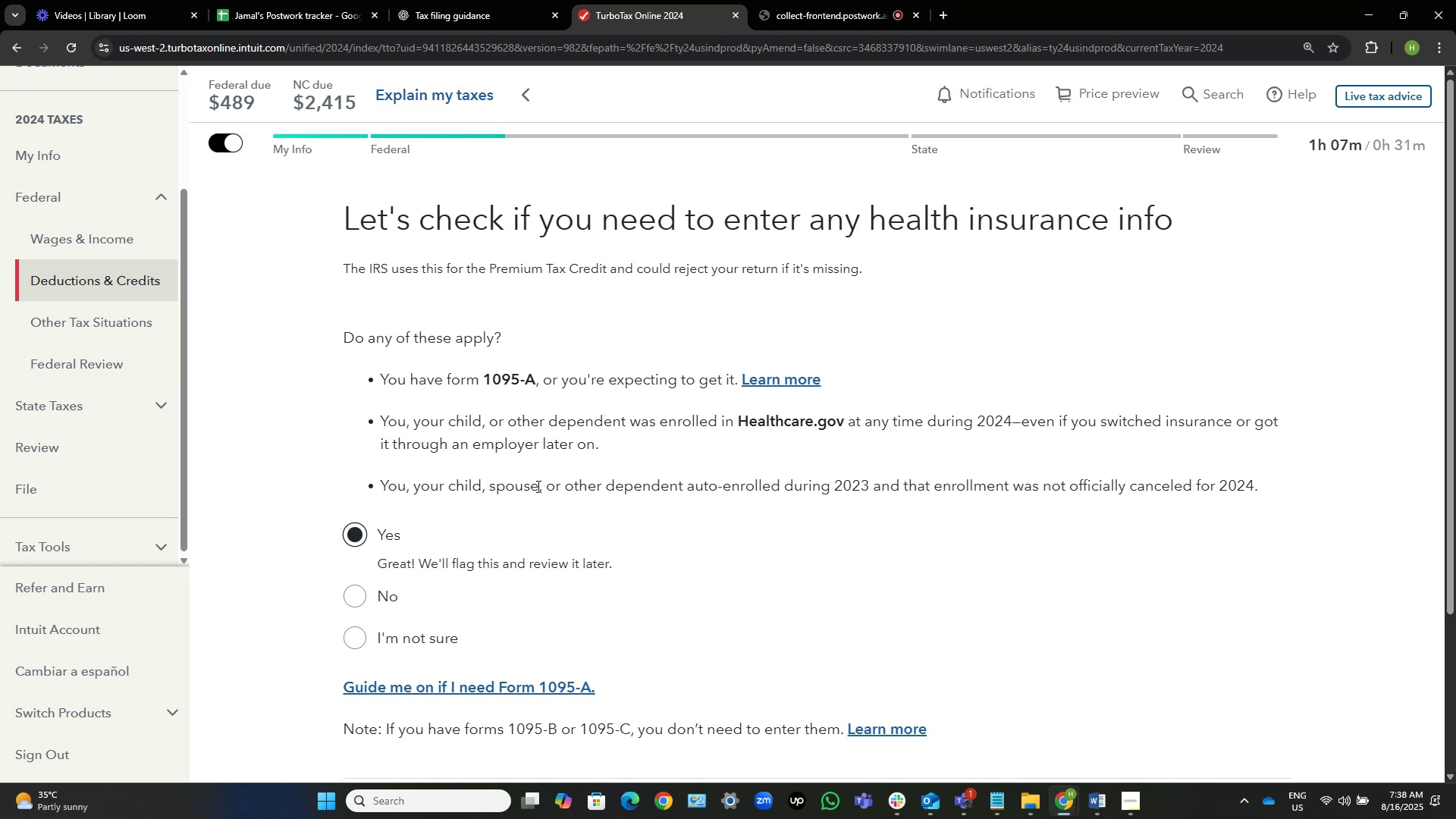 
scroll: coordinate [537, 486], scroll_direction: down, amount: 2.0
 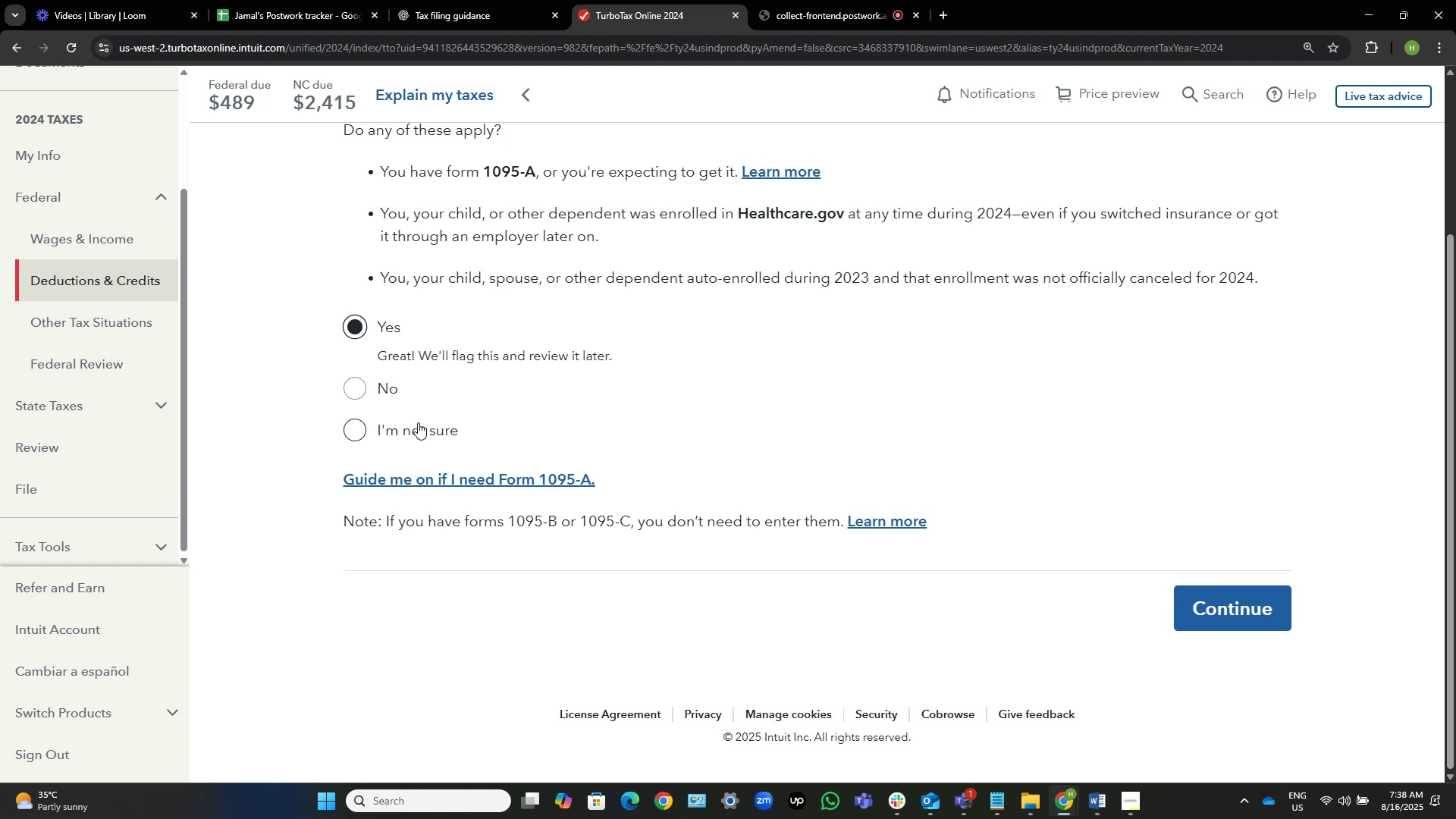 
wait(6.12)
 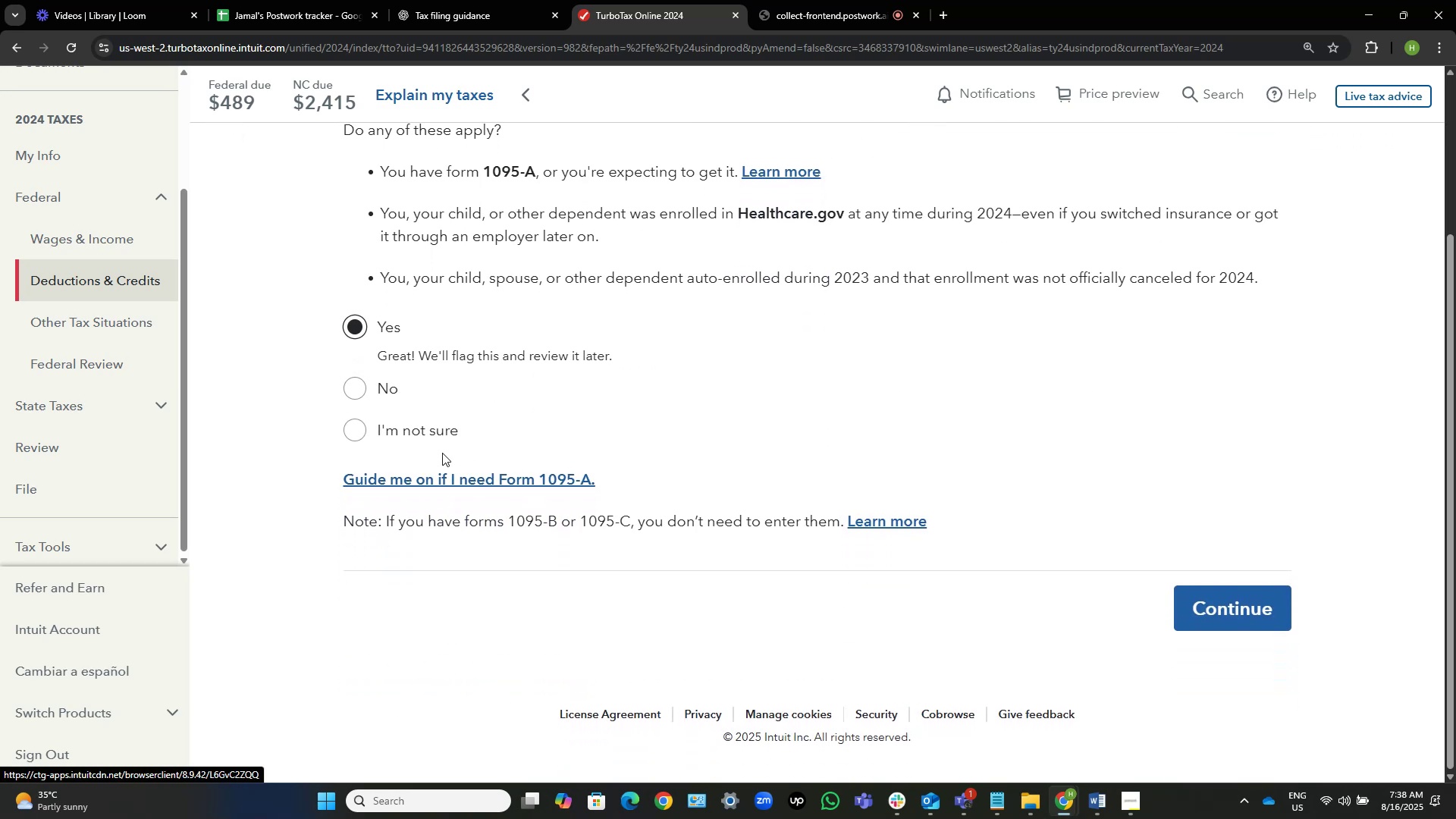 
scroll: coordinate [418, 422], scroll_direction: up, amount: 1.0
 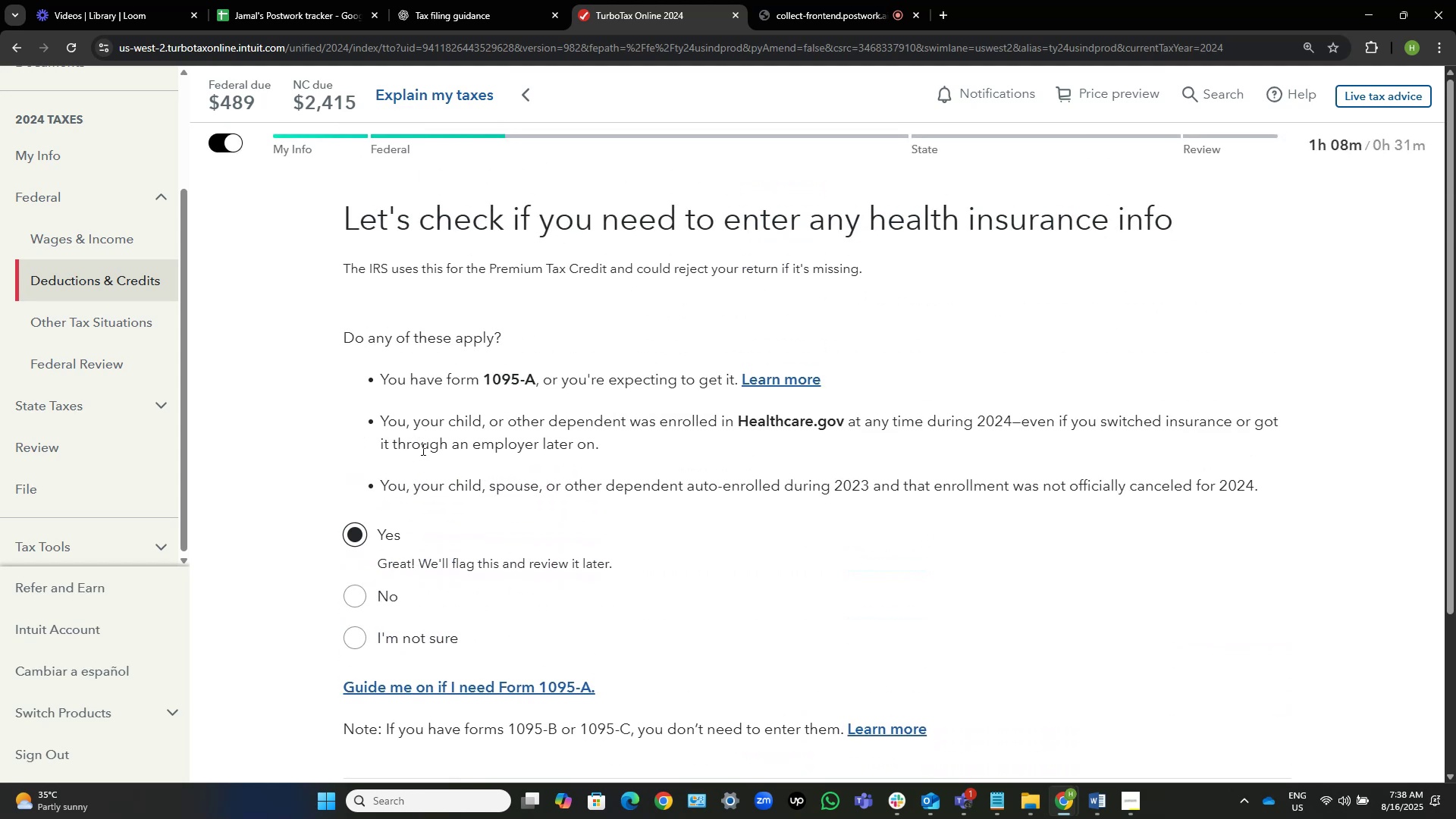 
wait(7.03)
 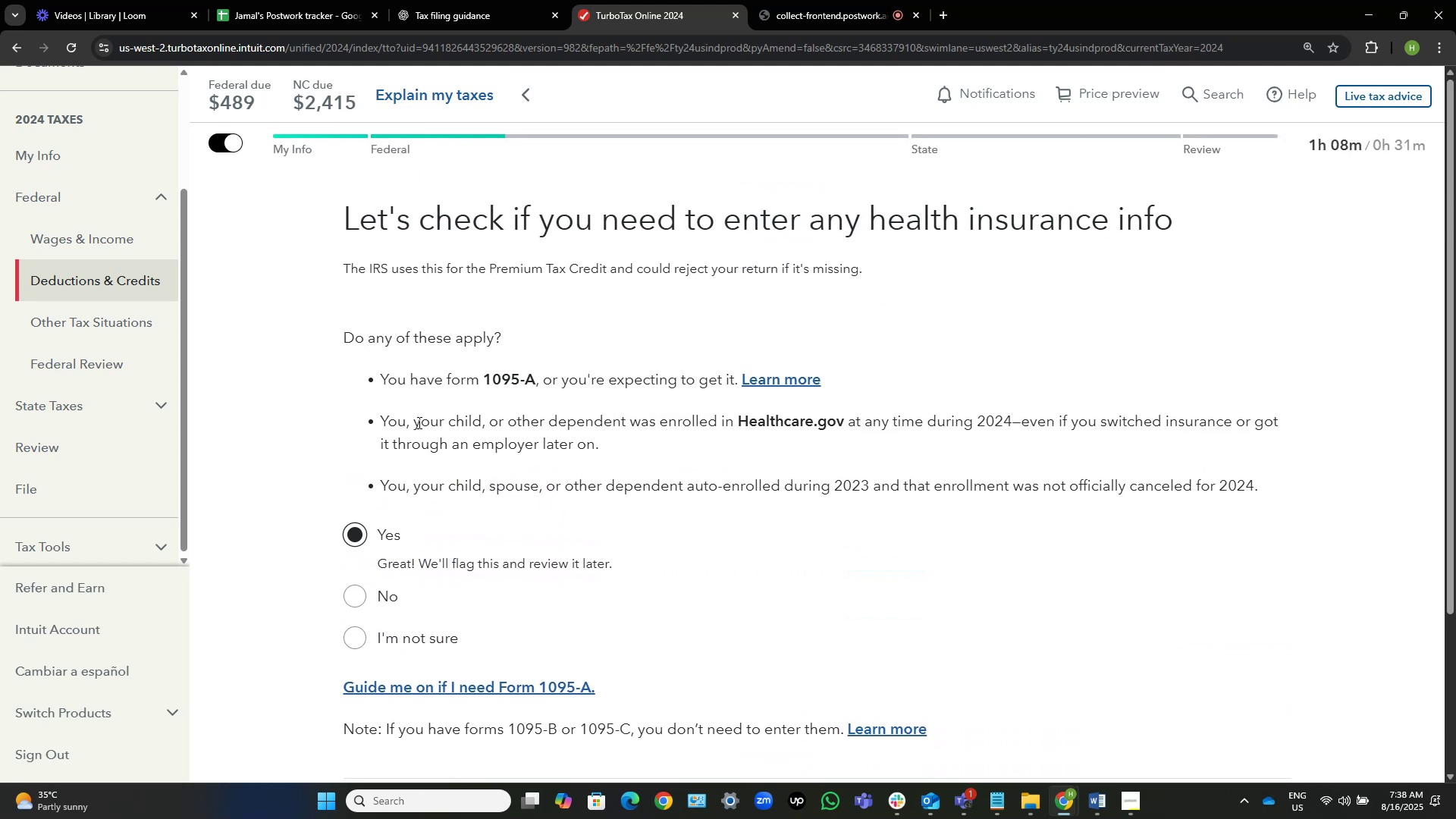 
scroll: coordinate [422, 449], scroll_direction: down, amount: 9.0
 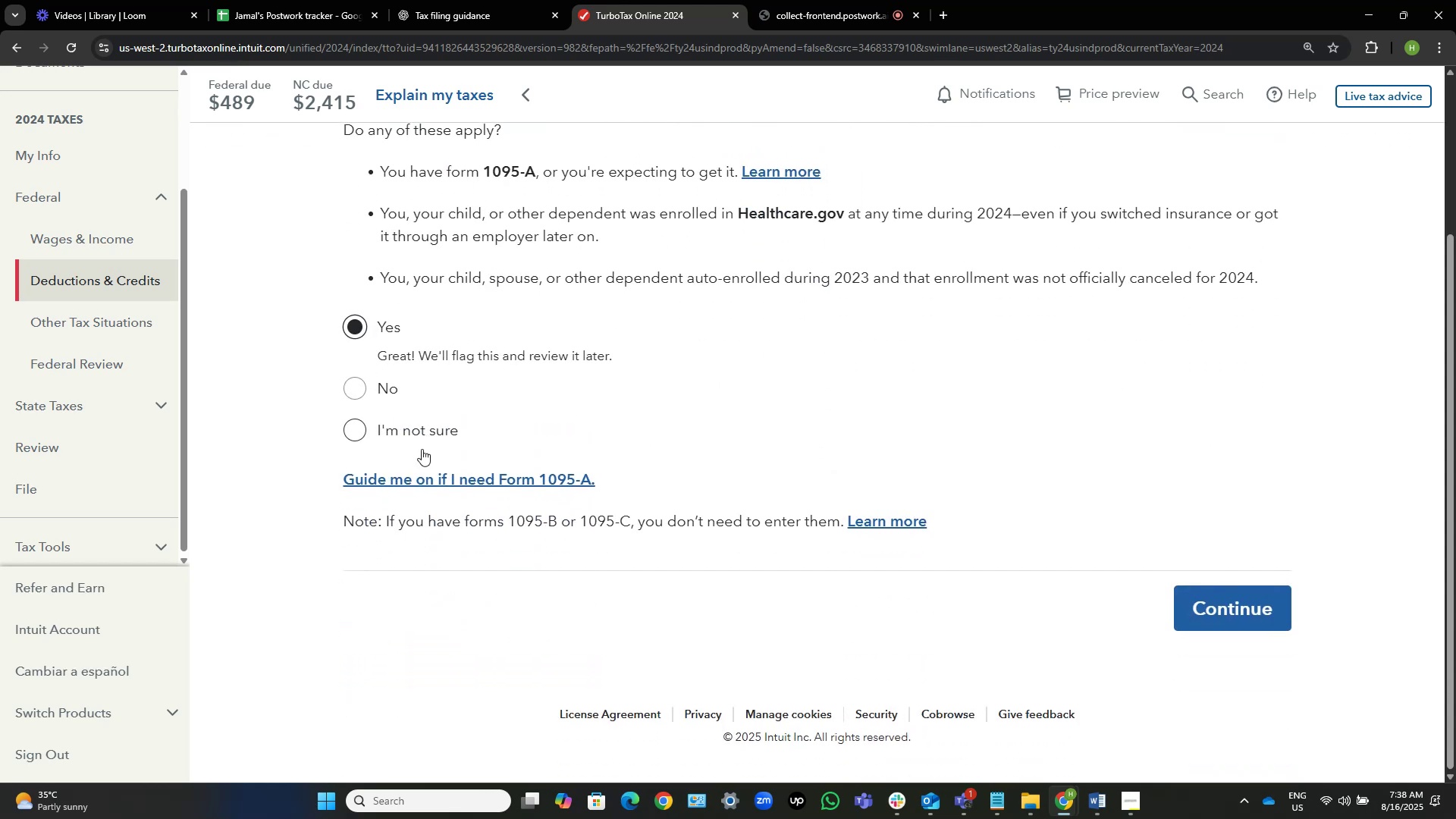 
scroll: coordinate [422, 449], scroll_direction: up, amount: 5.0
 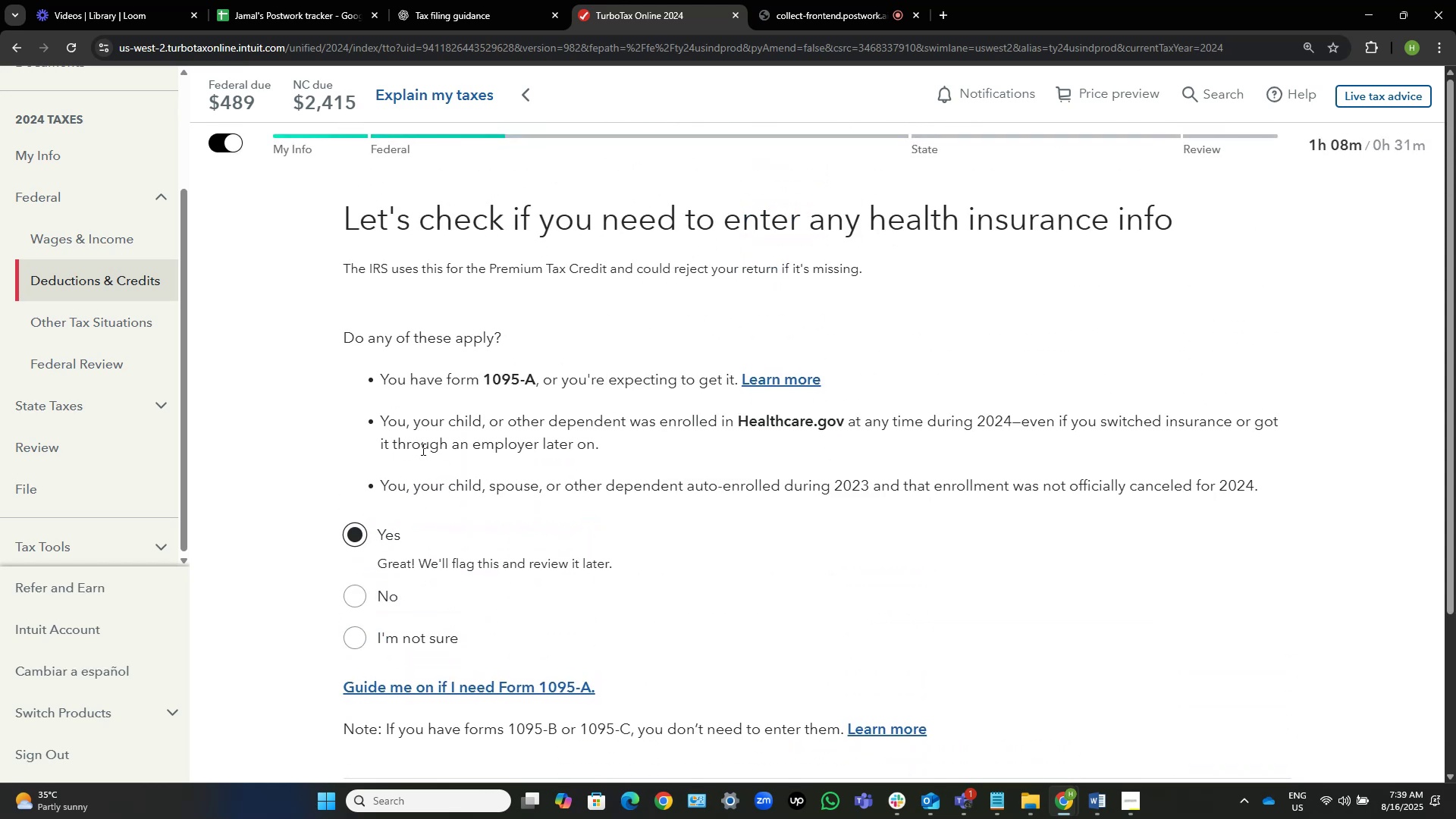 
wait(6.03)
 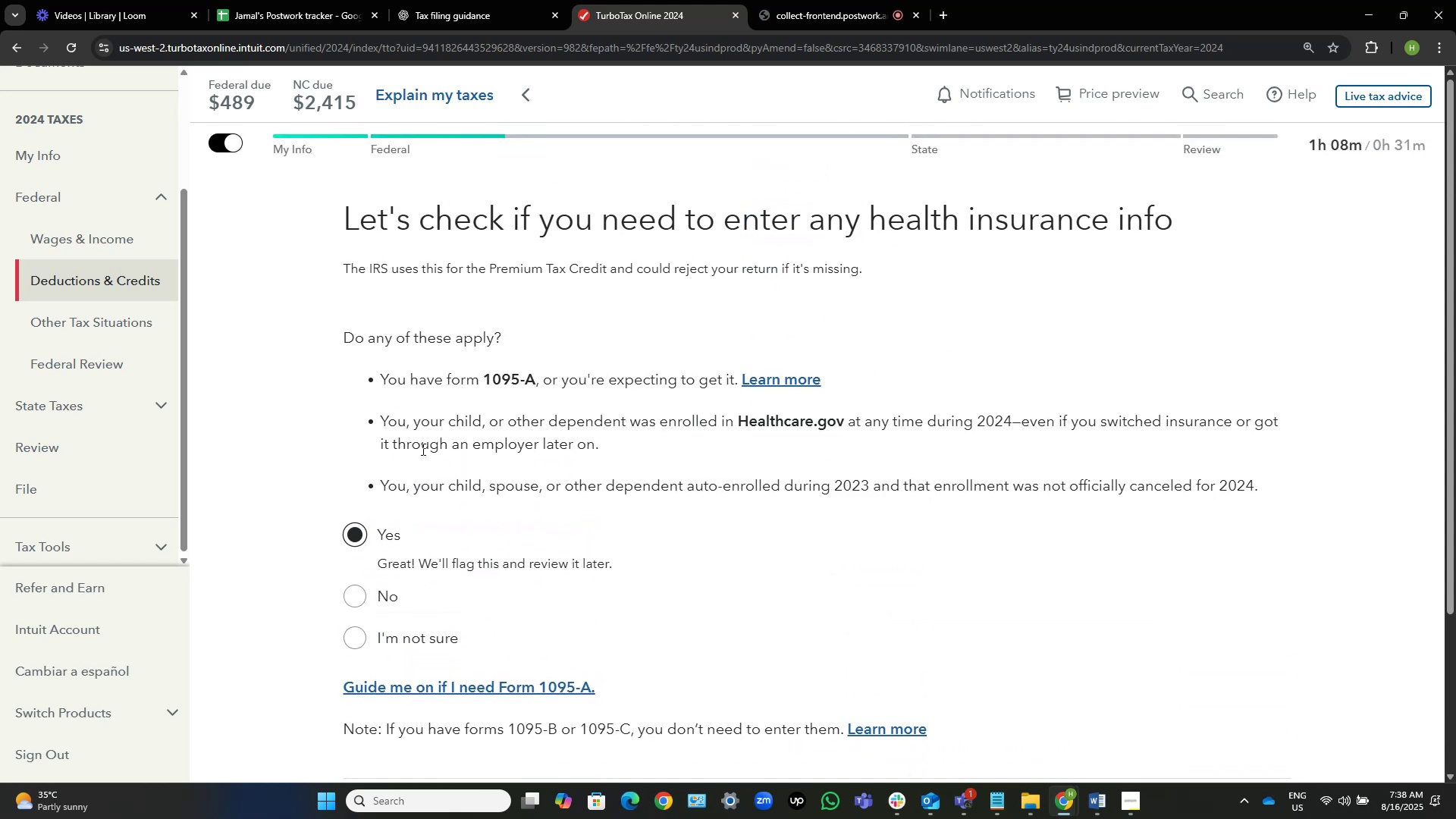 
scroll: coordinate [579, 447], scroll_direction: down, amount: 1.0
 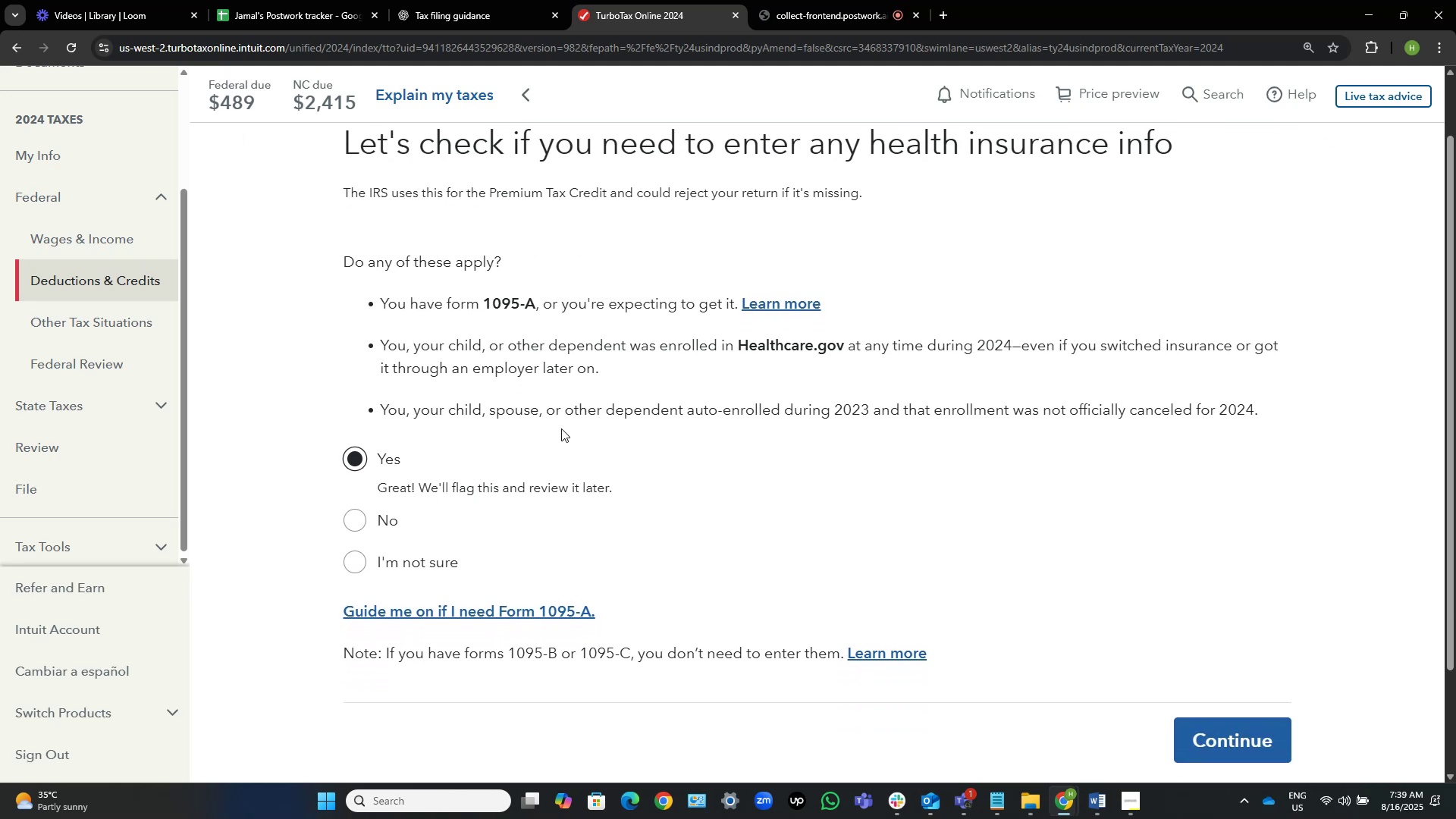 
wait(8.04)
 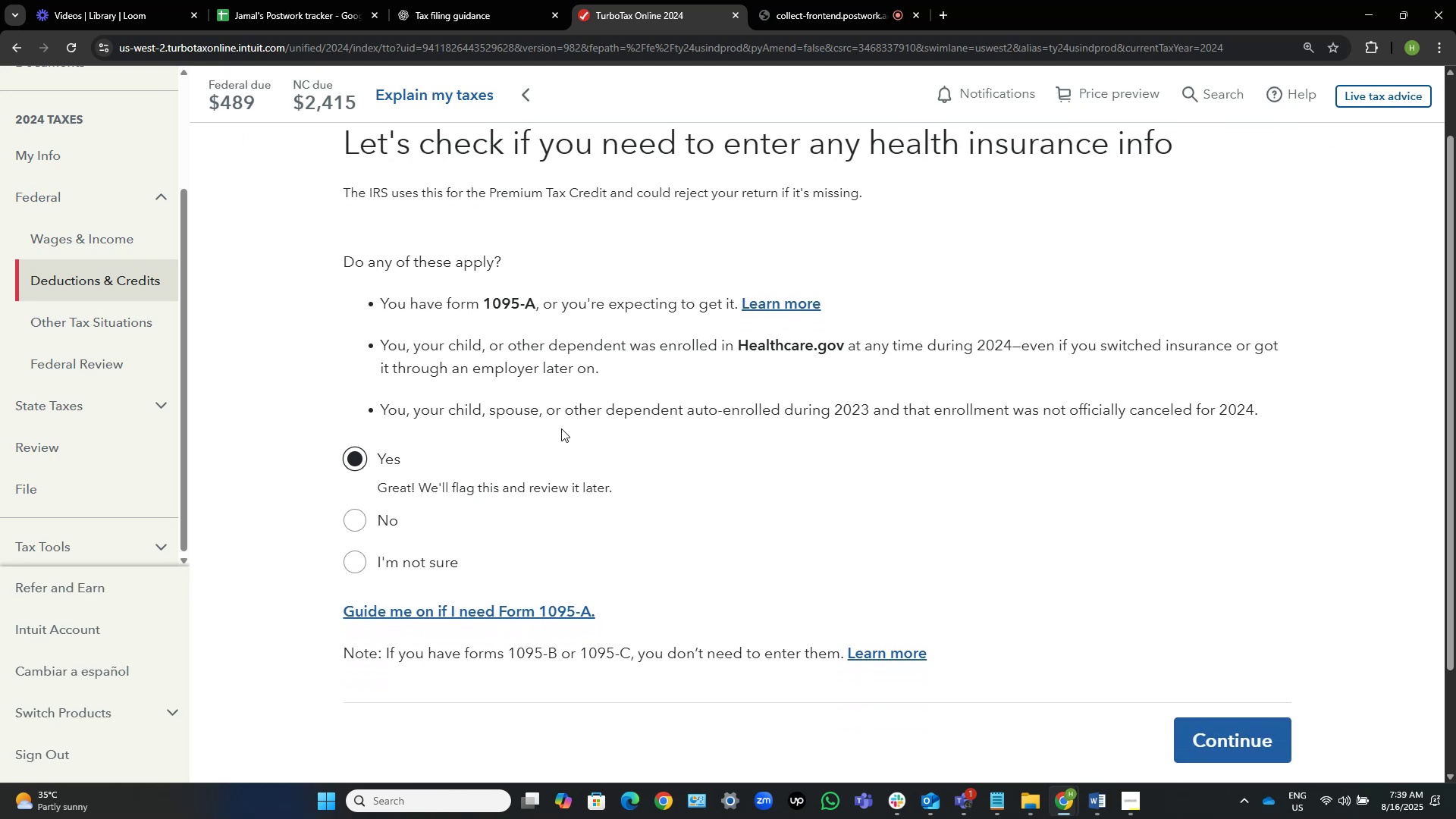 
left_click([1241, 733])
 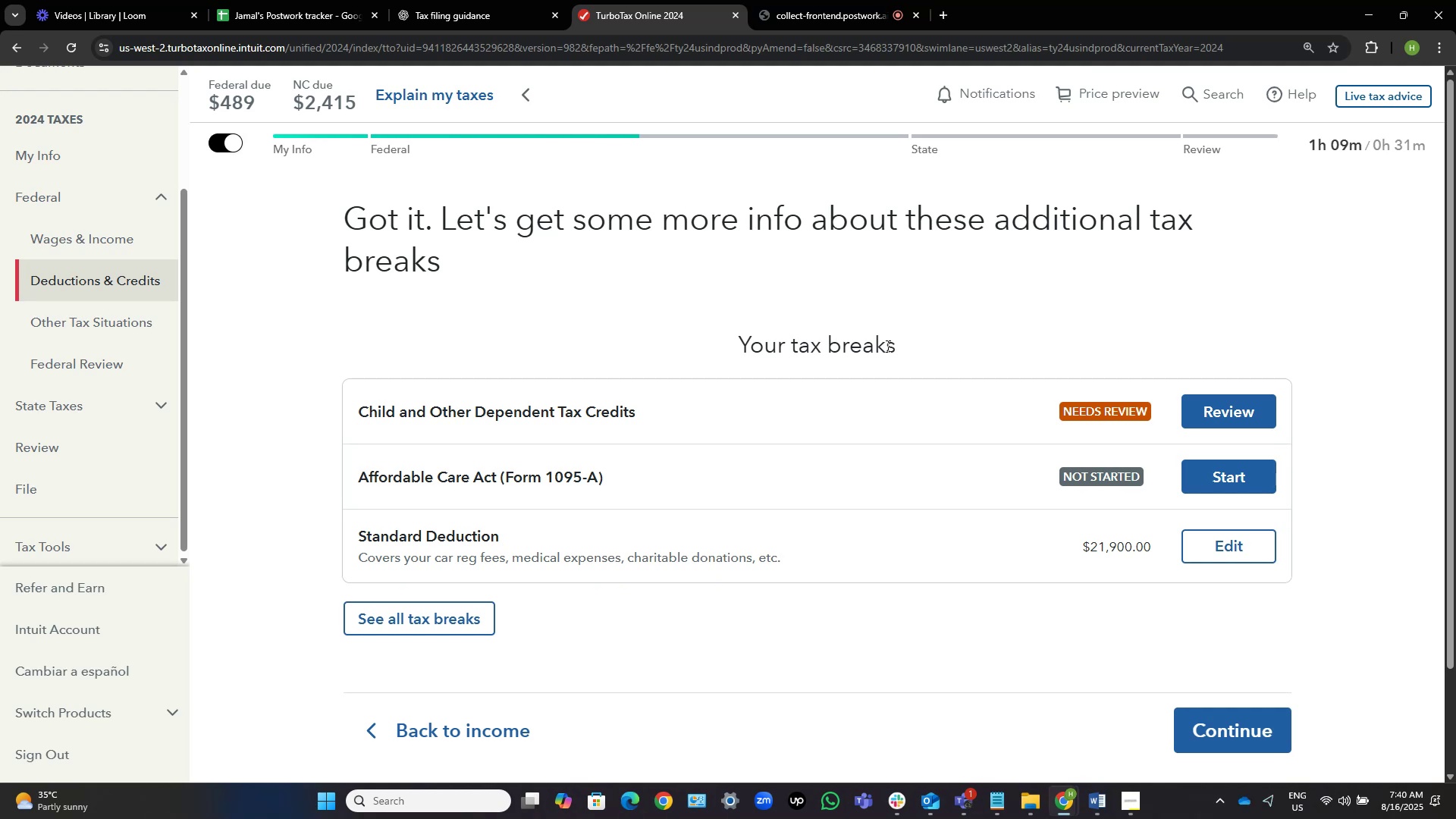 
wait(57.87)
 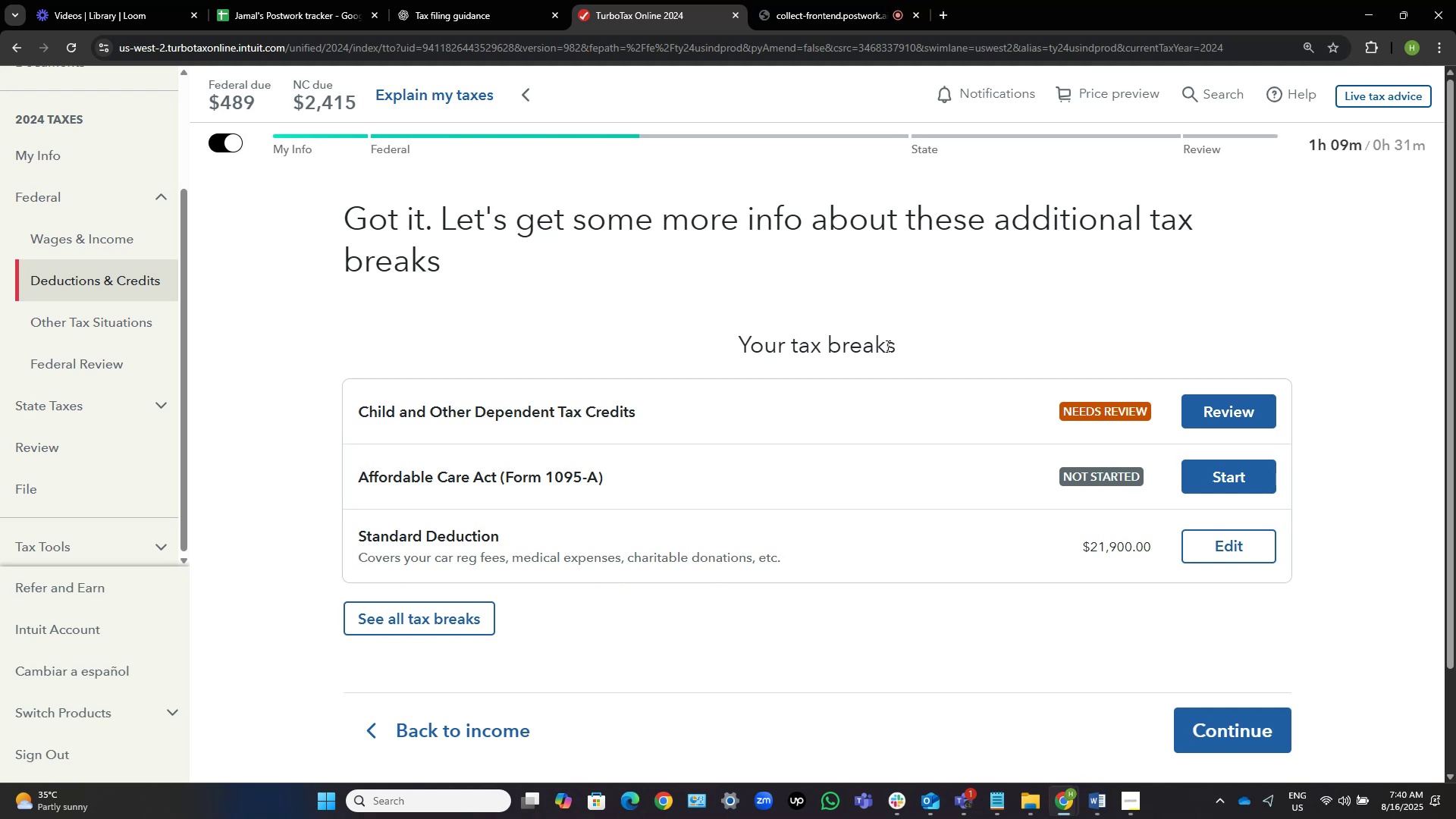 
scroll: coordinate [886, 346], scroll_direction: none, amount: 0.0
 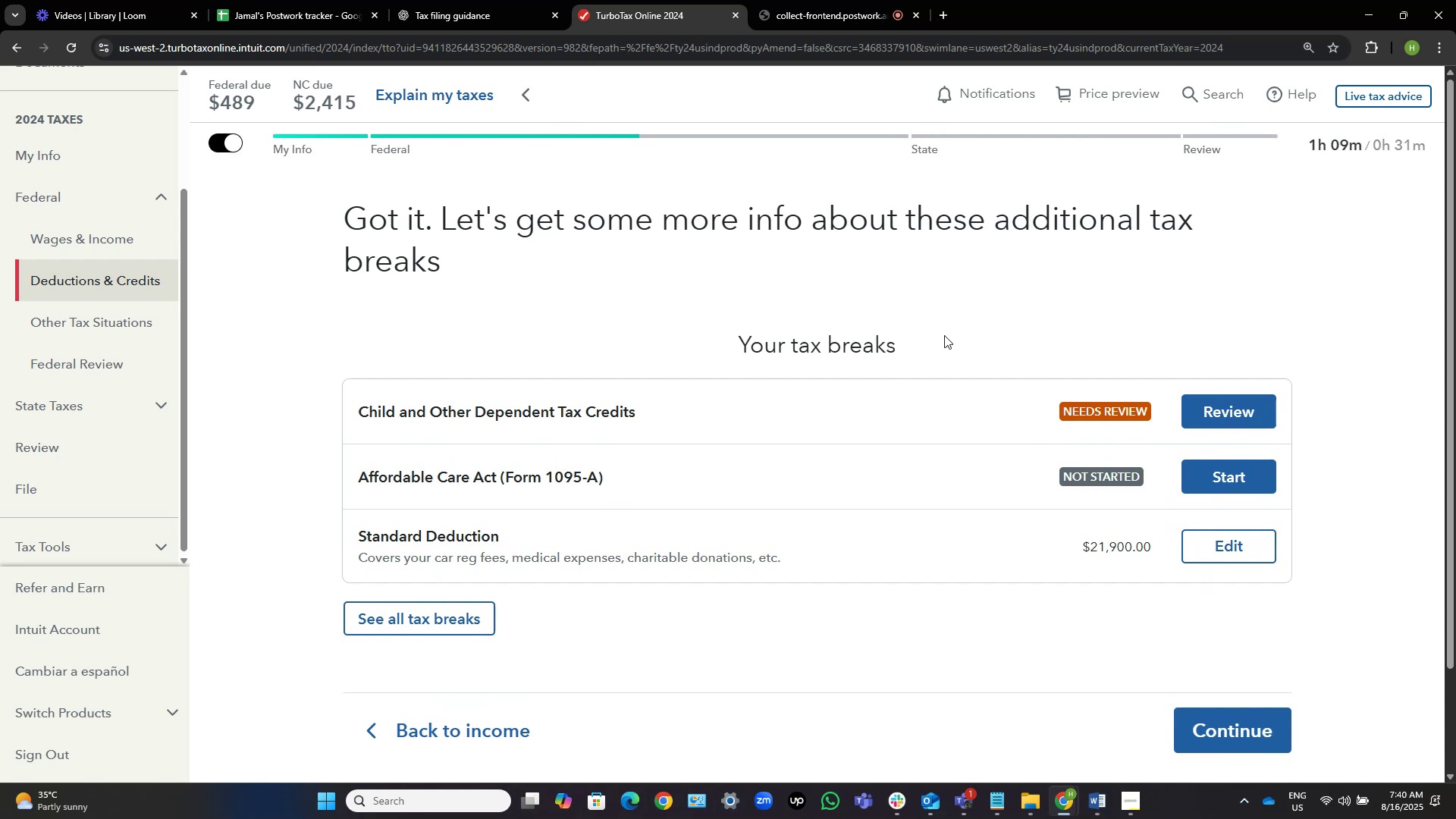 
wait(15.31)
 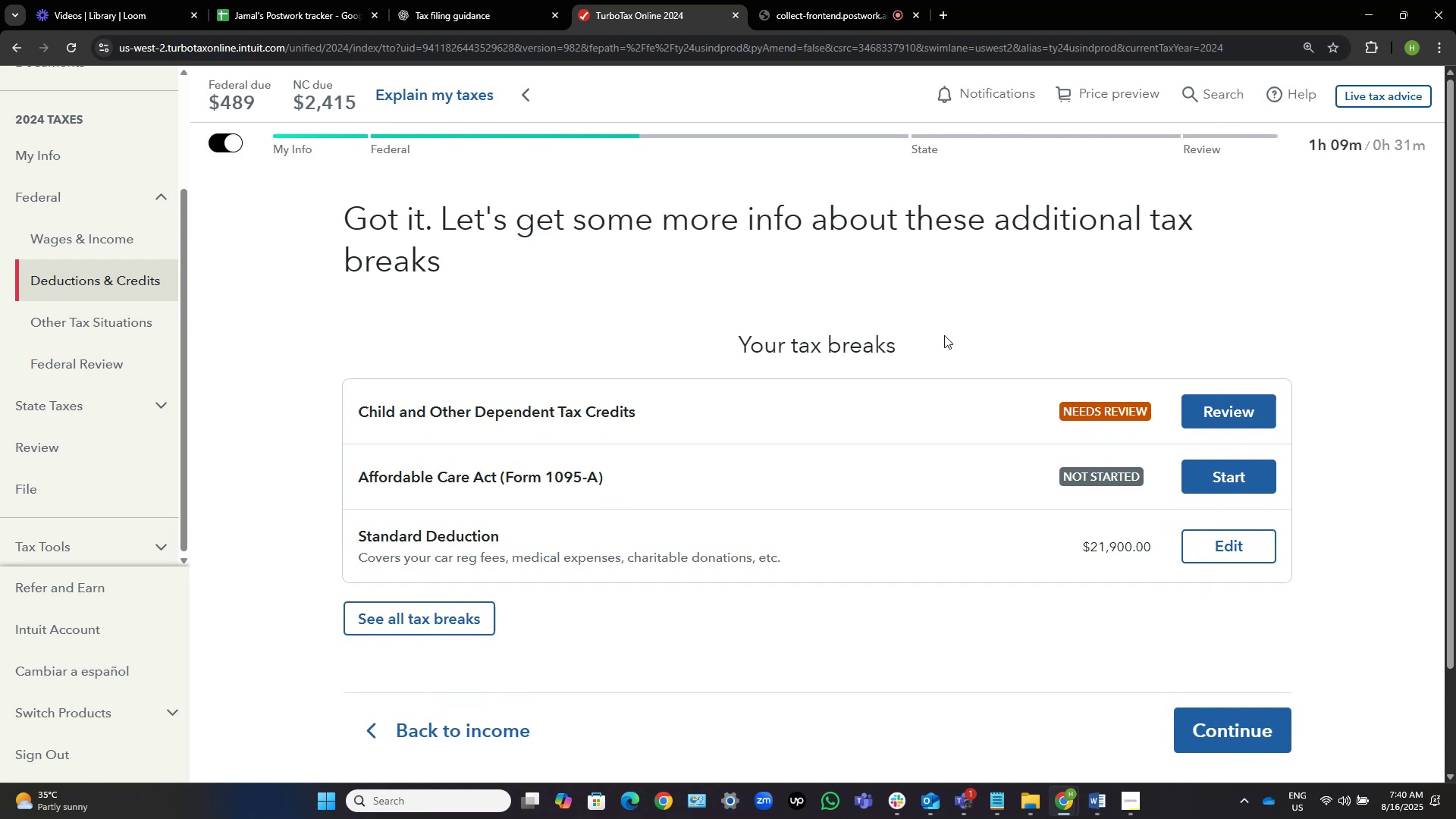 
left_click([1109, 806])
 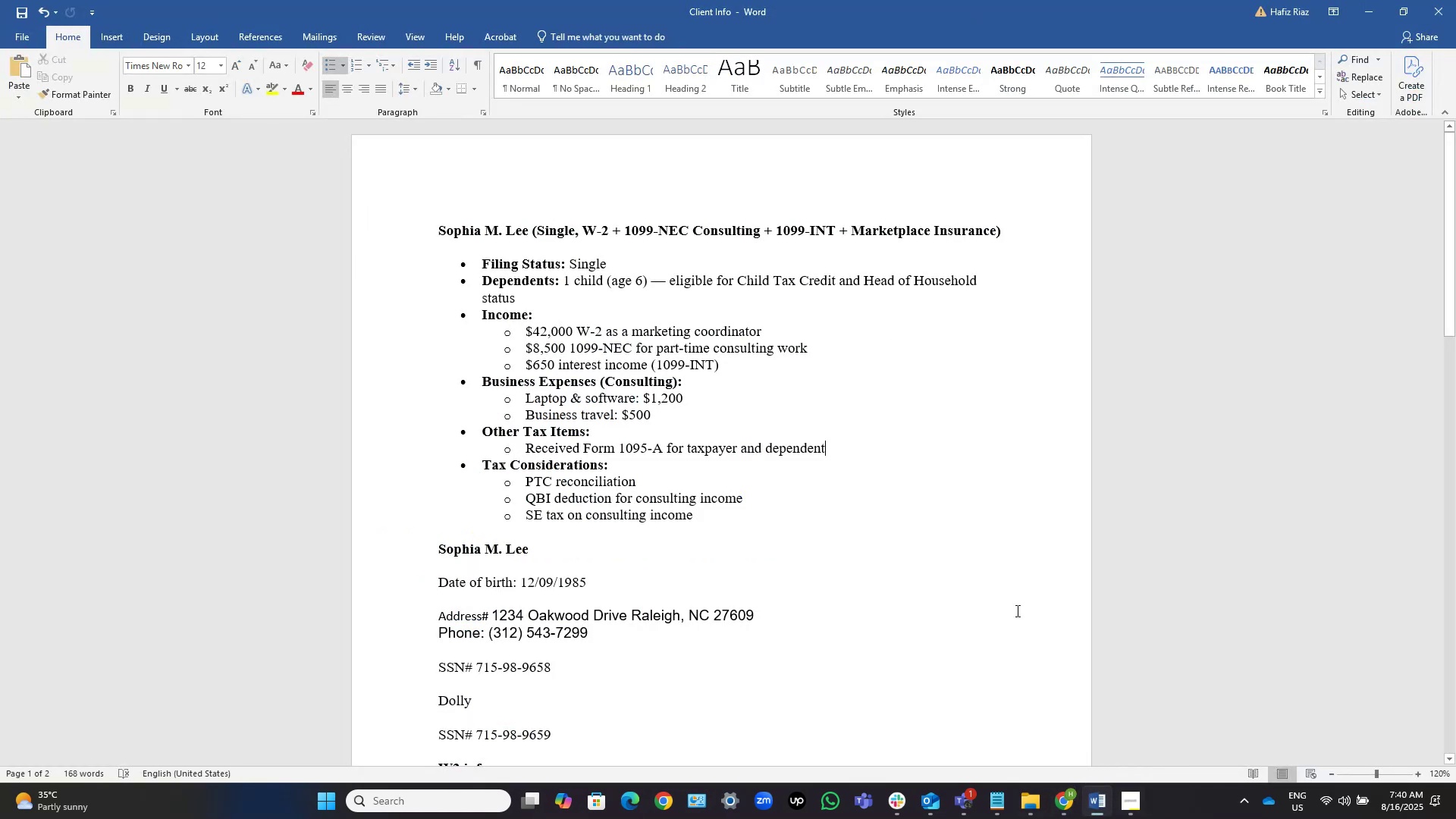 
scroll: coordinate [946, 472], scroll_direction: down, amount: 2.0
 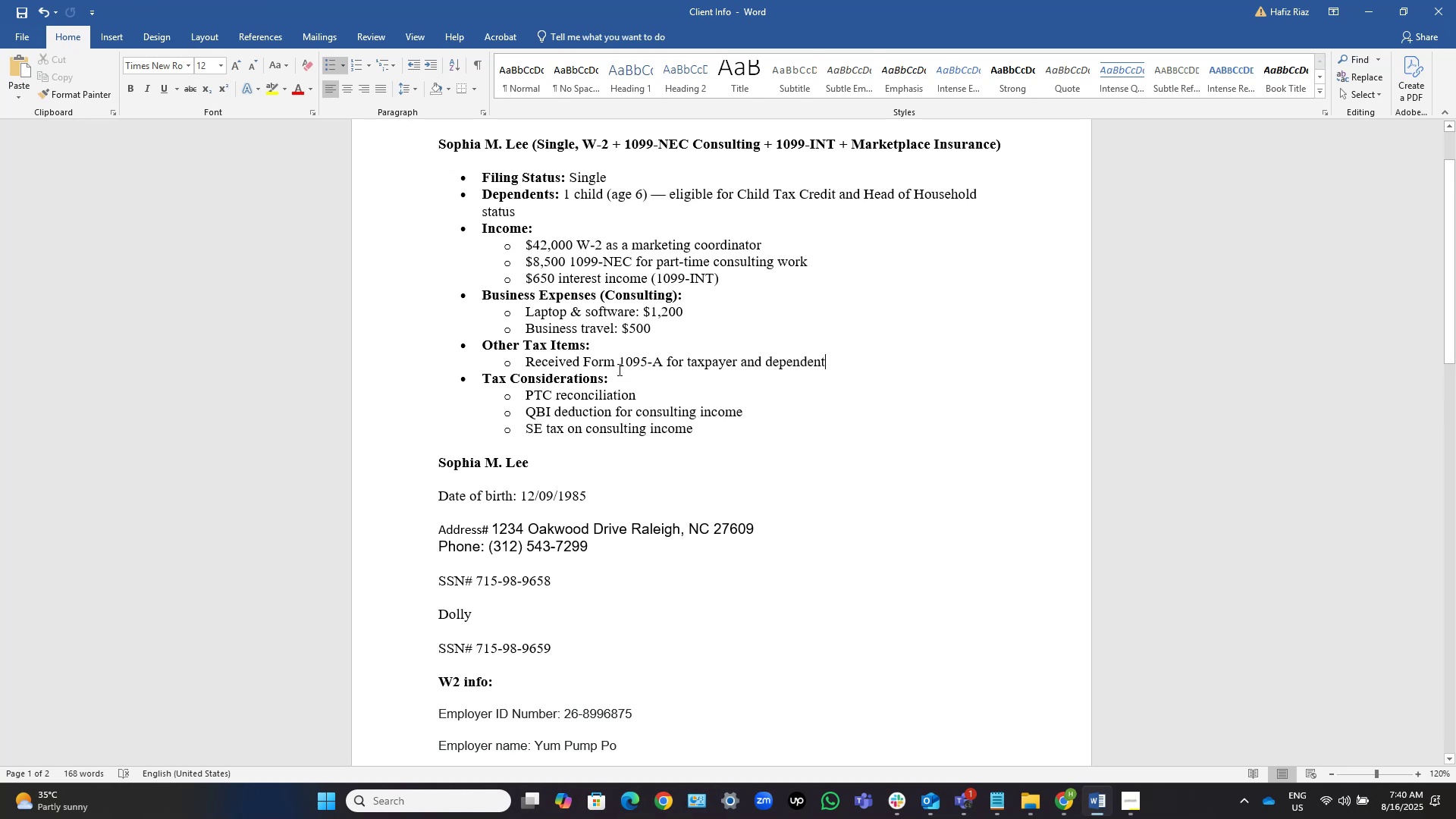 
wait(13.95)
 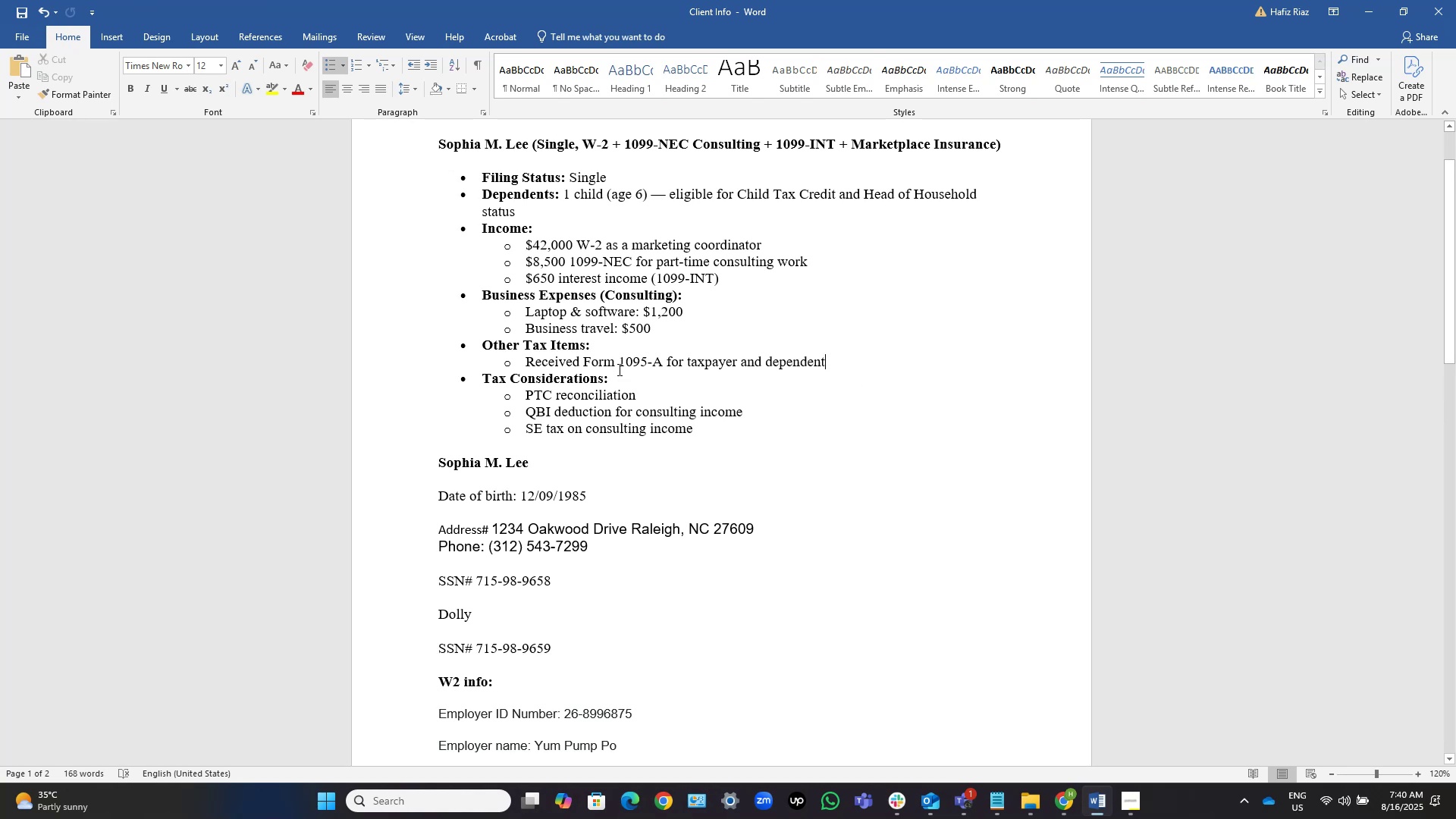 
left_click([1092, 806])
 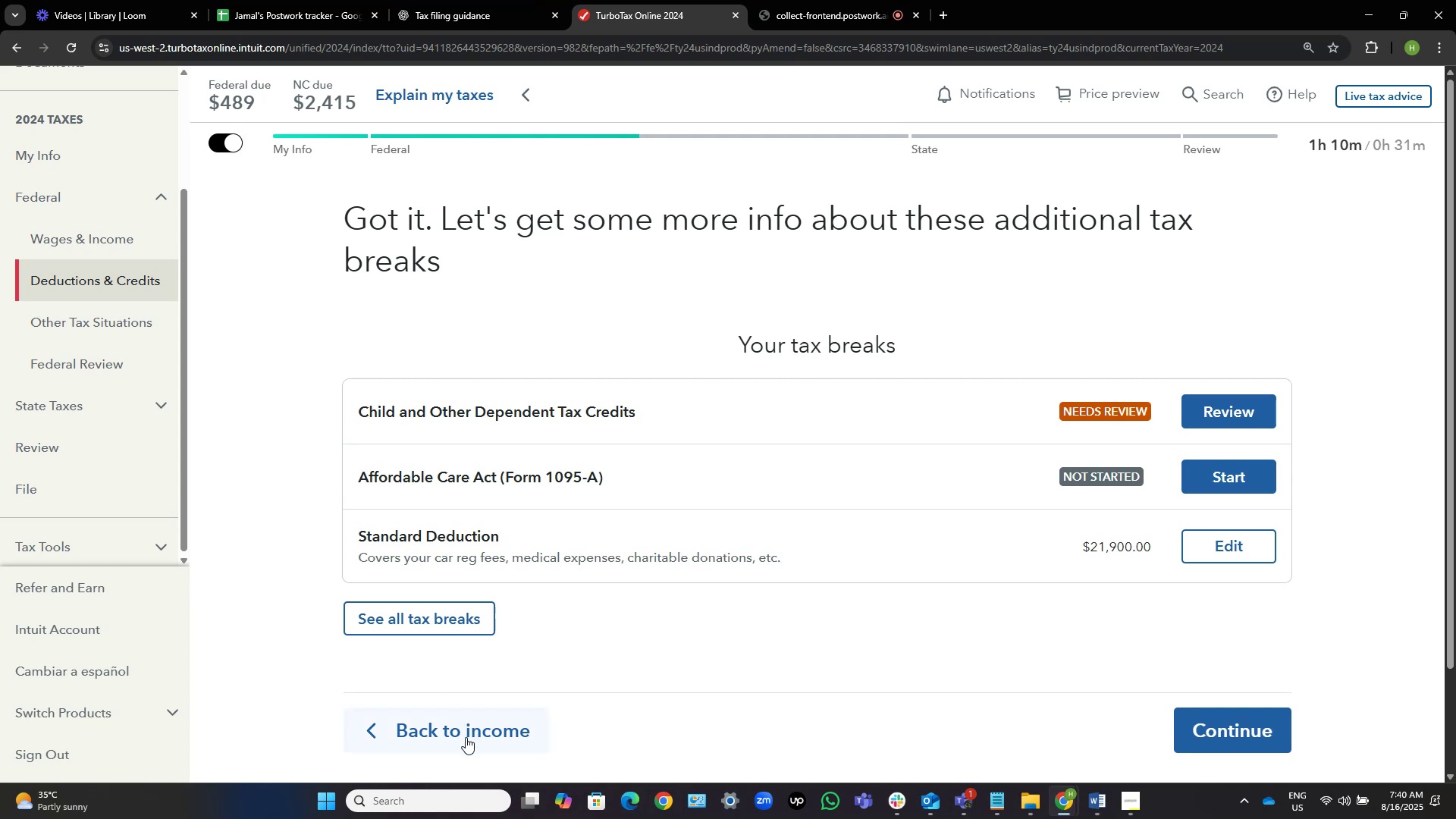 
wait(9.02)
 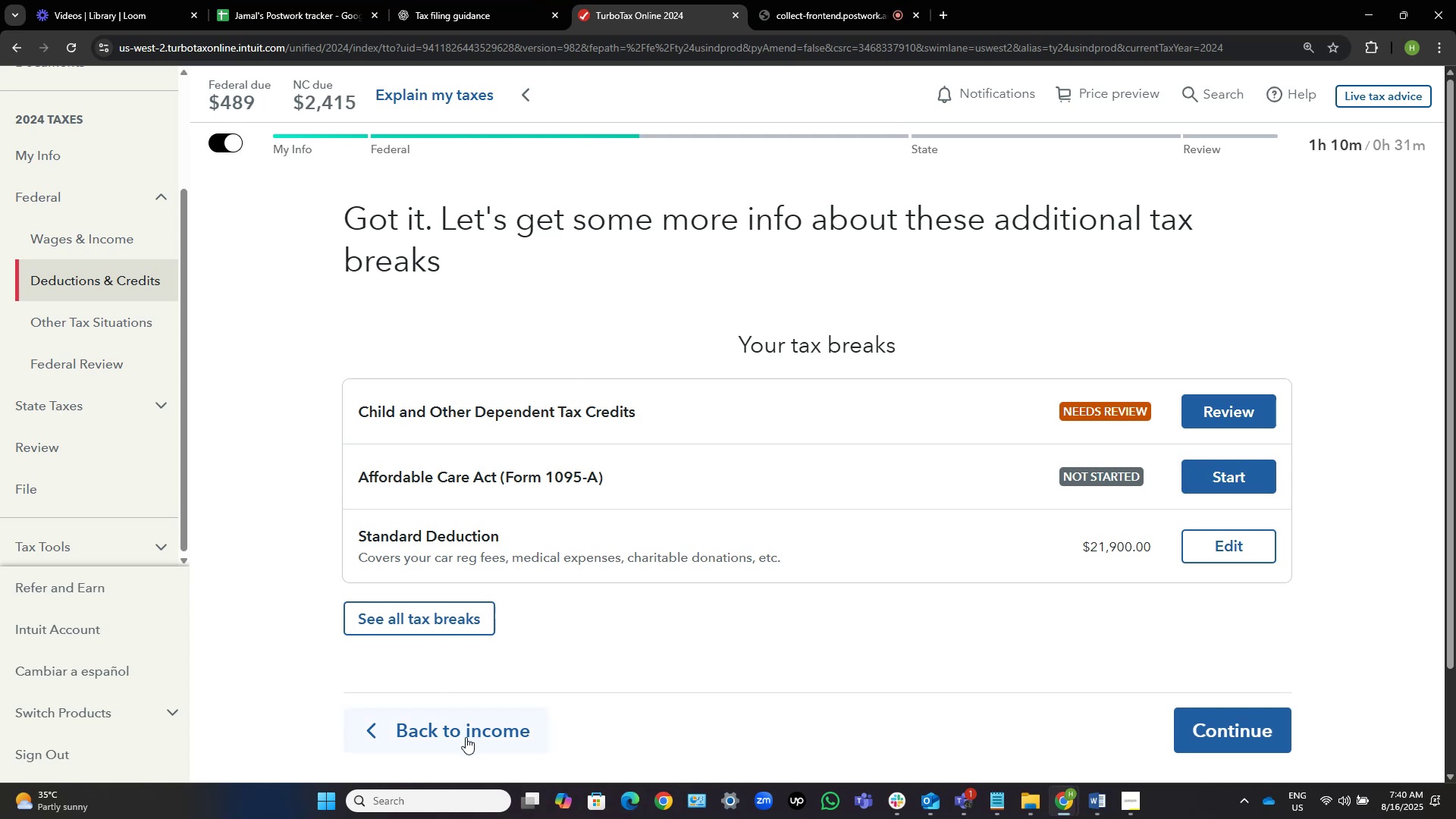 
left_click([1188, 474])
 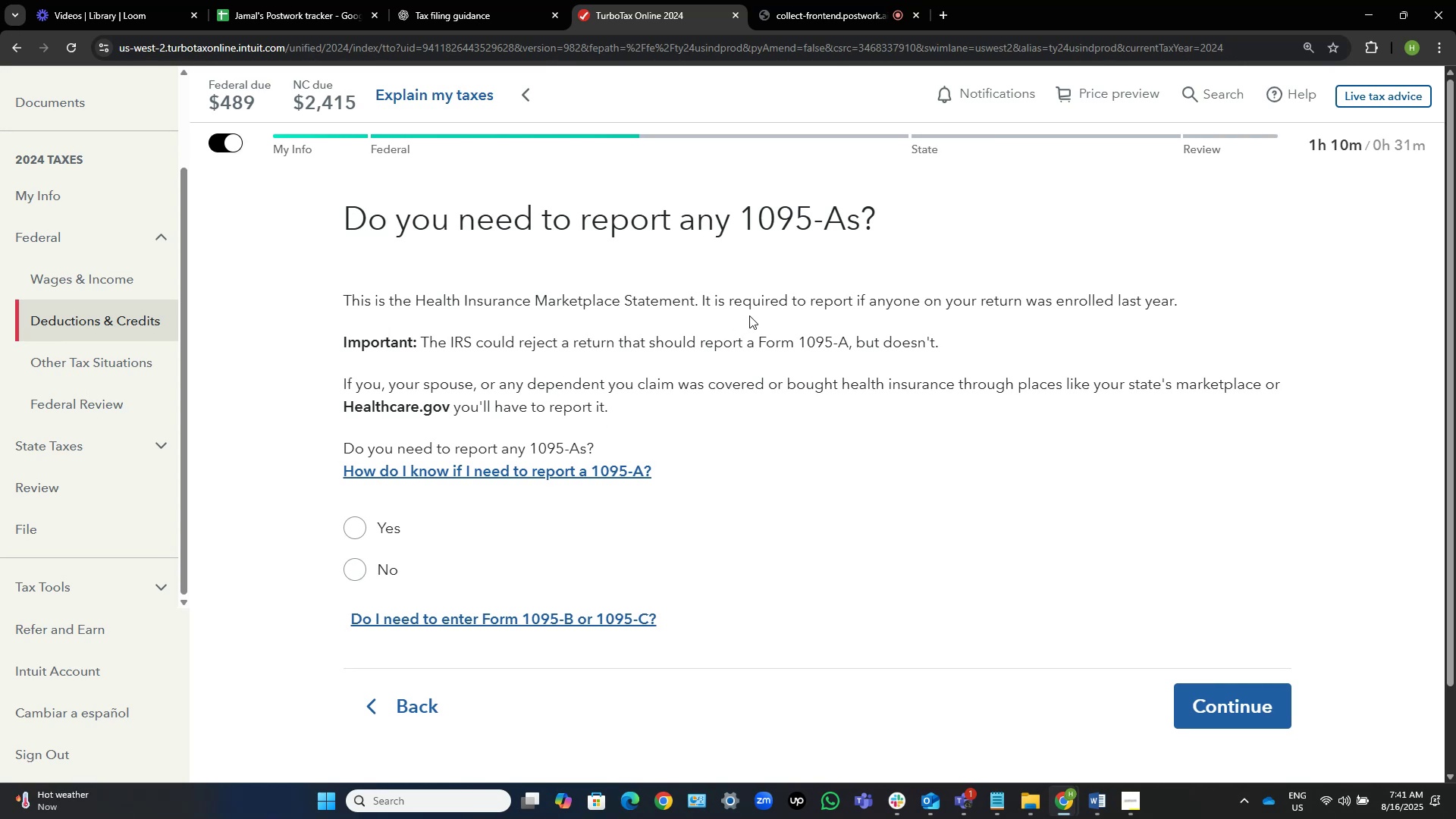 
wait(21.02)
 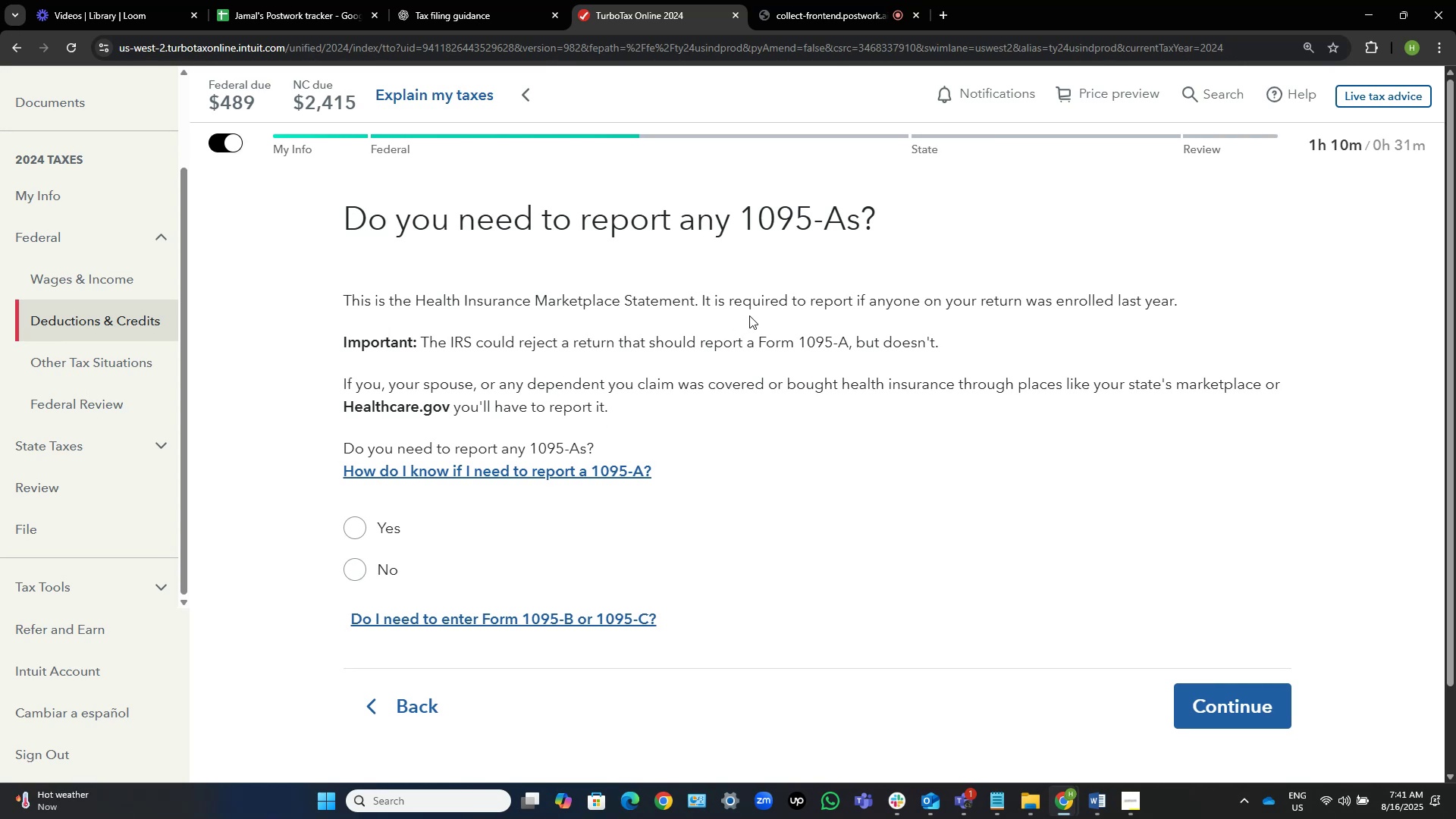 
left_click([374, 528])
 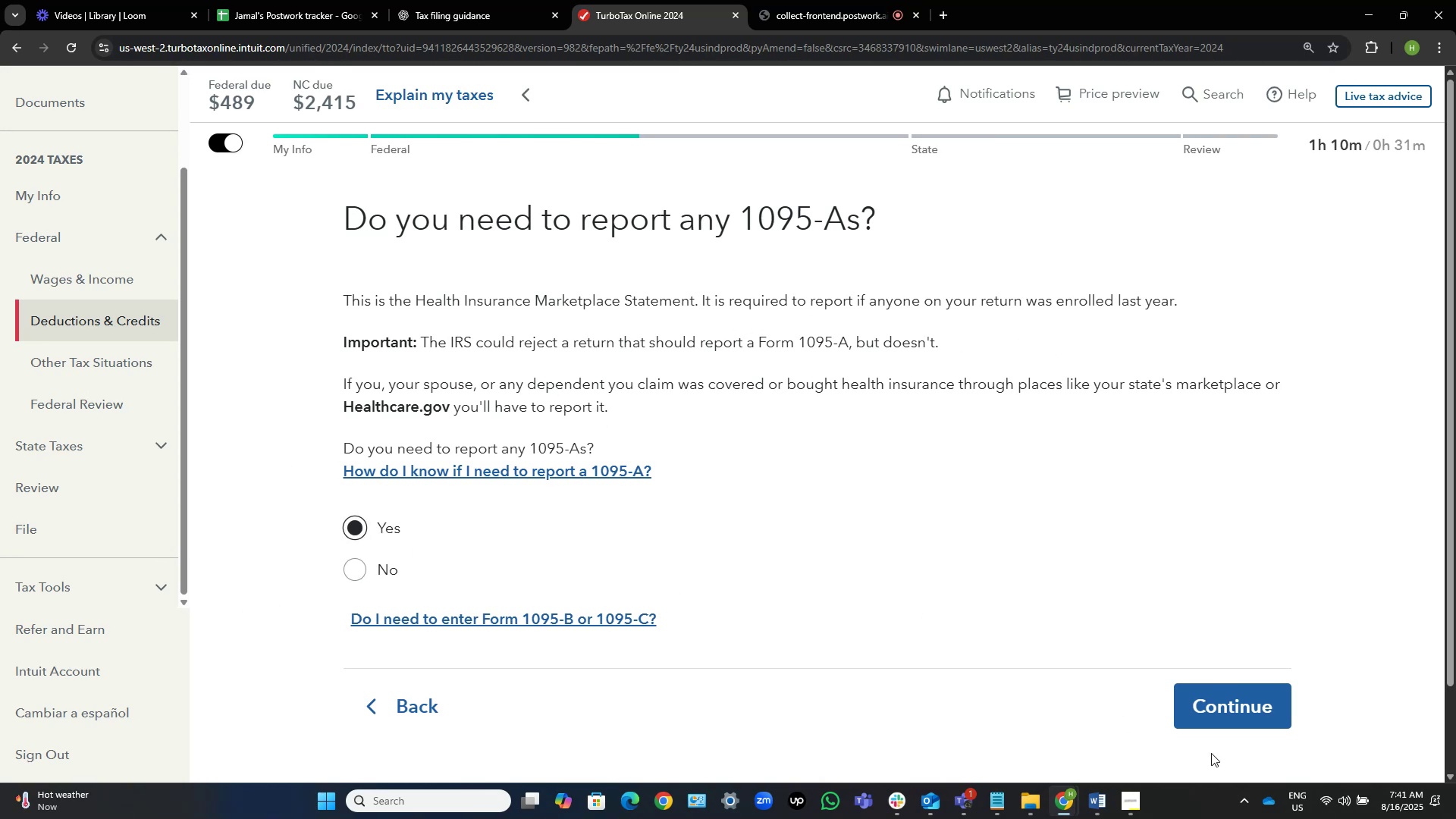 
left_click([1206, 714])
 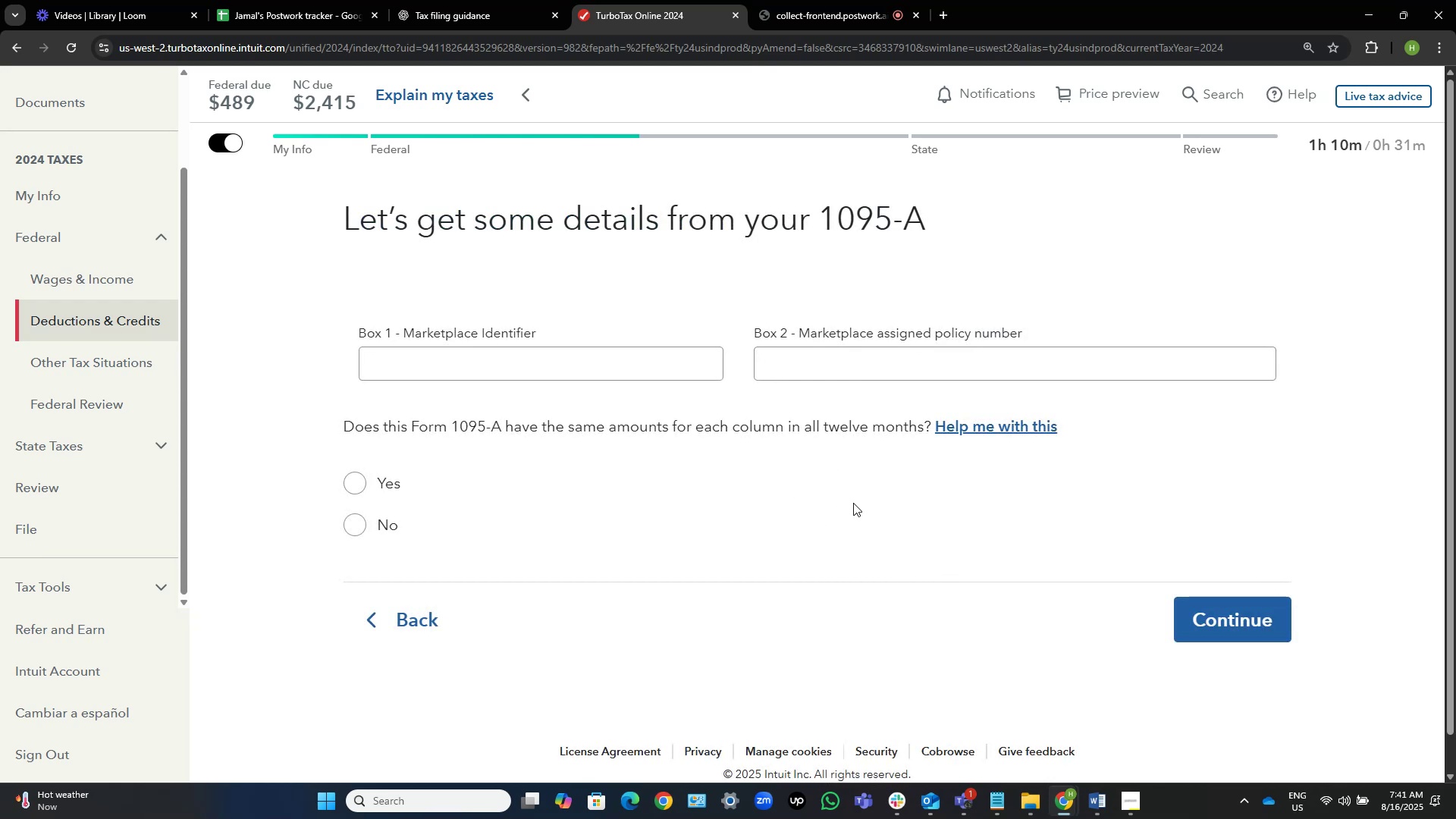 
wait(6.67)
 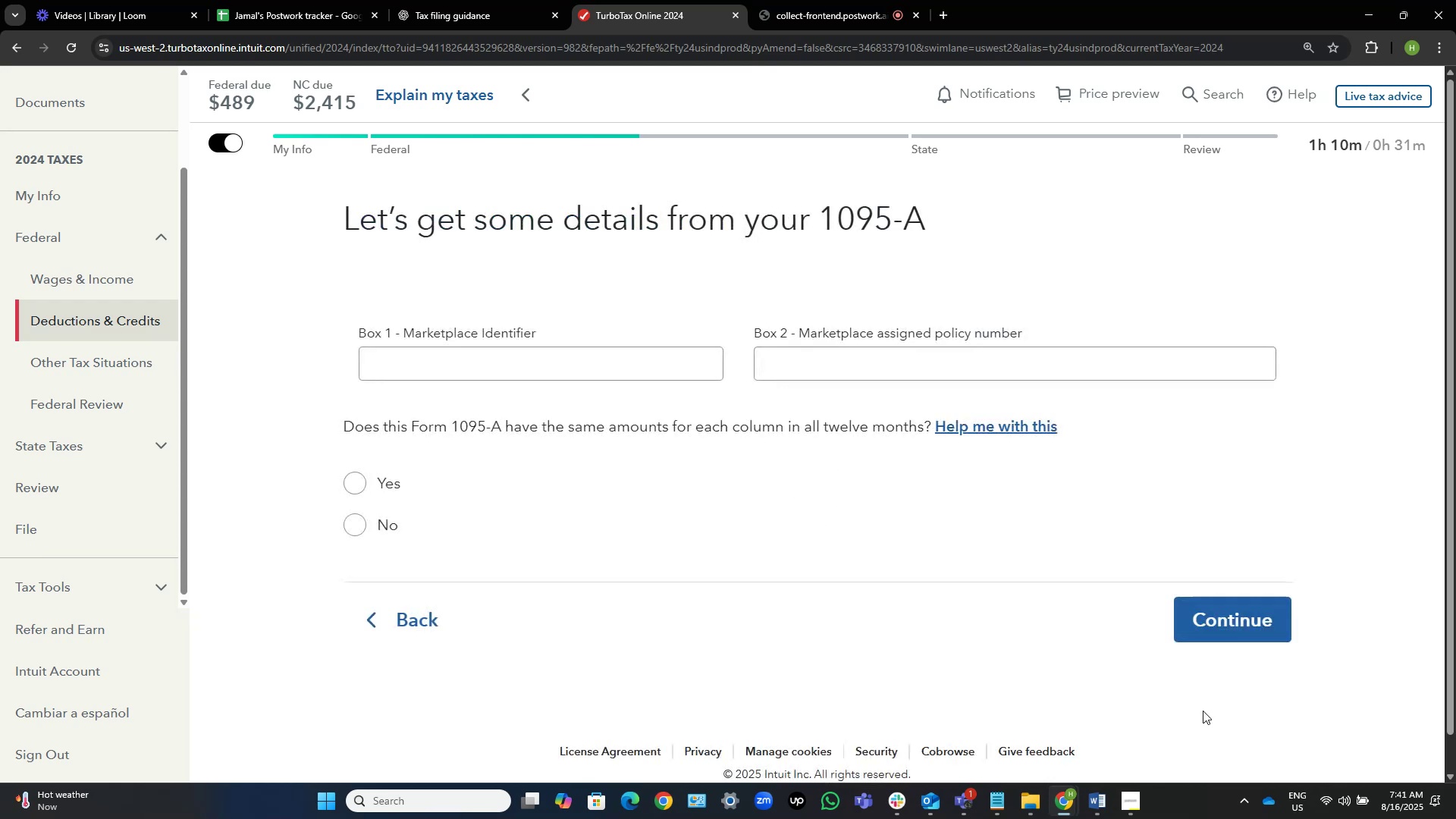 
left_click([1104, 798])
 